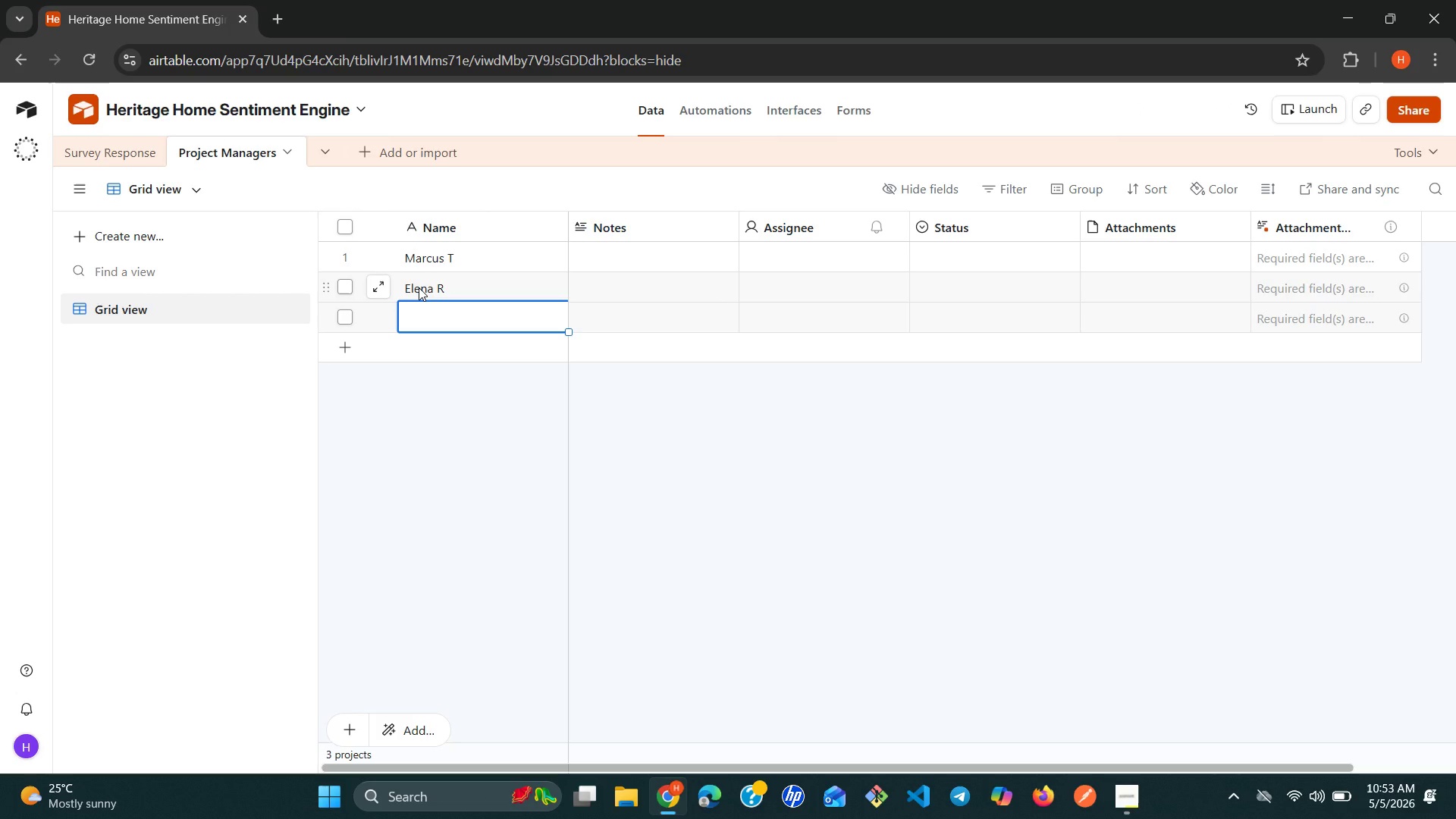 
left_click([117, 147])
 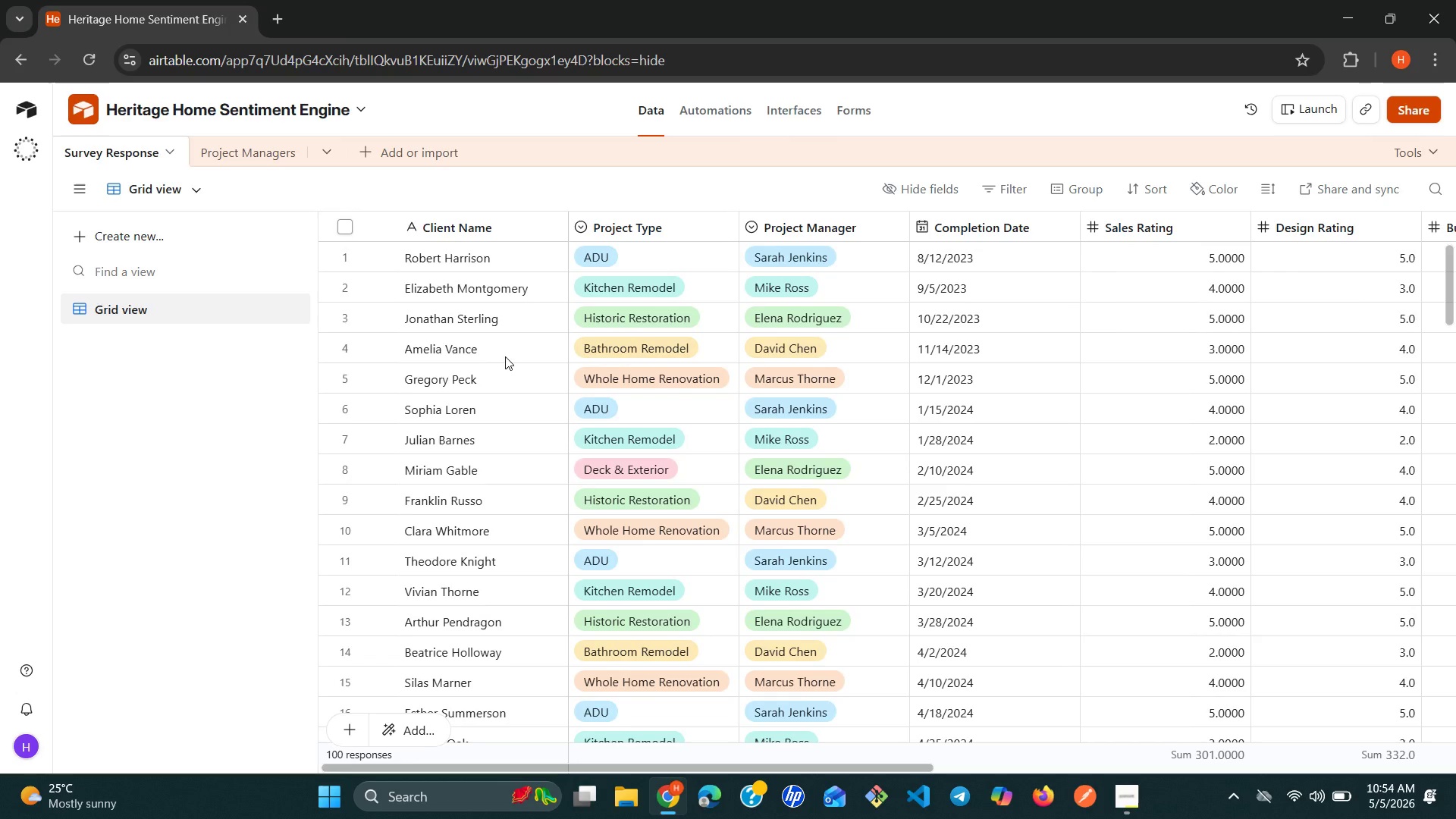 
wait(30.03)
 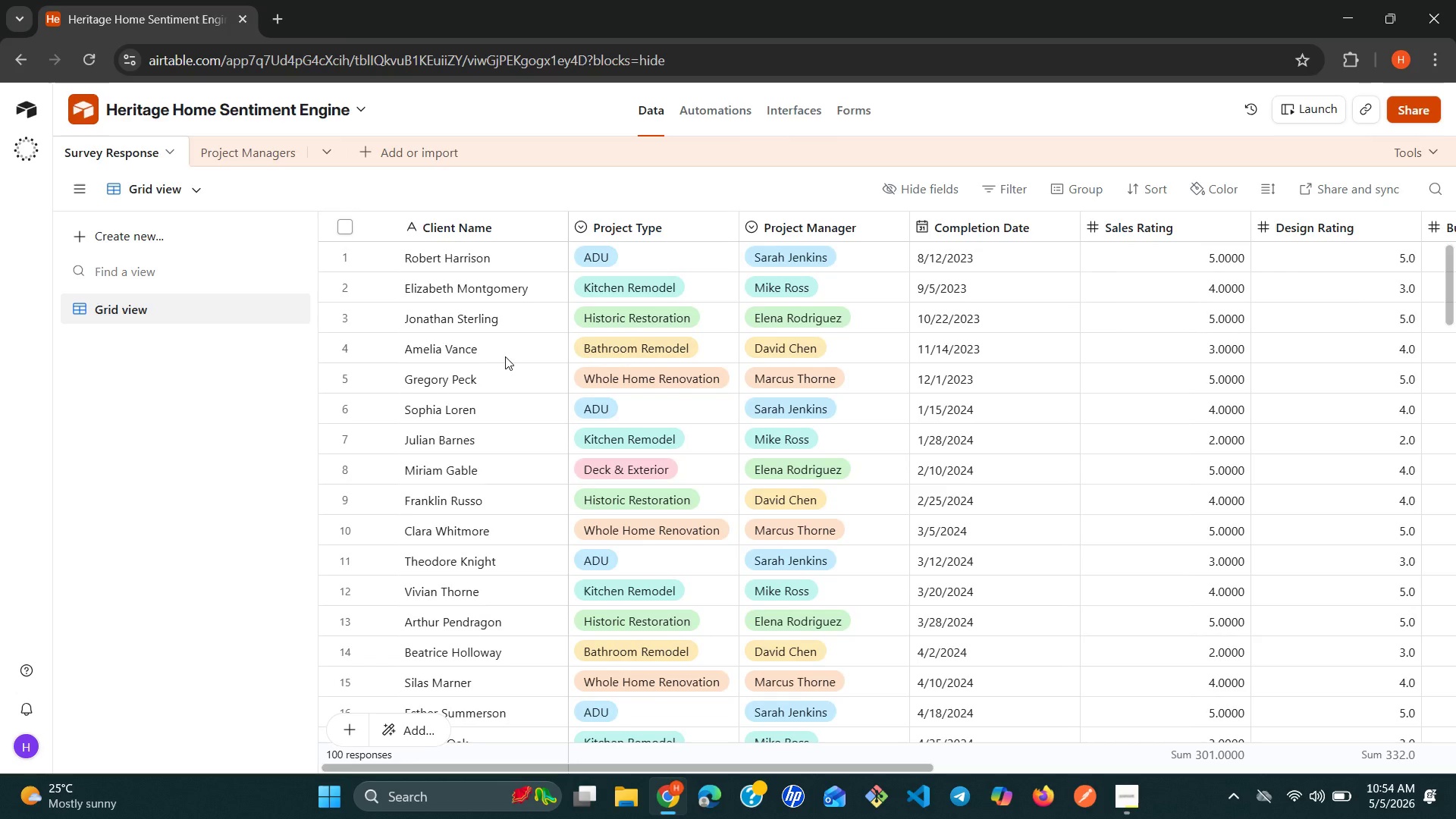 
left_click([843, 227])
 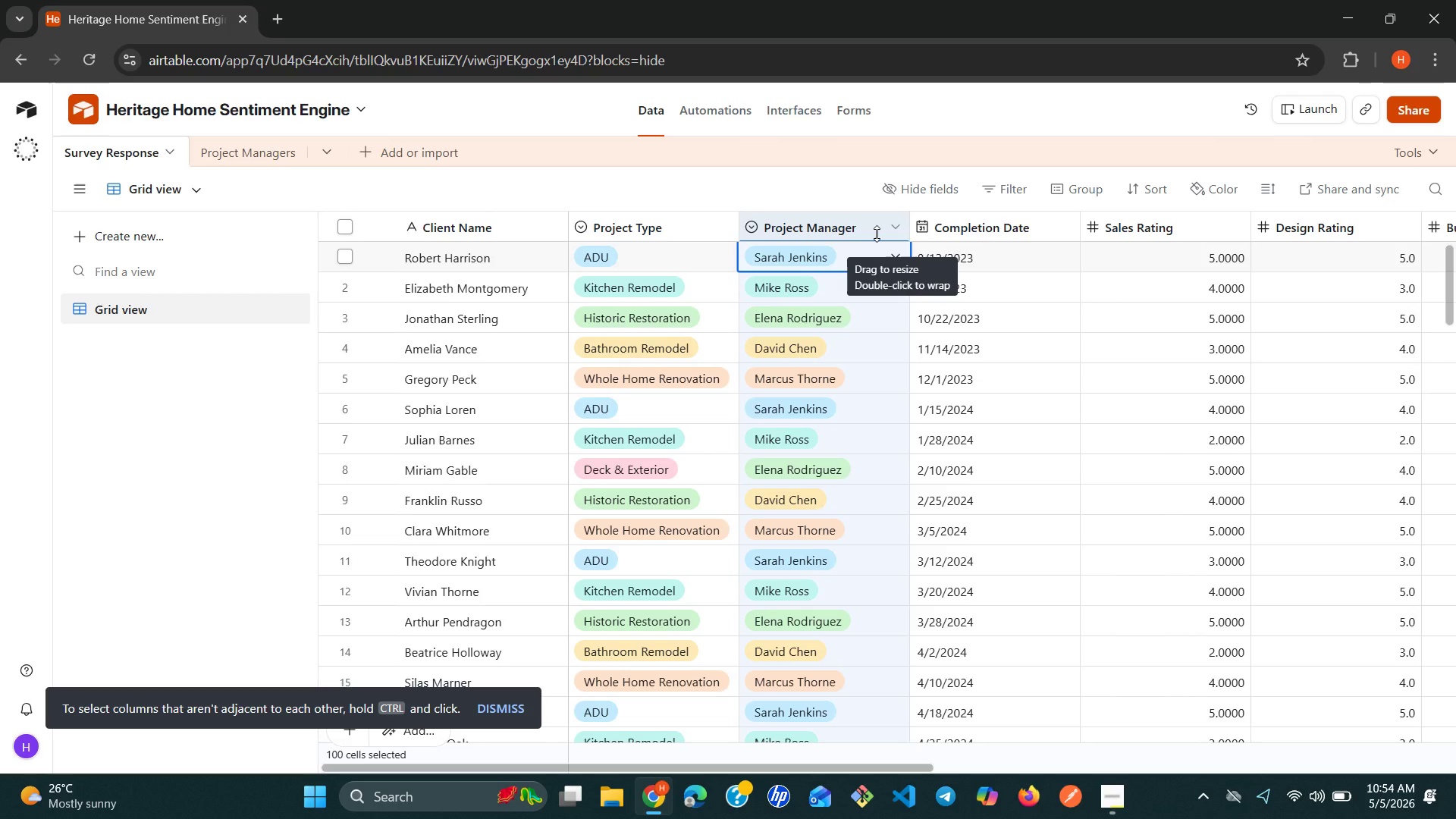 
left_click([892, 257])
 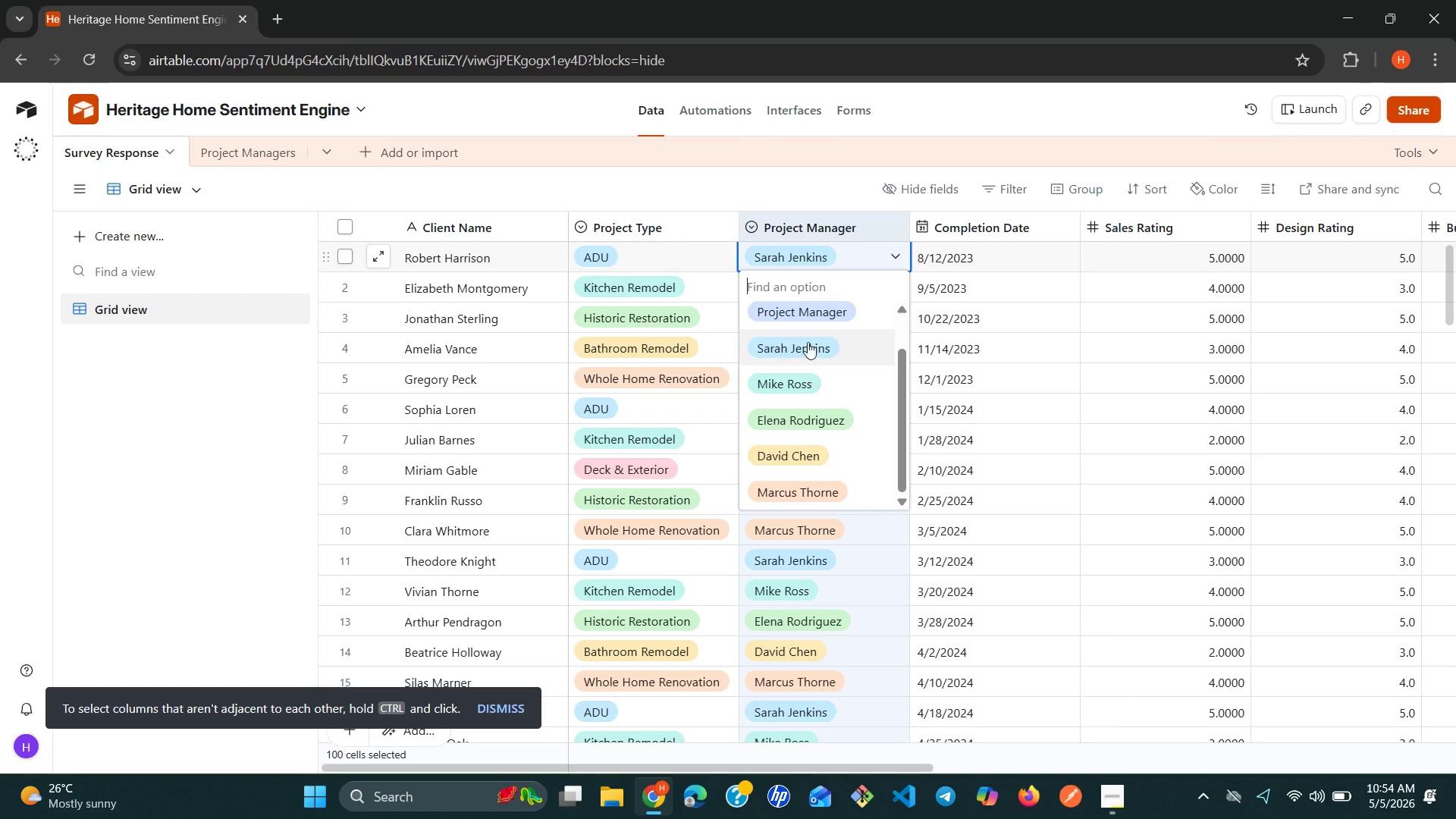 
wait(6.49)
 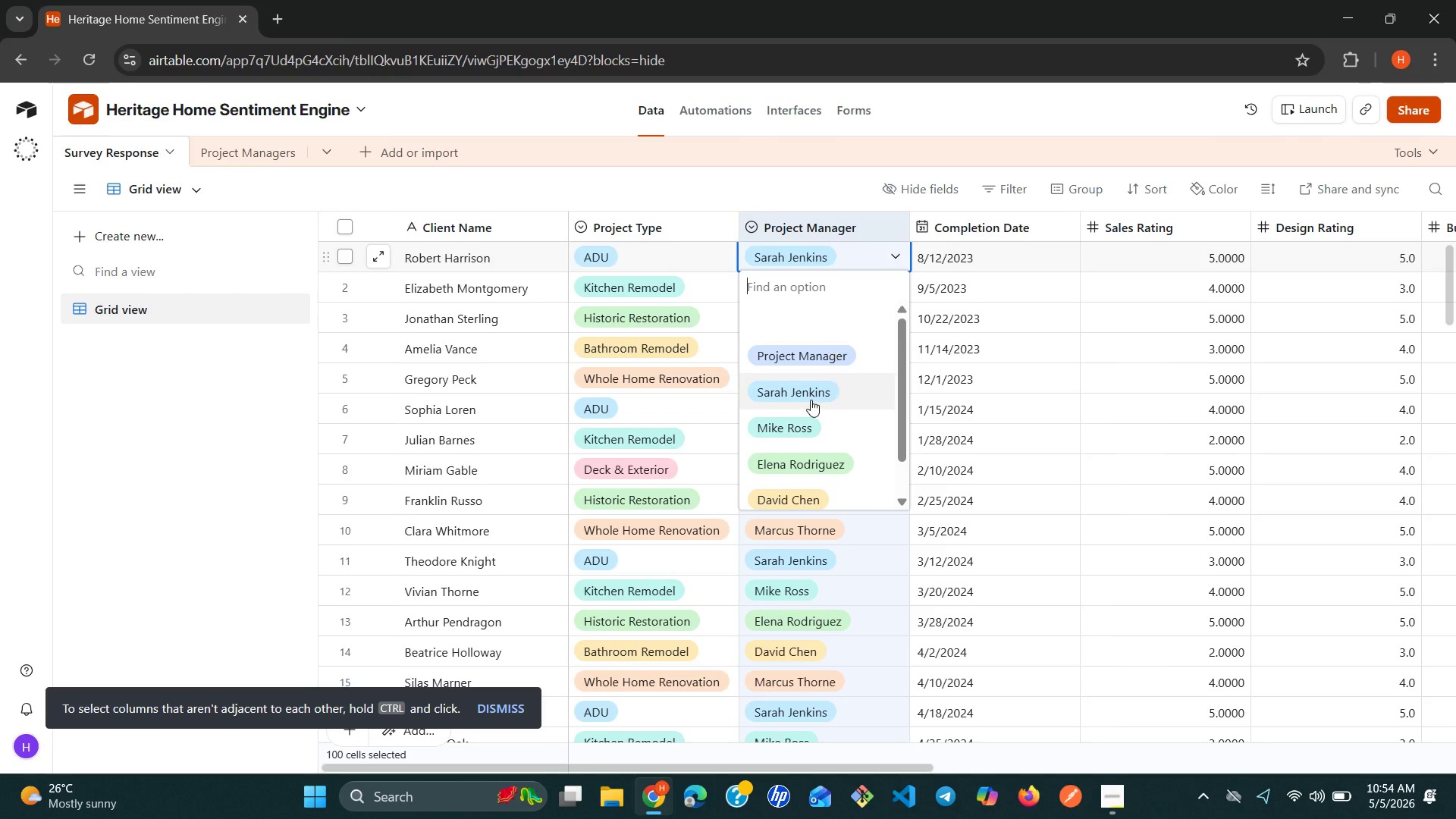 
left_click([892, 261])
 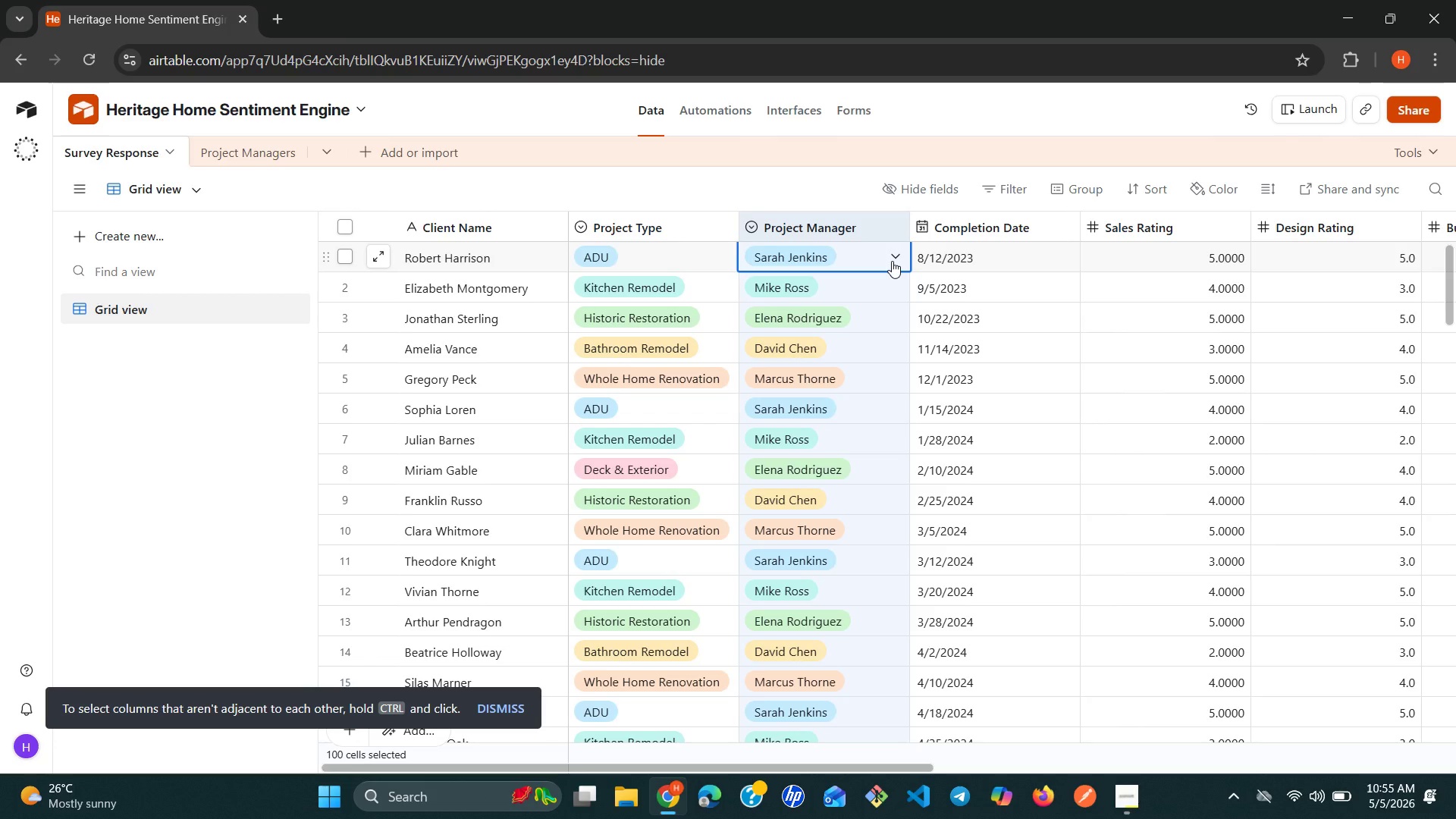 
wait(29.48)
 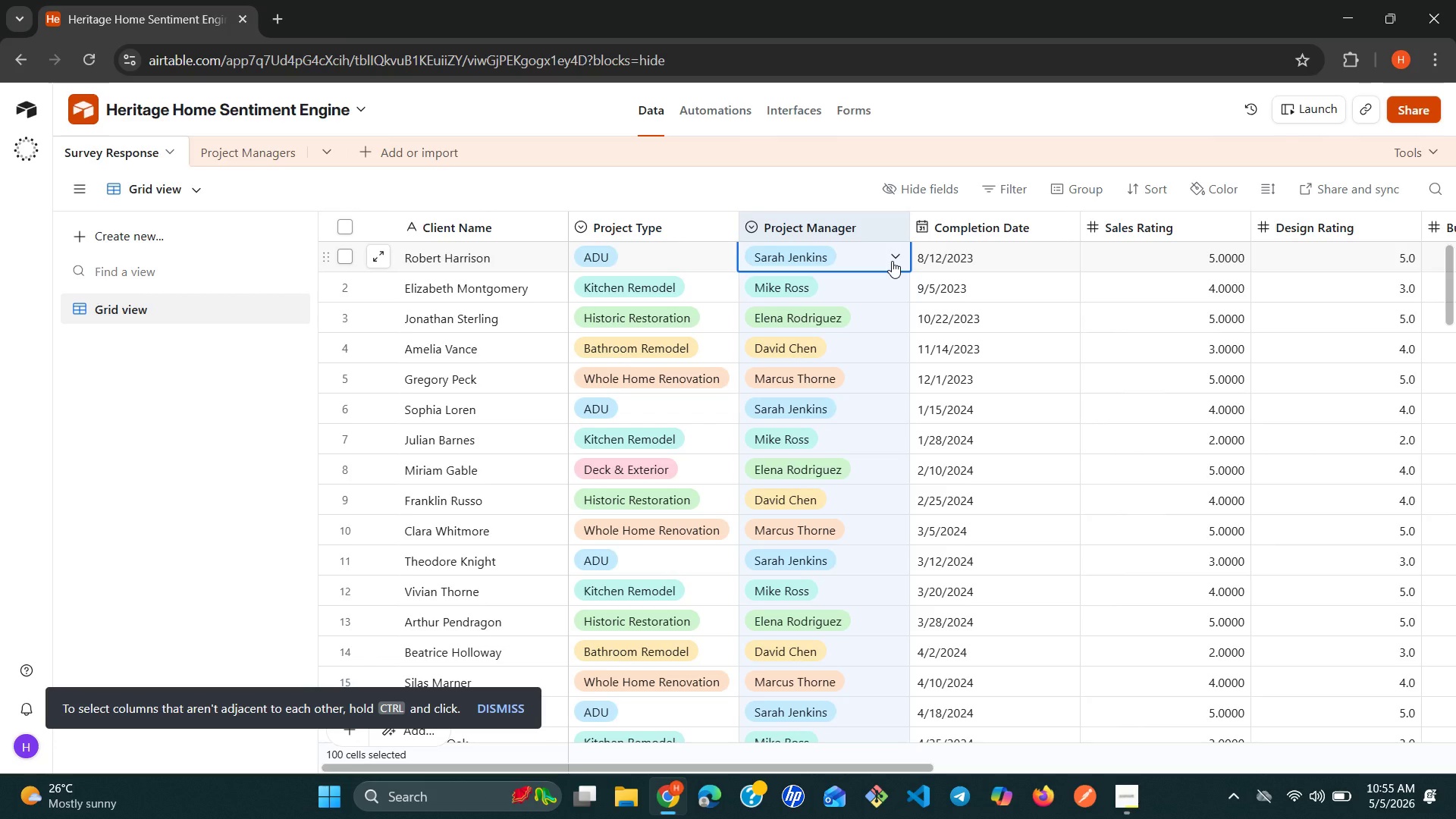 
left_click([893, 256])
 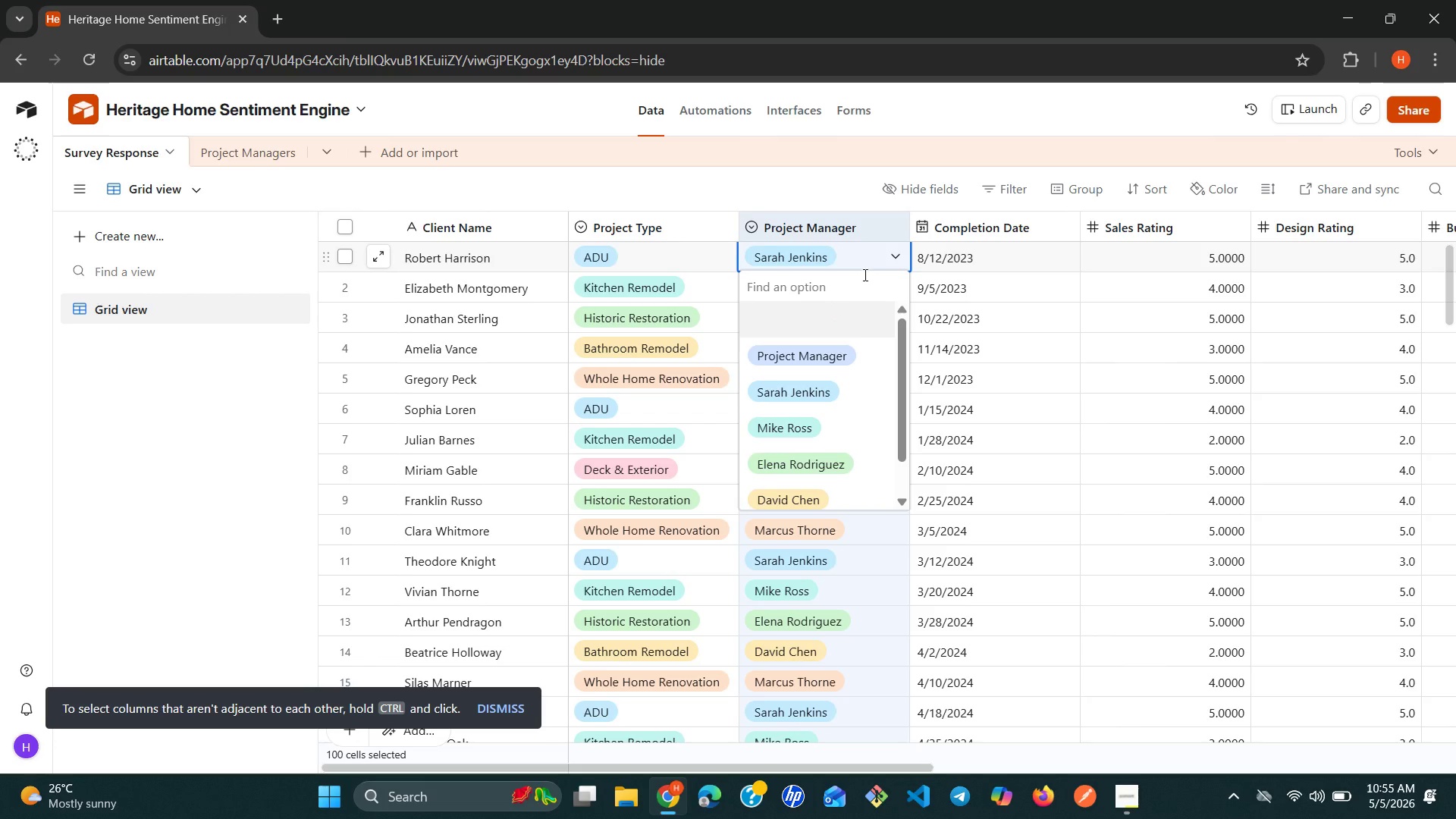 
left_click([889, 255])
 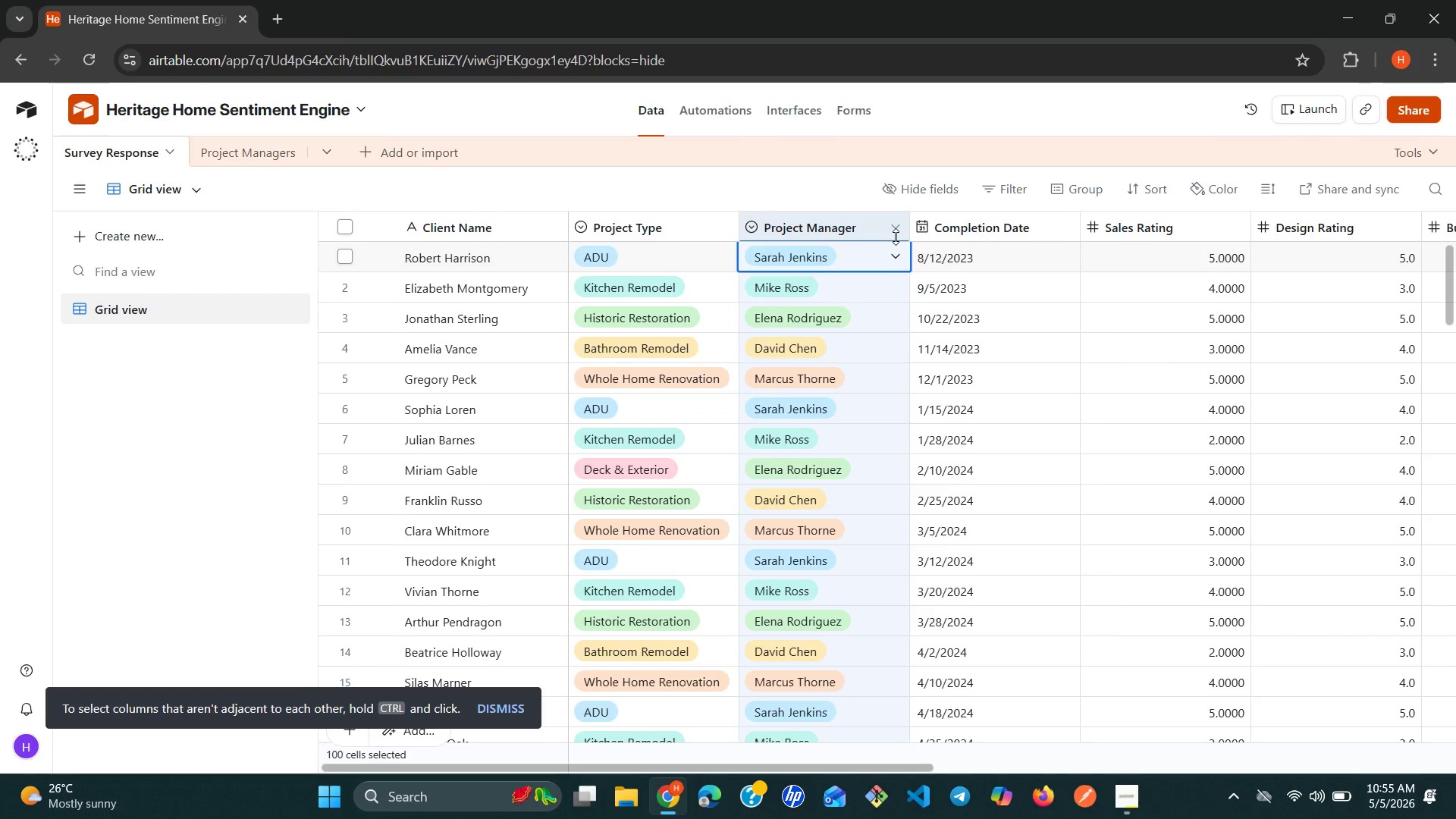 
left_click([896, 237])
 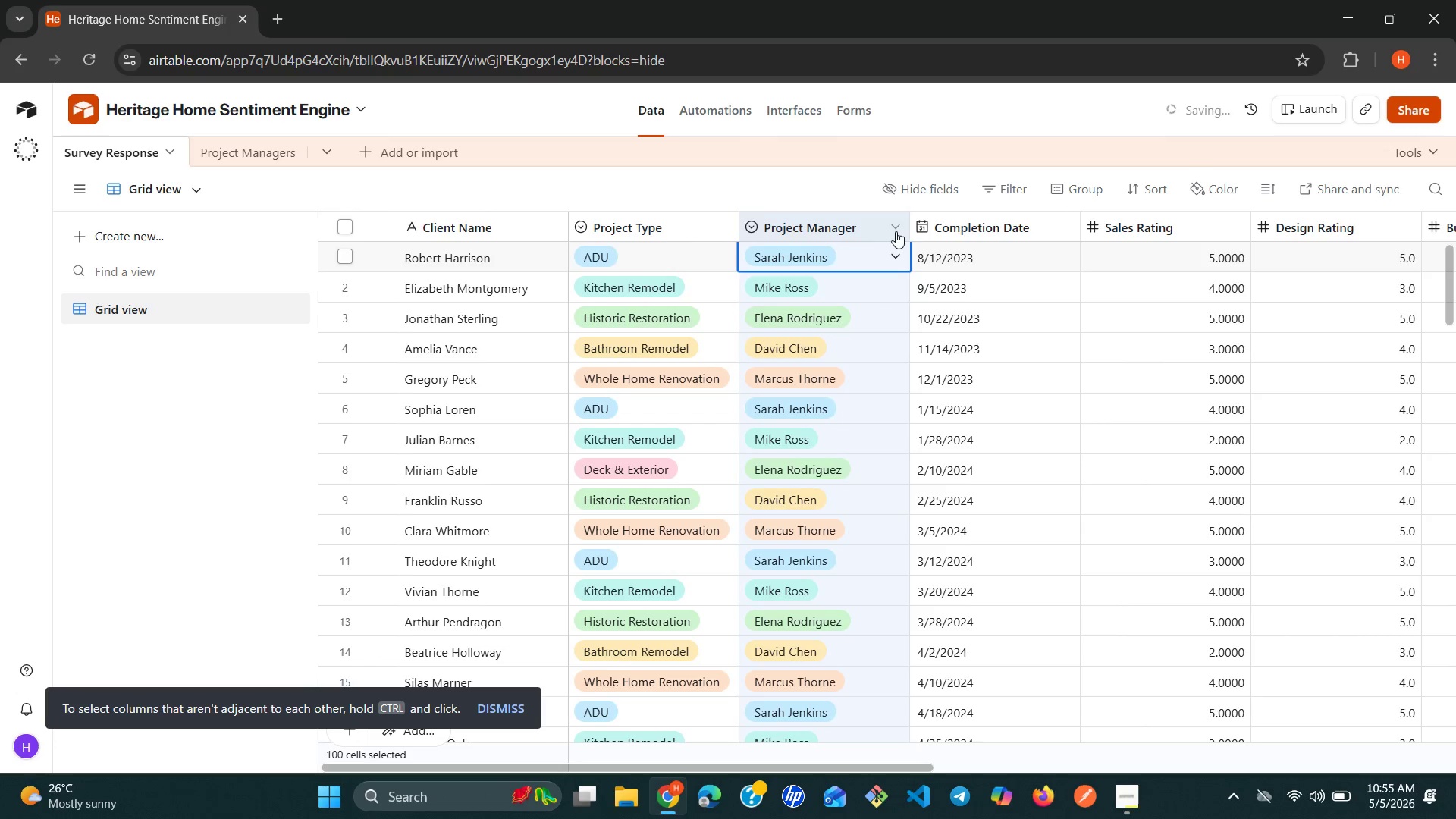 
left_click([896, 230])
 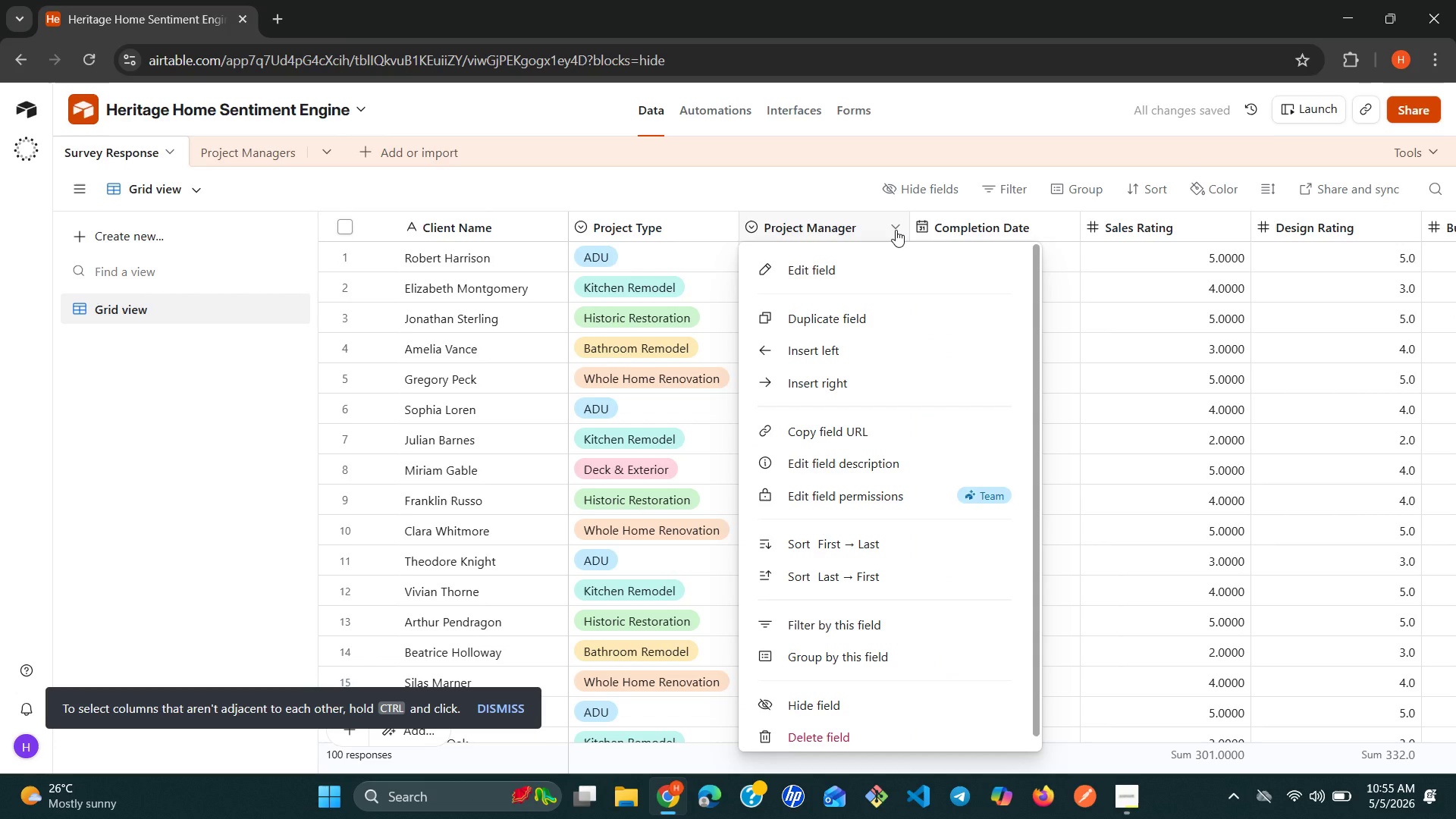 
left_click([896, 230])
 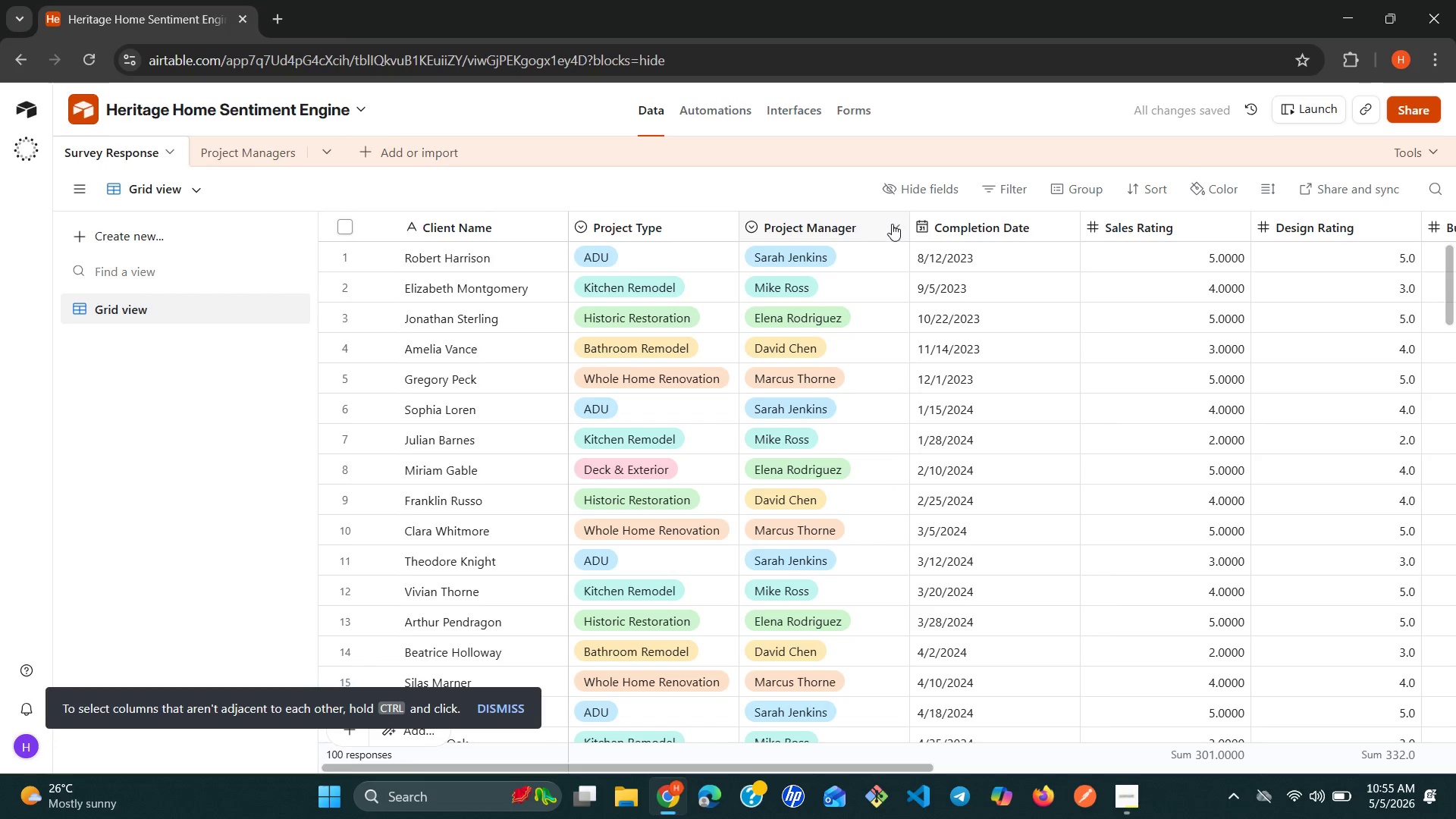 
left_click([892, 224])
 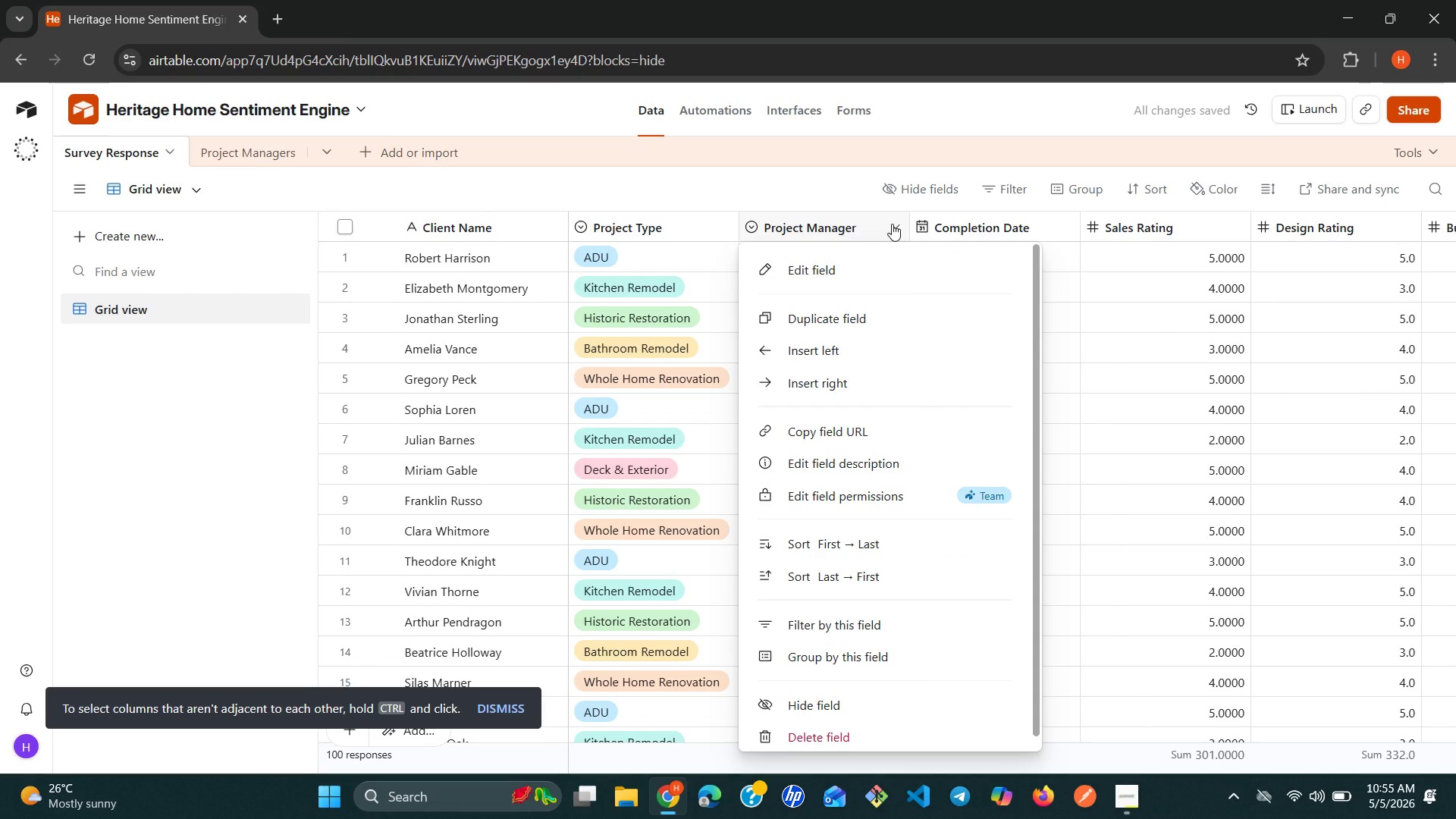 
left_click([892, 224])
 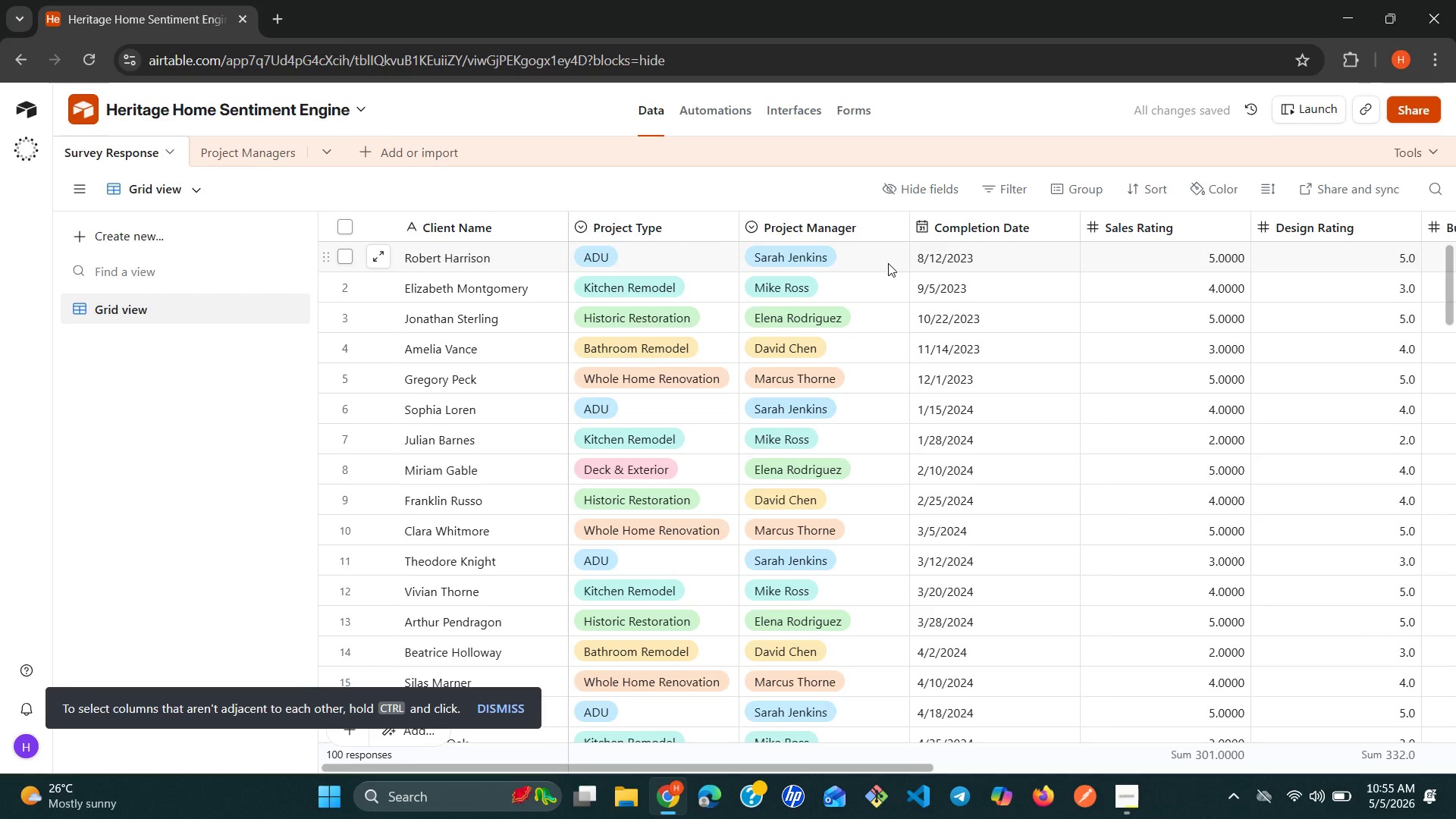 
left_click([883, 263])
 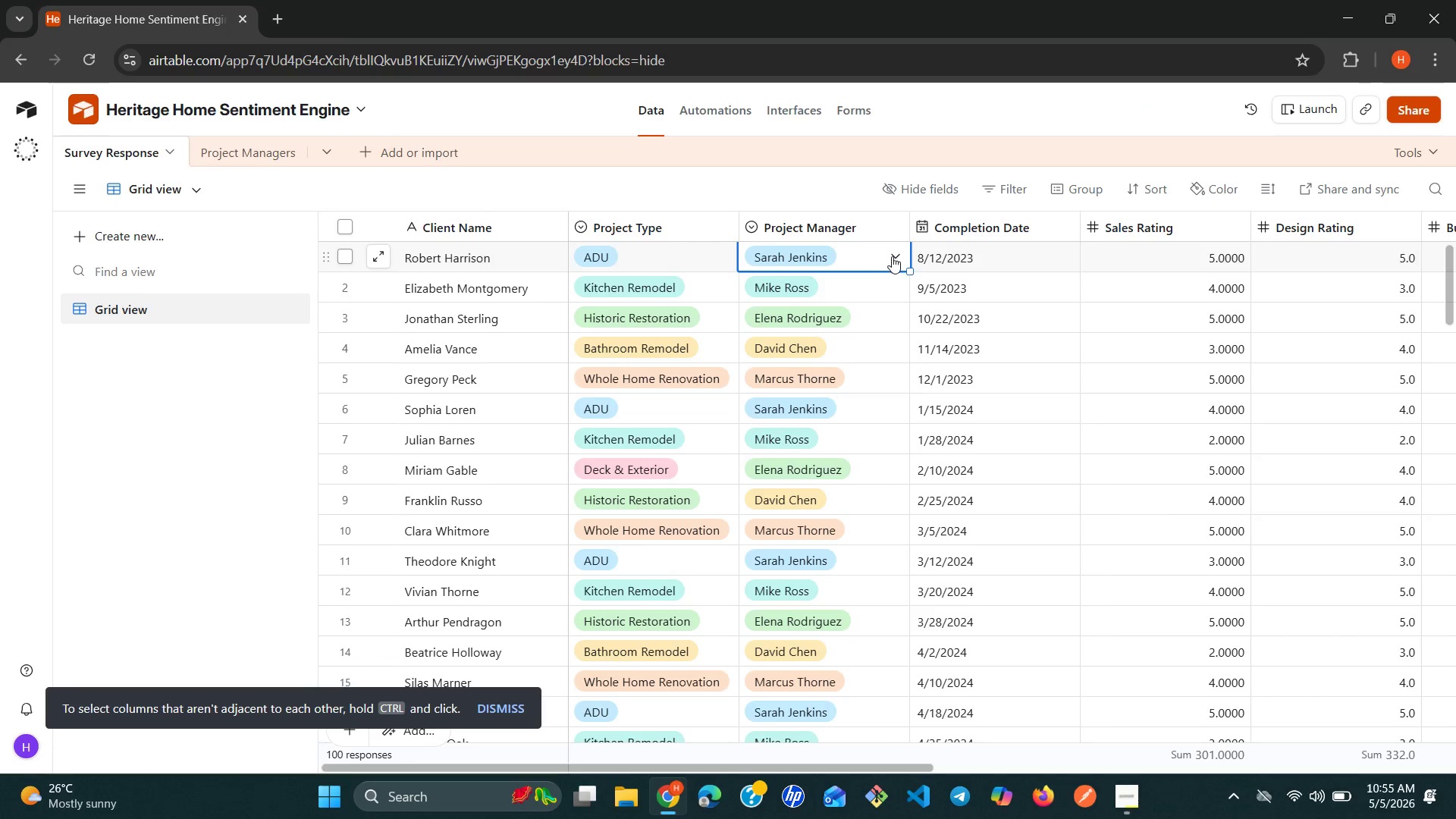 
left_click([893, 254])
 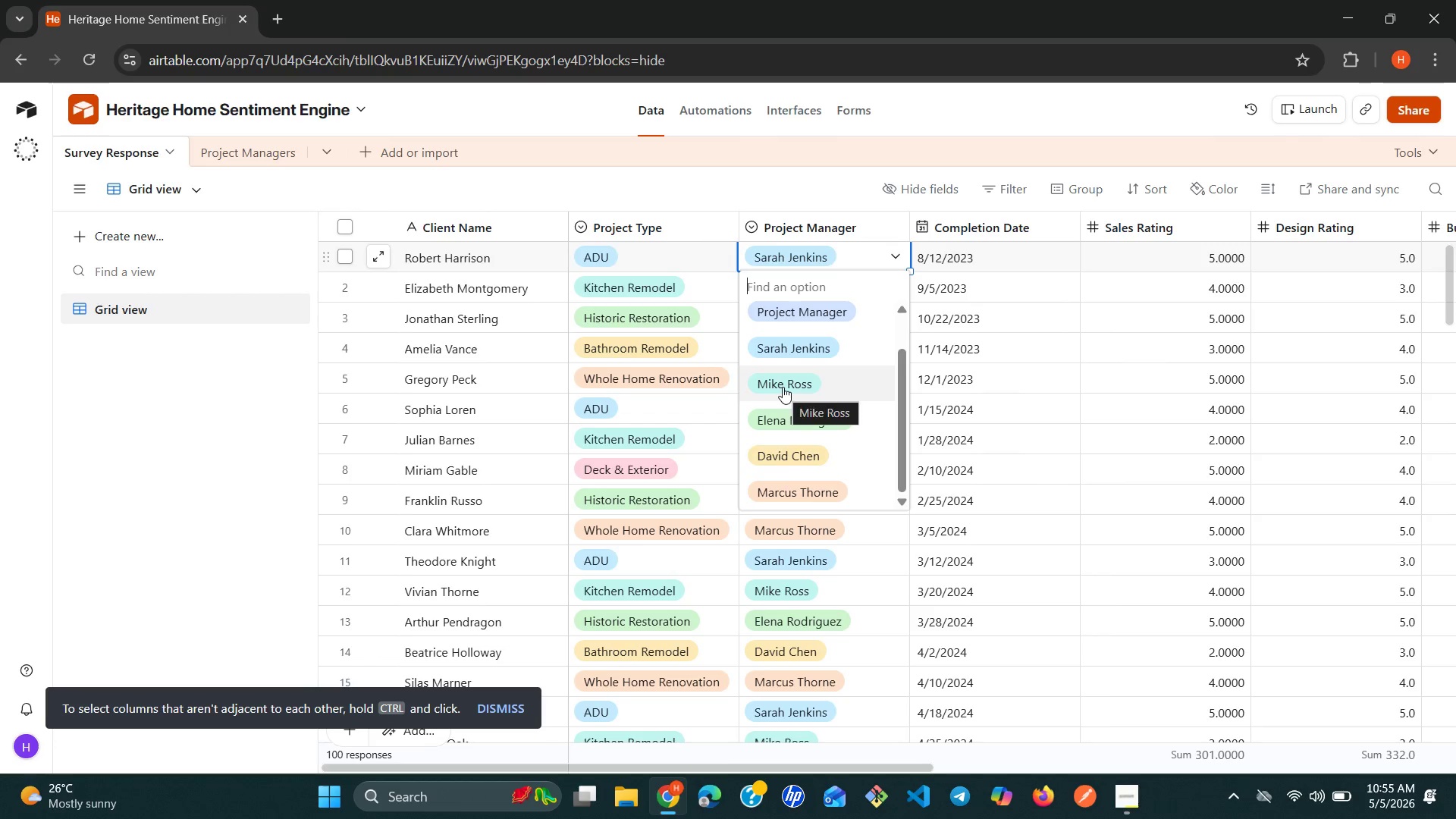 
wait(10.69)
 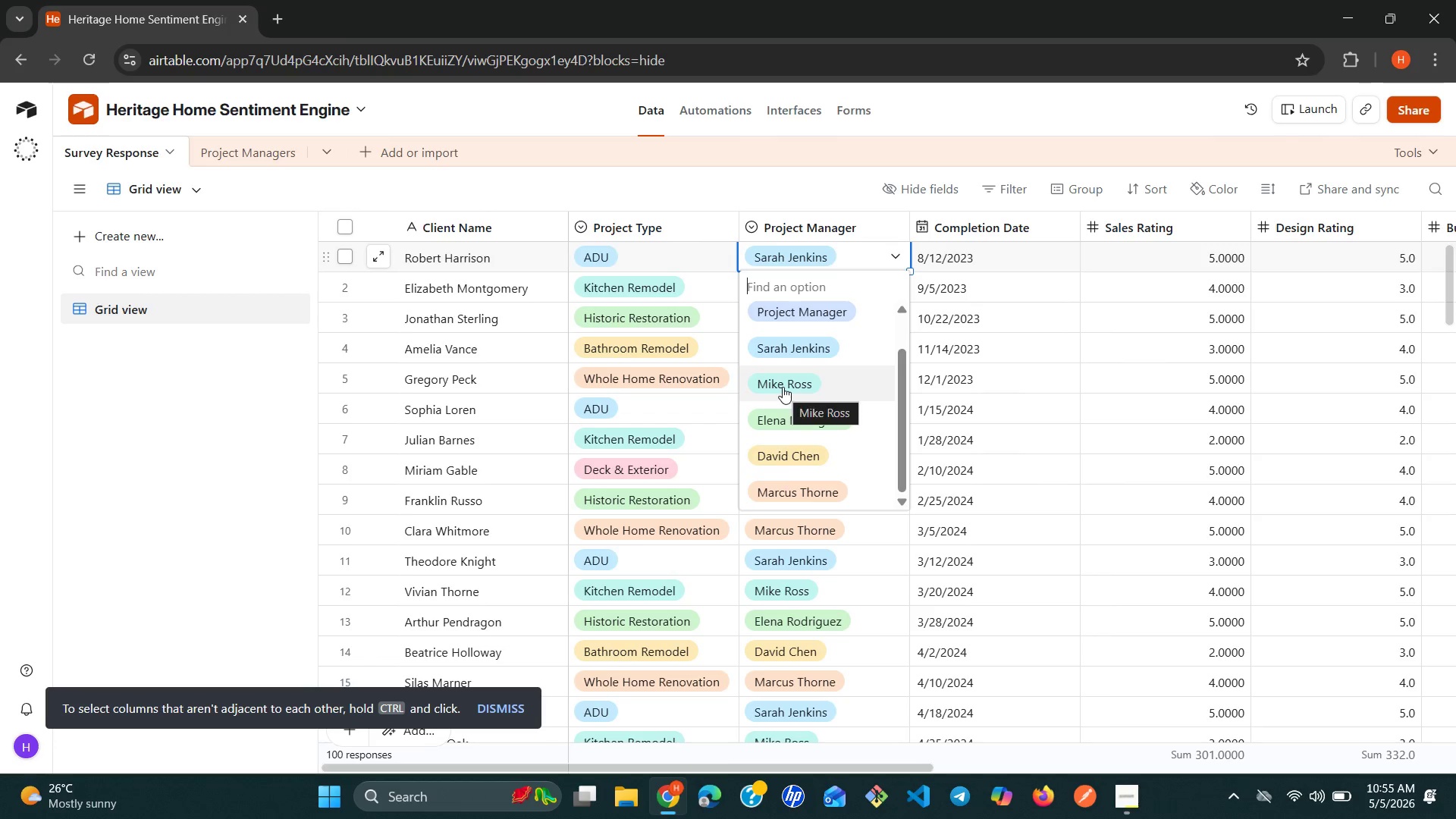 
left_click([249, 141])
 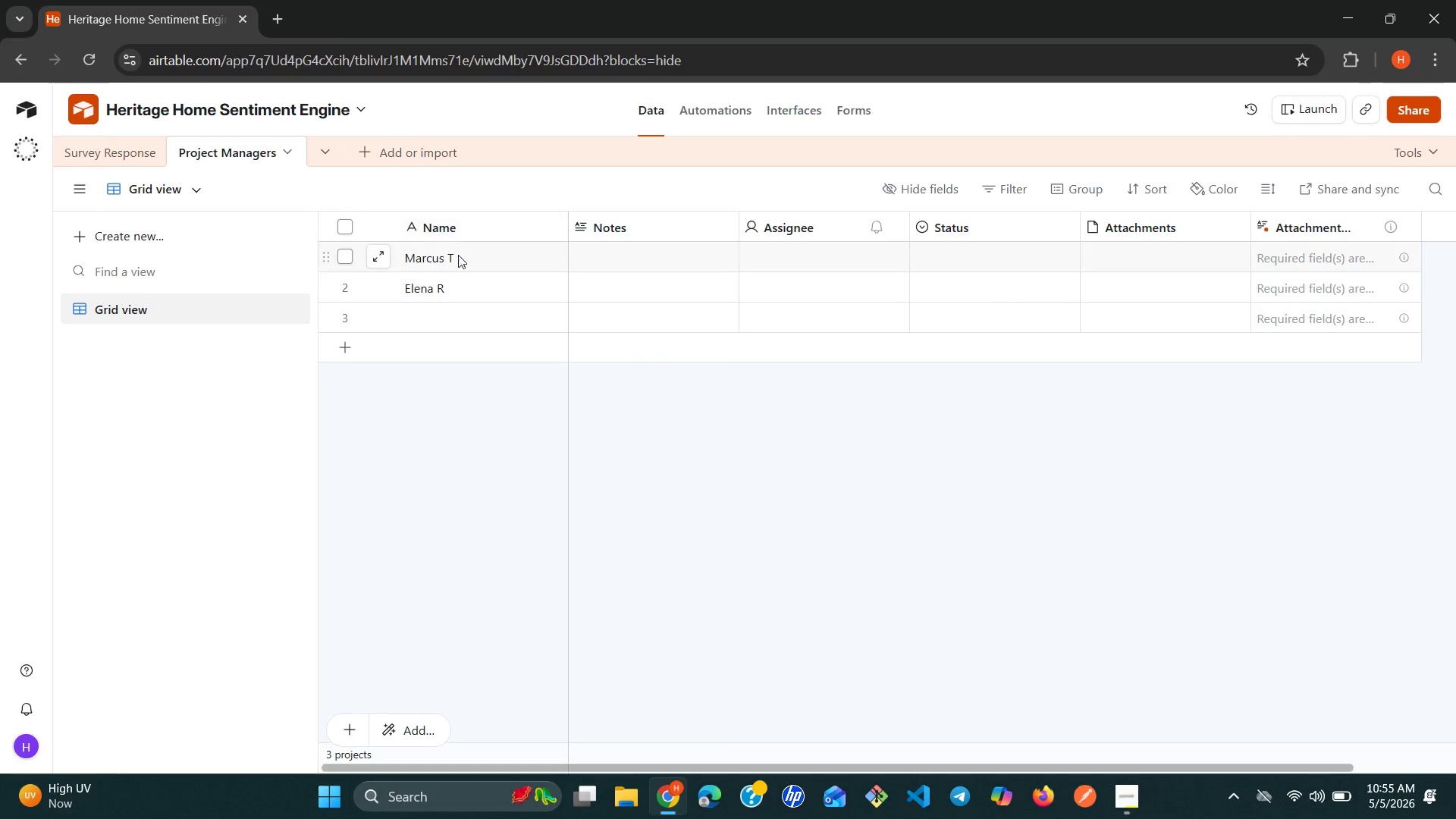 
double_click([458, 255])
 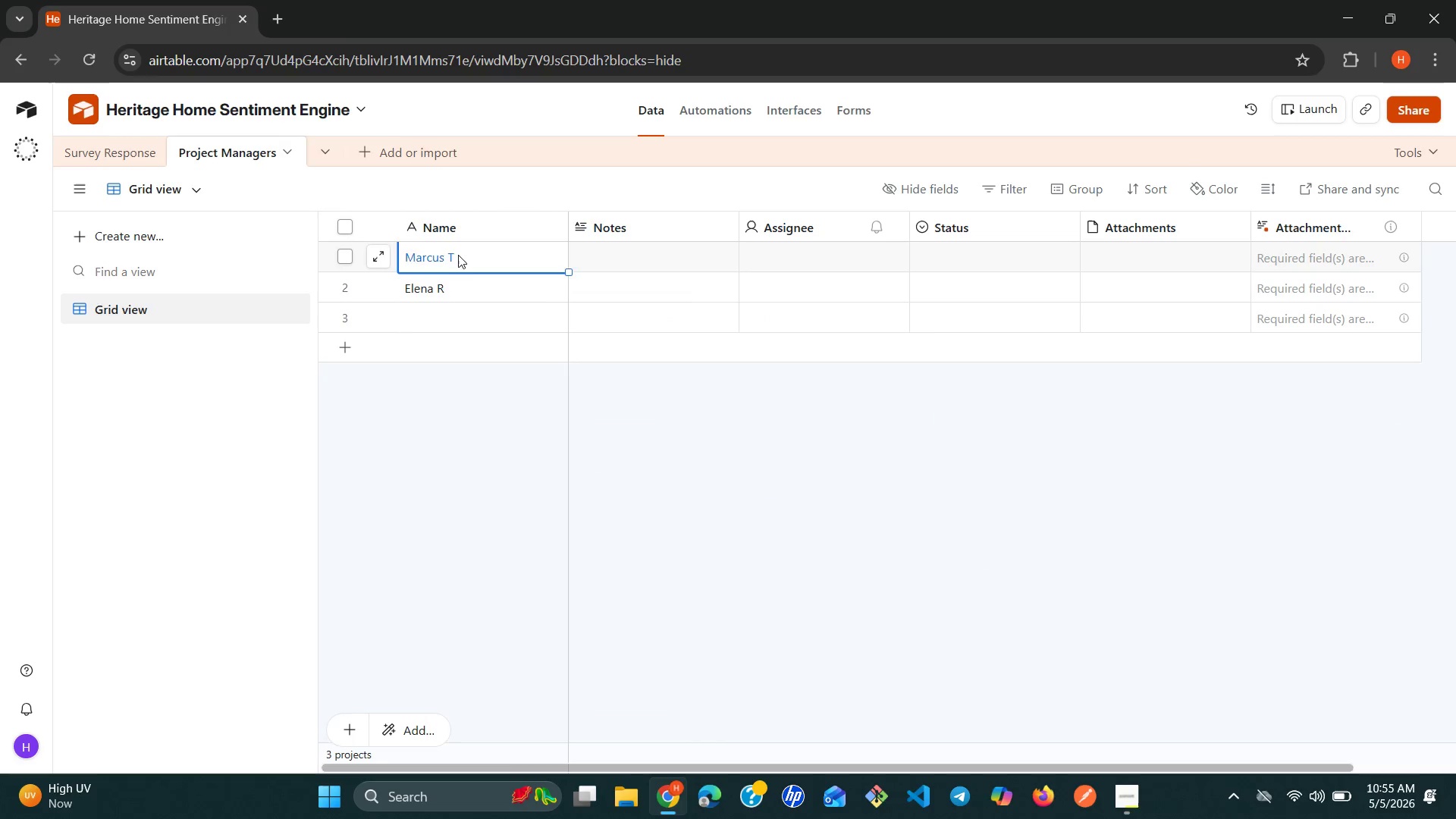 
triple_click([458, 255])
 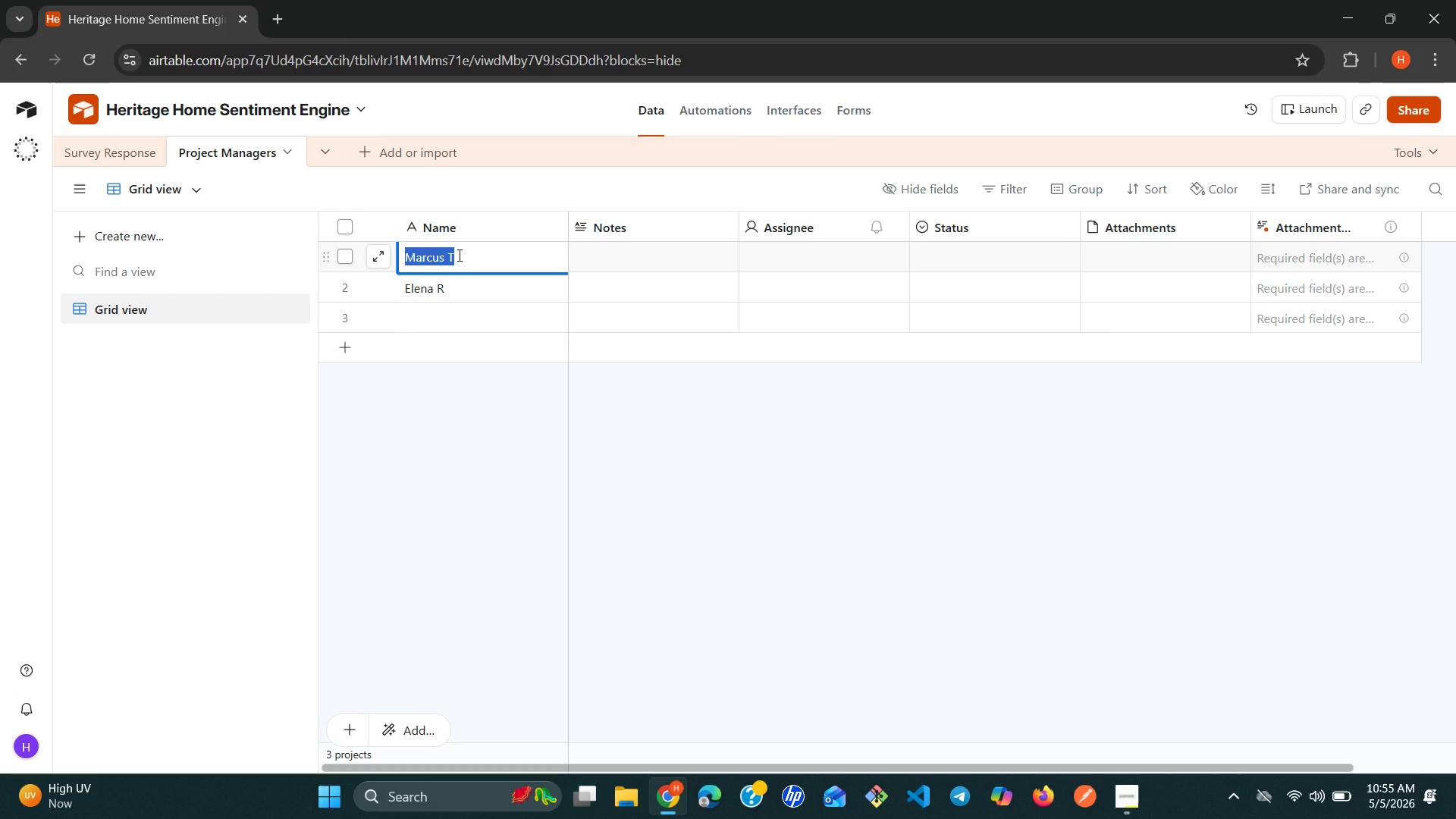 
type(Sarah Jenkins)
 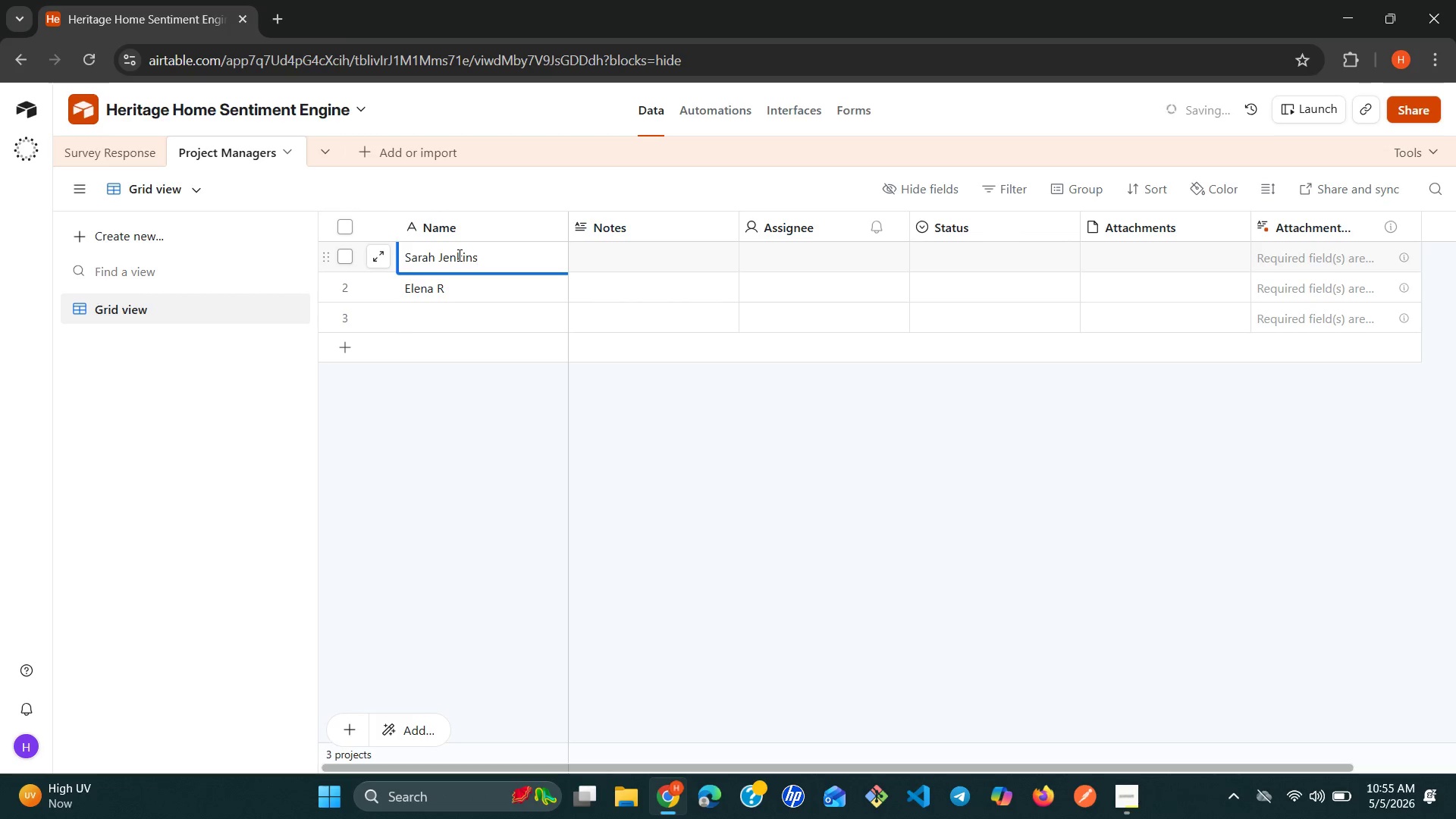 
left_click([256, 154])
 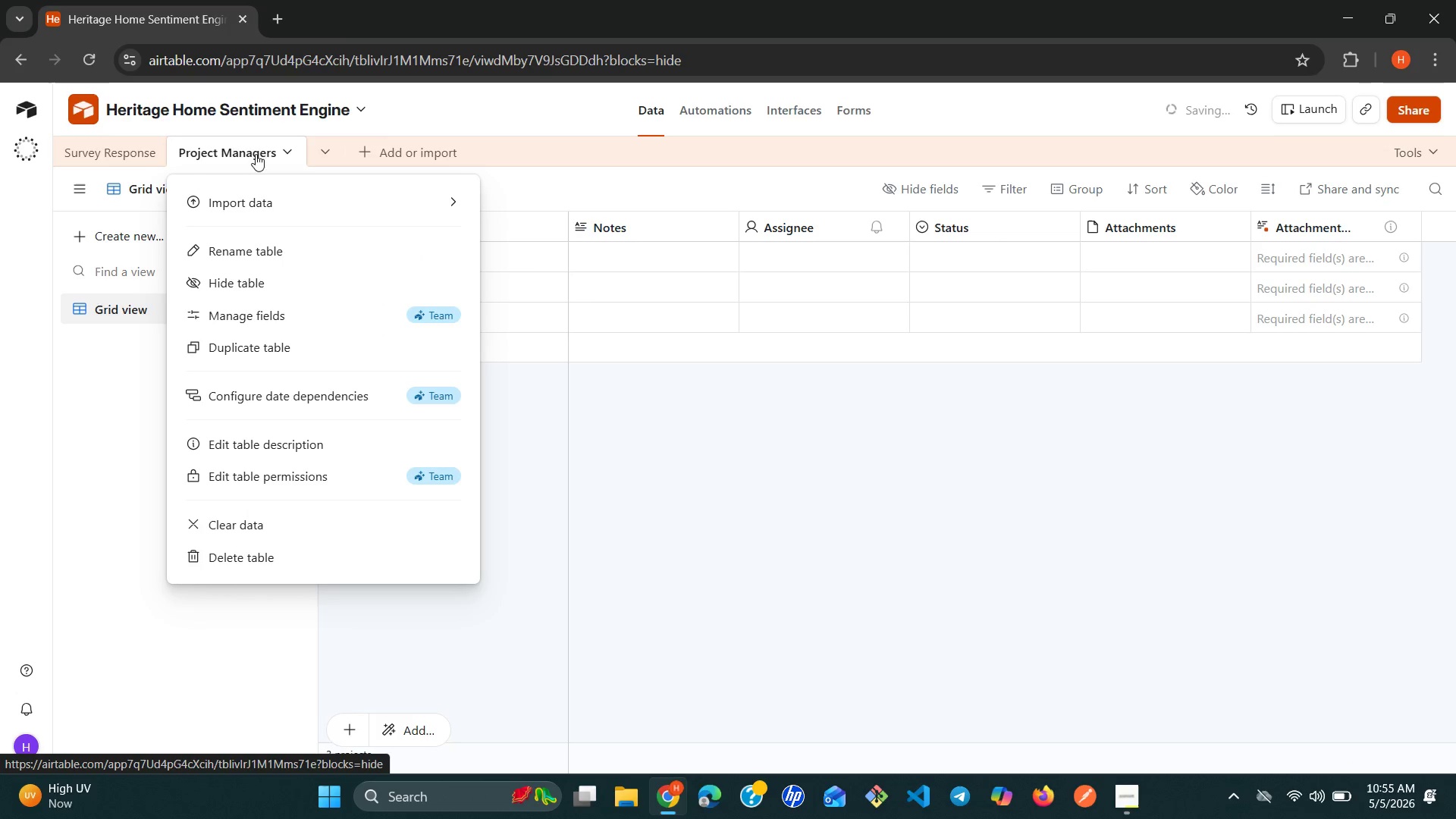 
left_click([111, 150])
 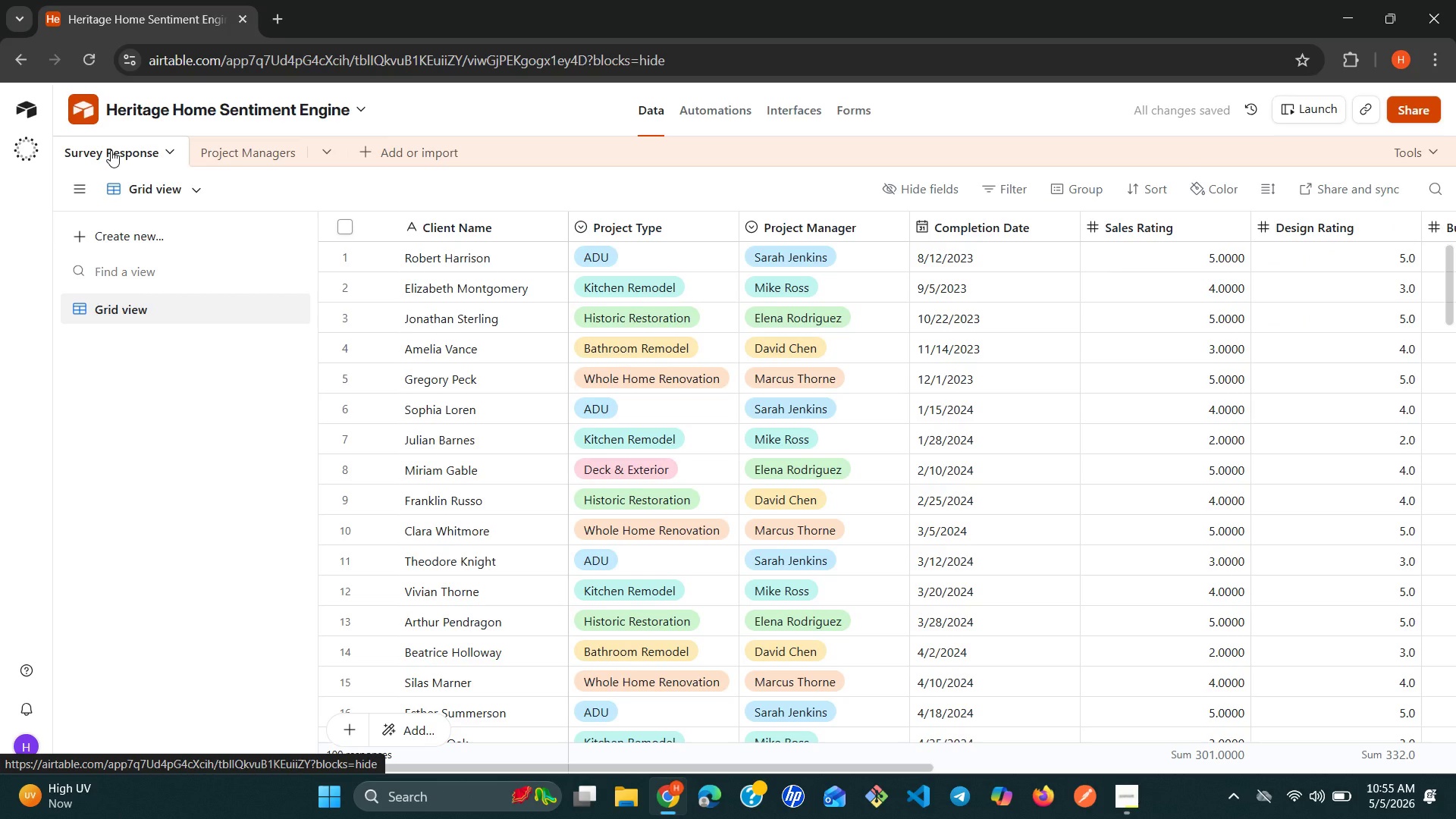 
left_click([245, 138])
 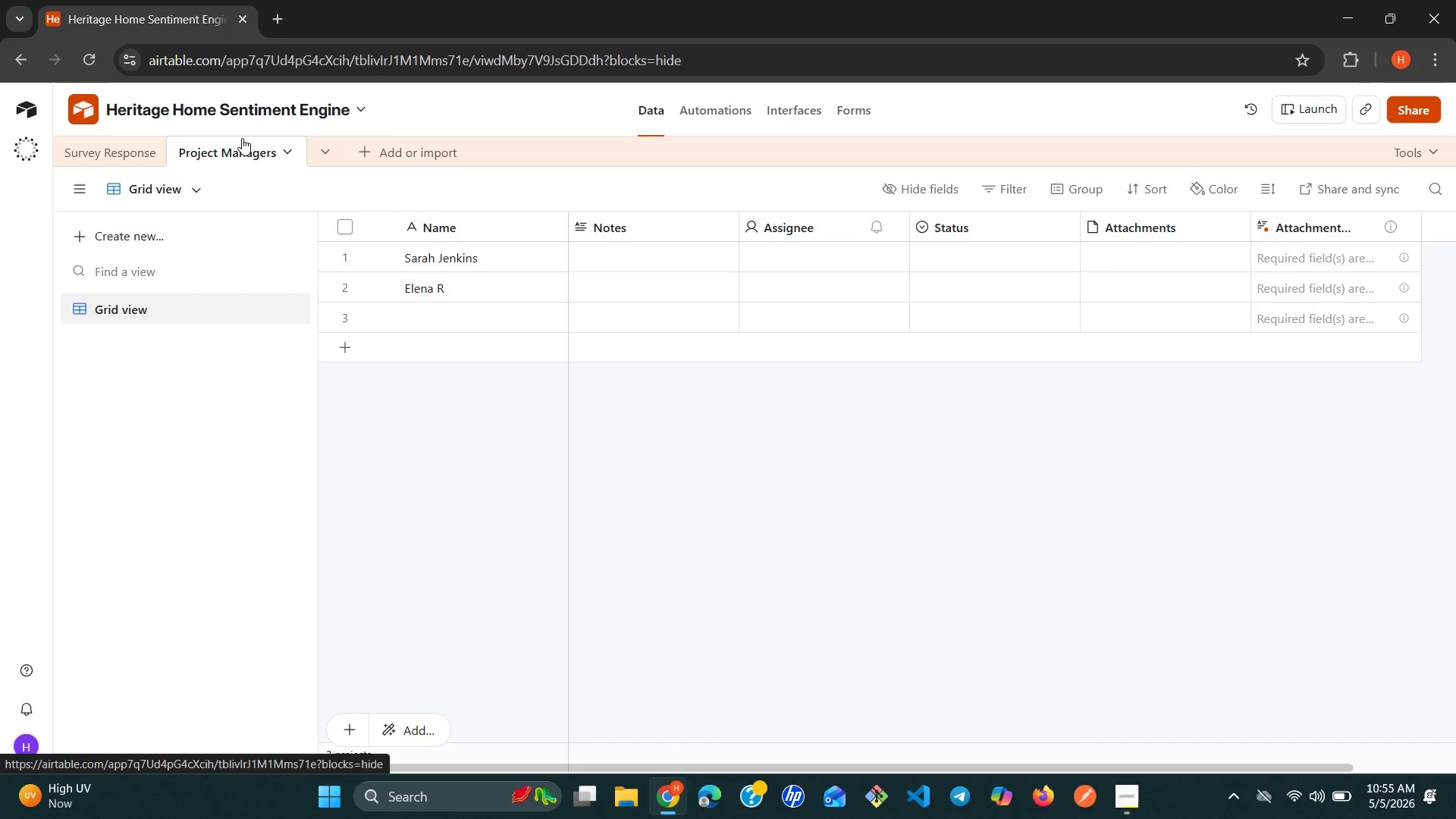 
left_click([134, 157])
 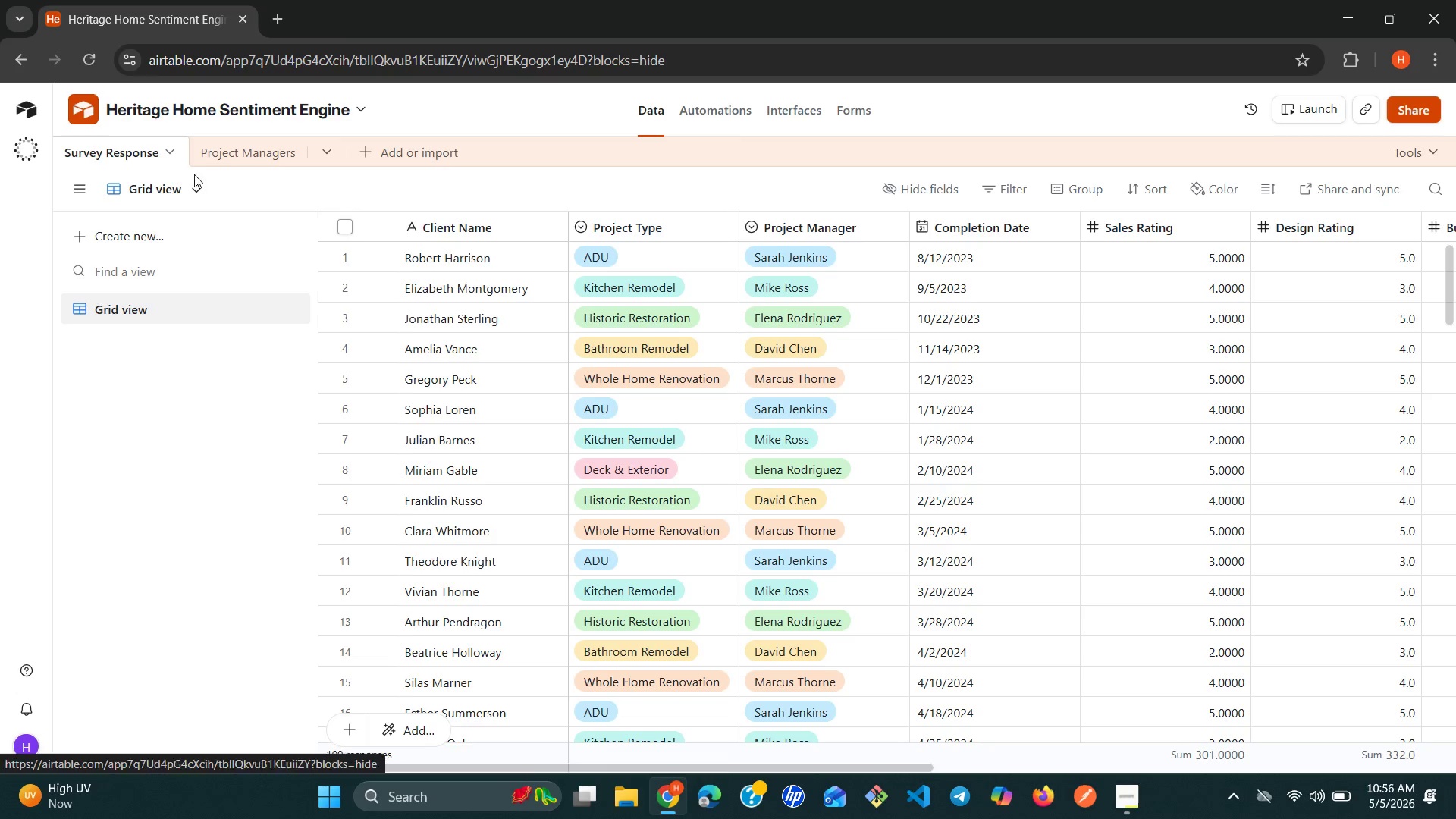 
left_click([270, 161])
 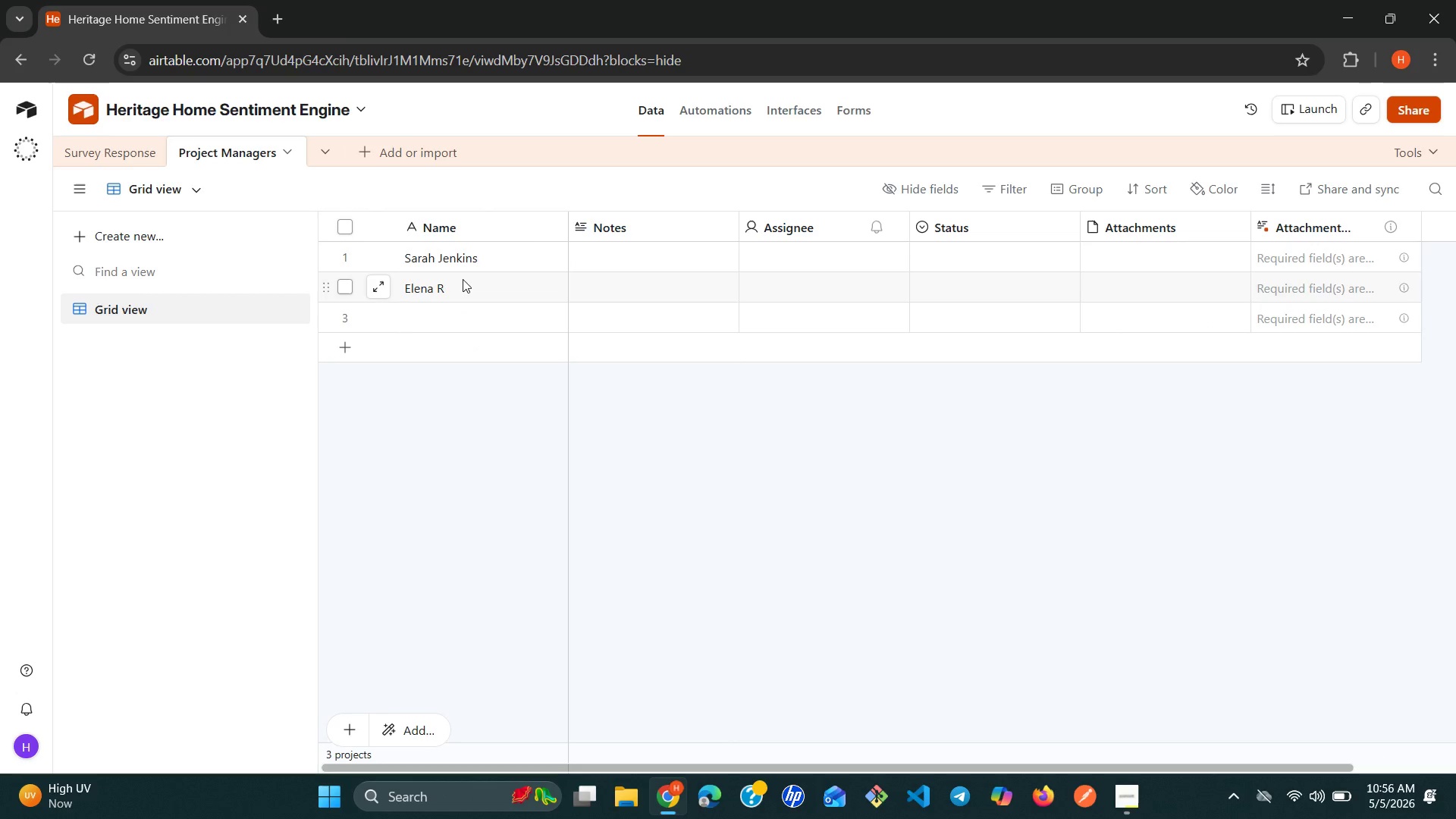 
double_click([462, 279])
 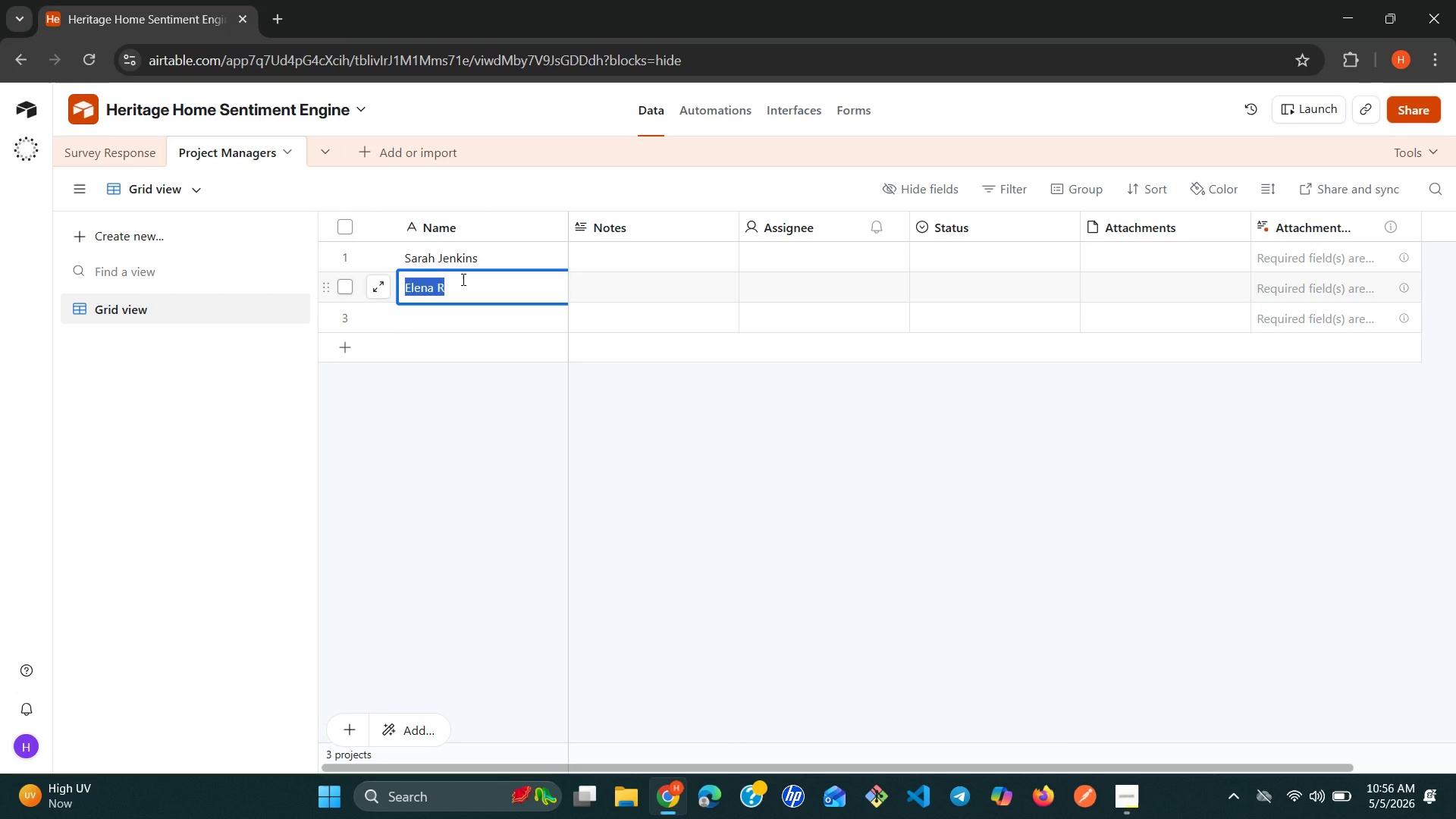 
triple_click([462, 279])
 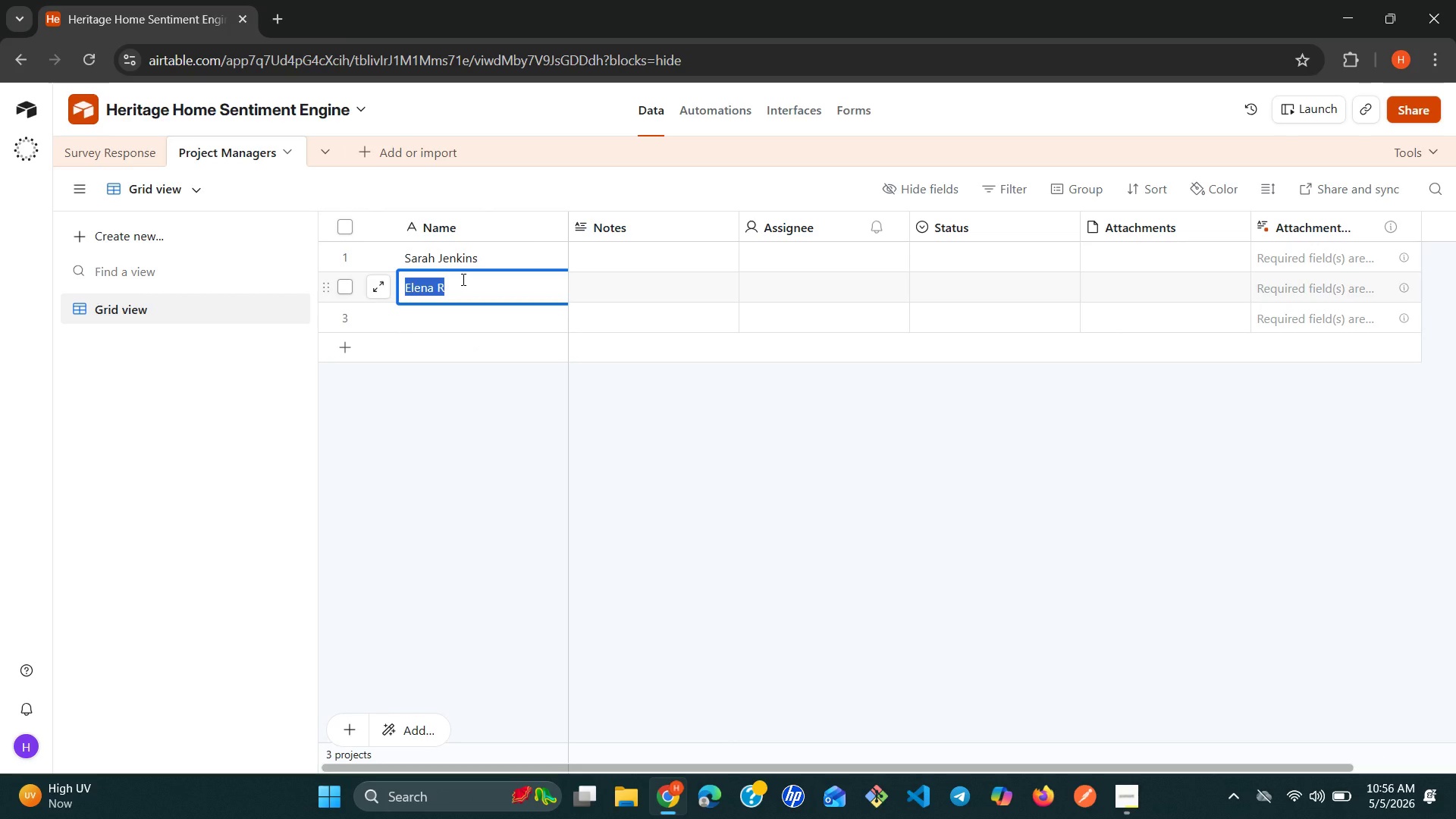 
type(Mike Rose)
 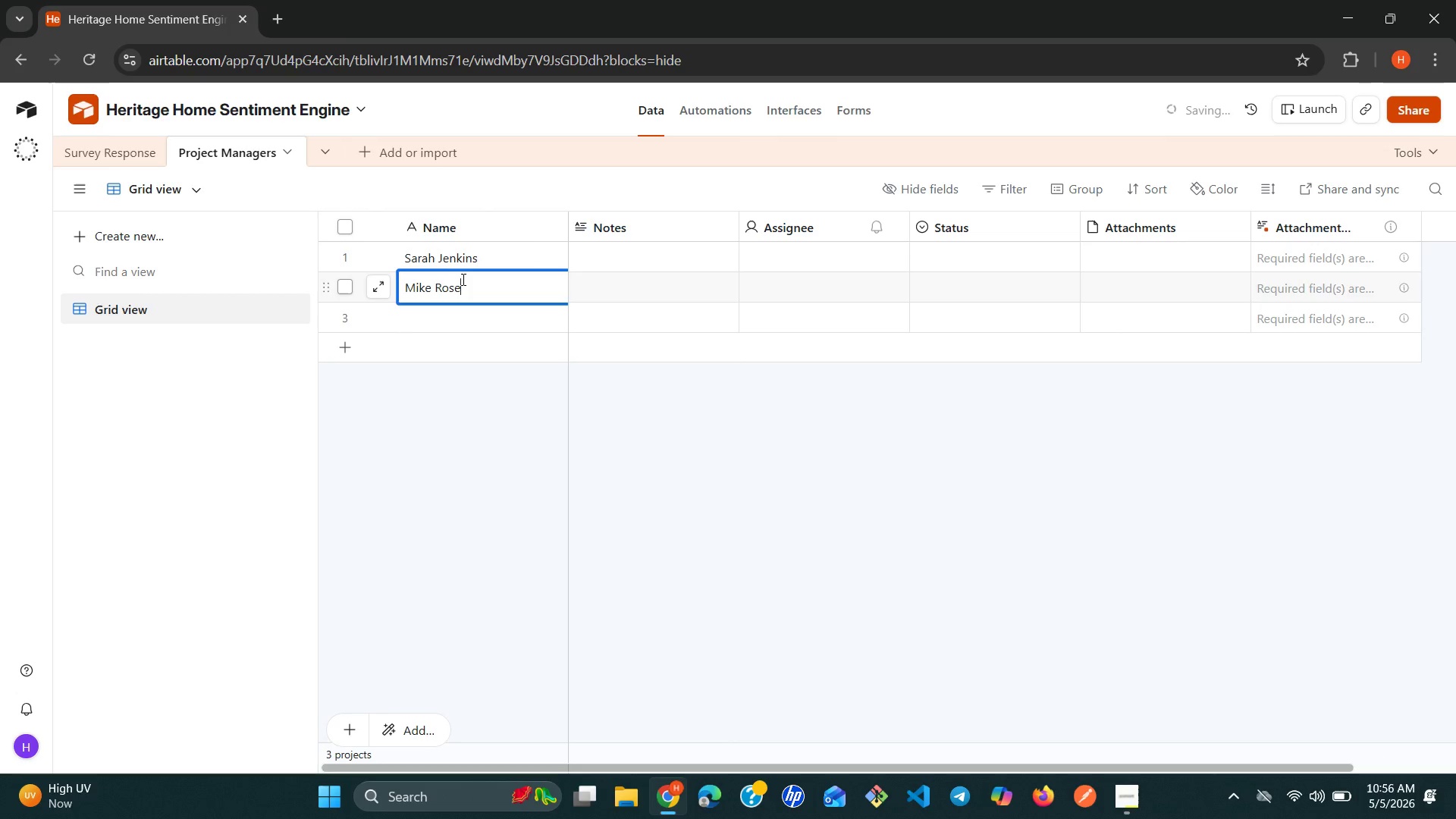 
left_click([132, 152])
 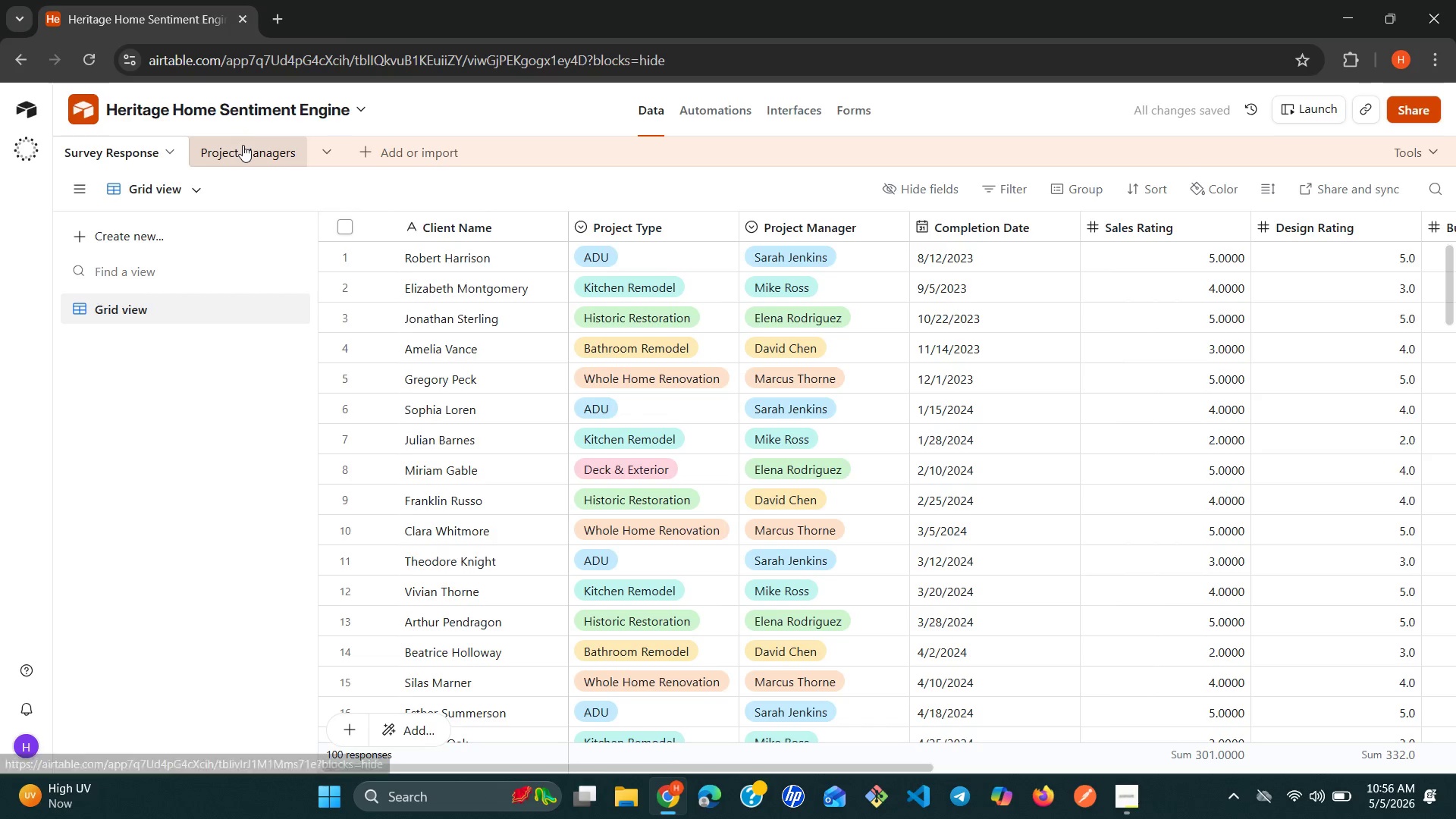 
wait(7.36)
 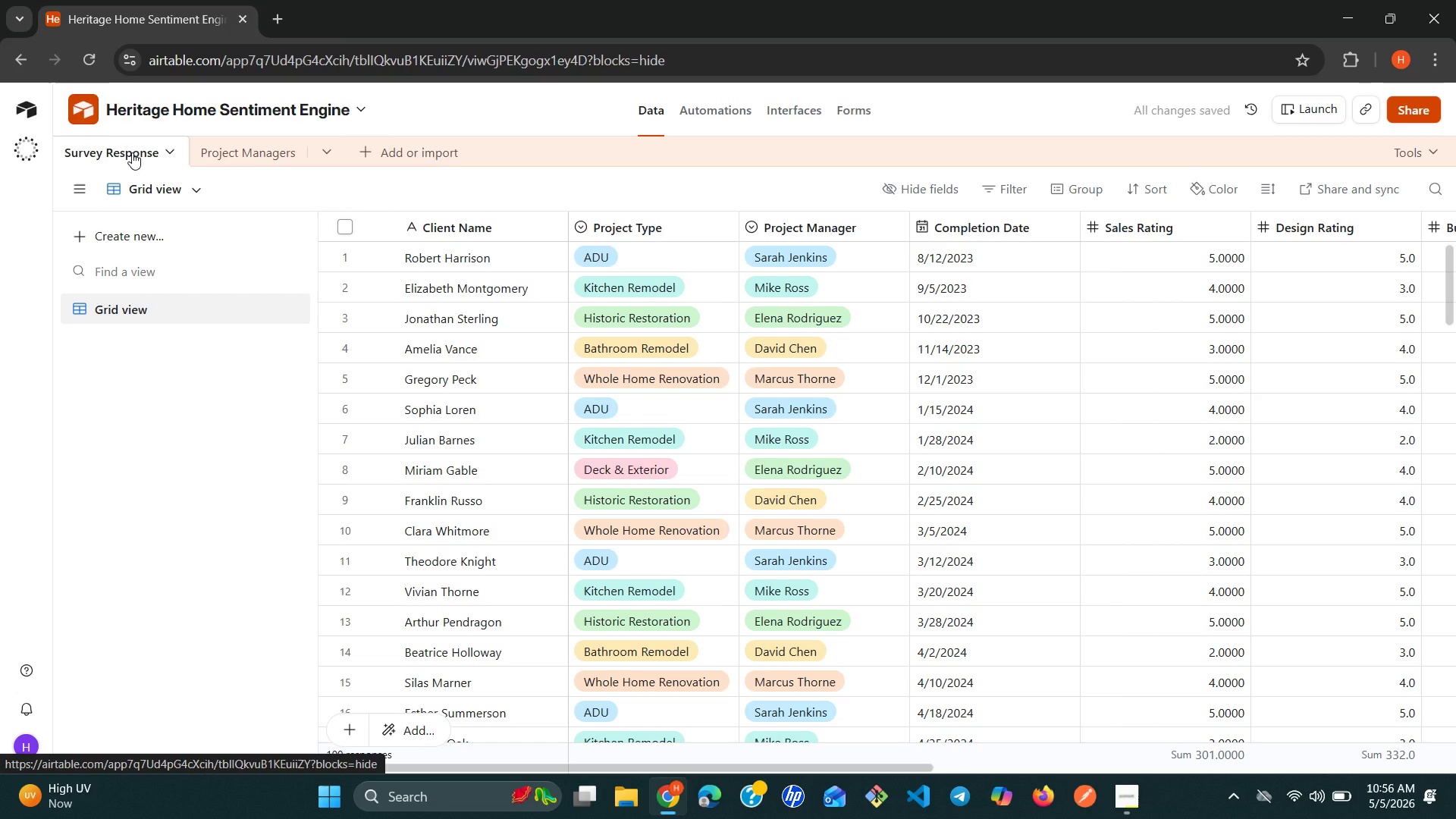 
left_click([243, 145])
 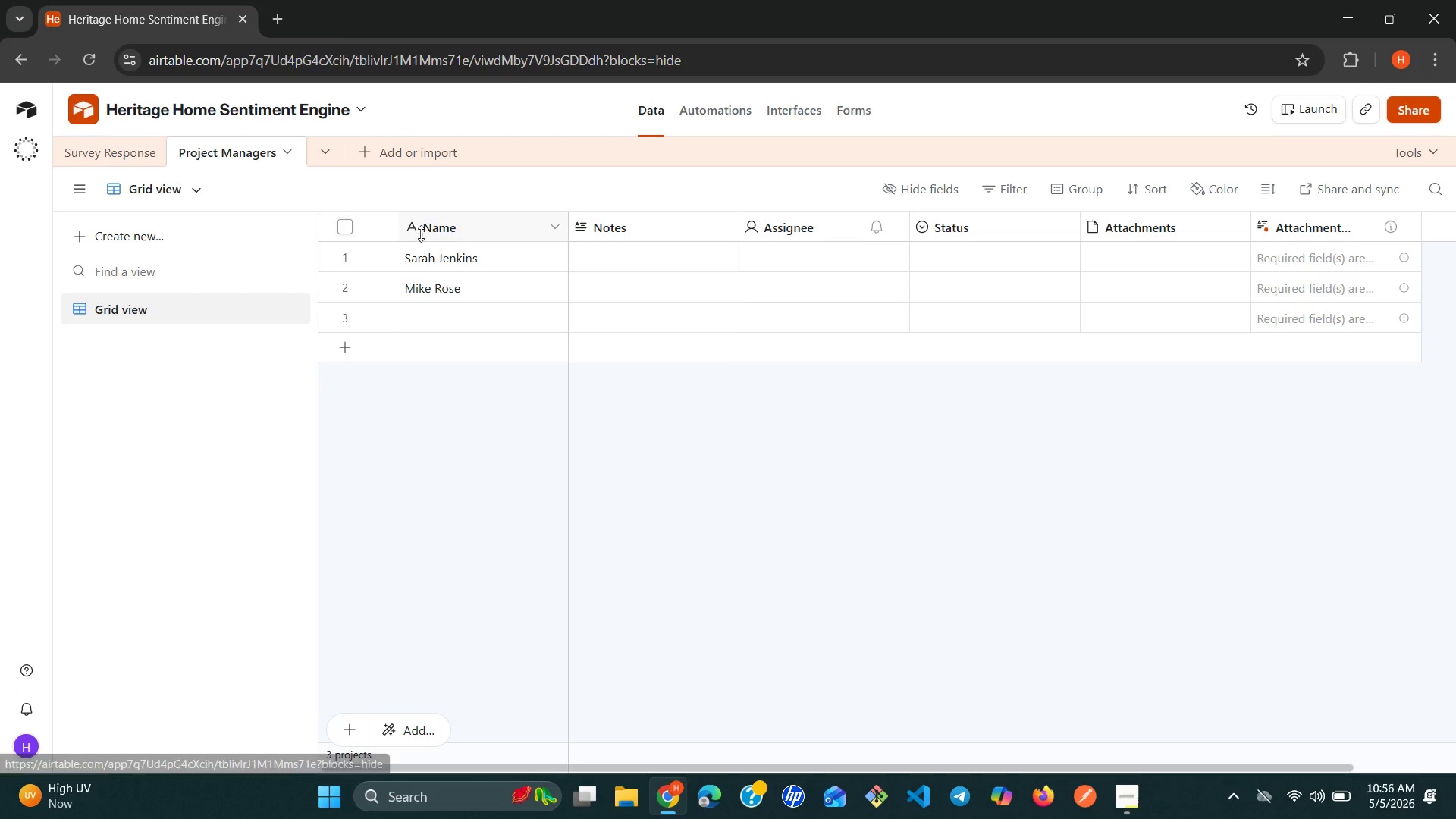 
left_click([494, 281])
 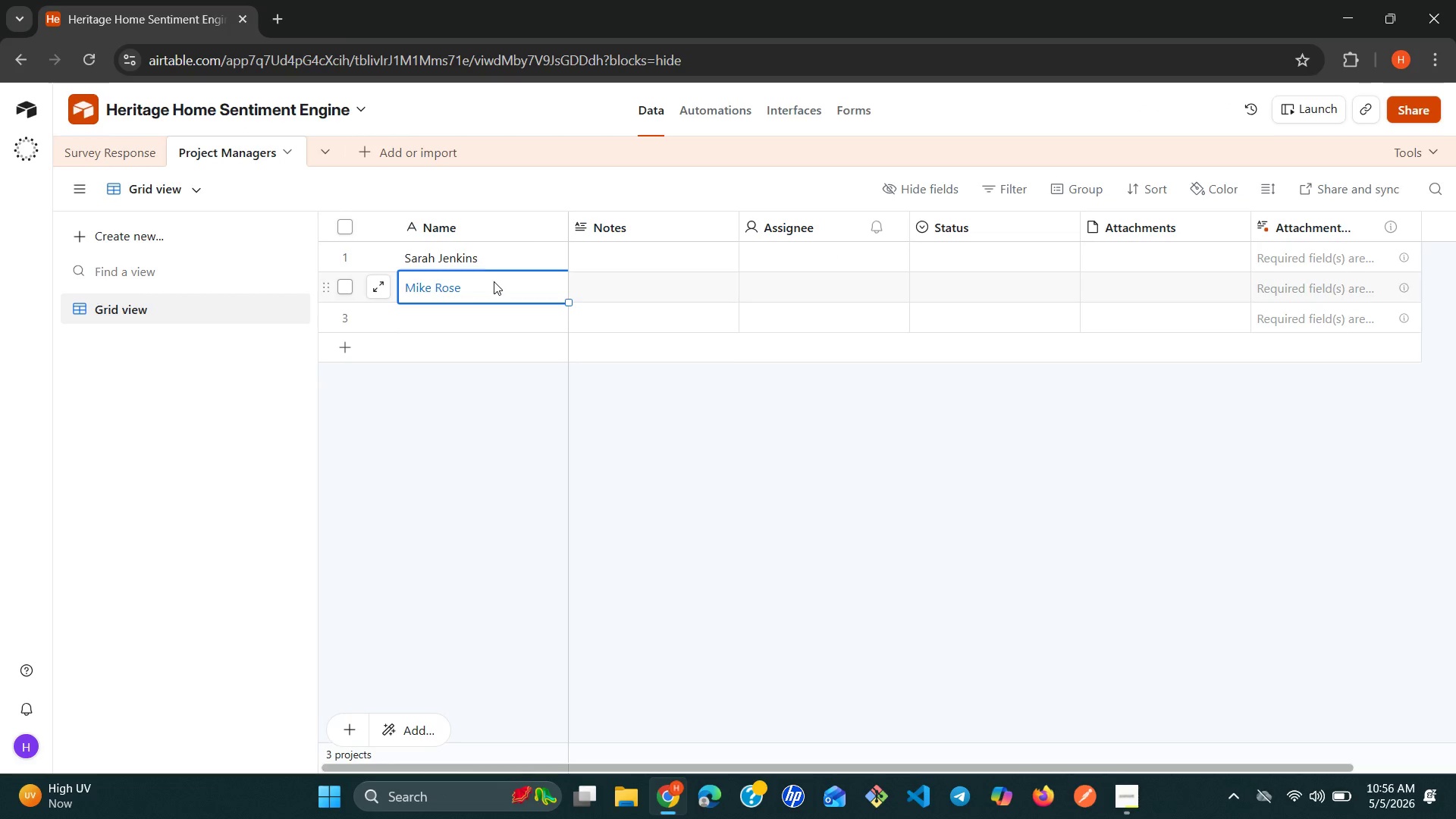 
left_click([494, 281])
 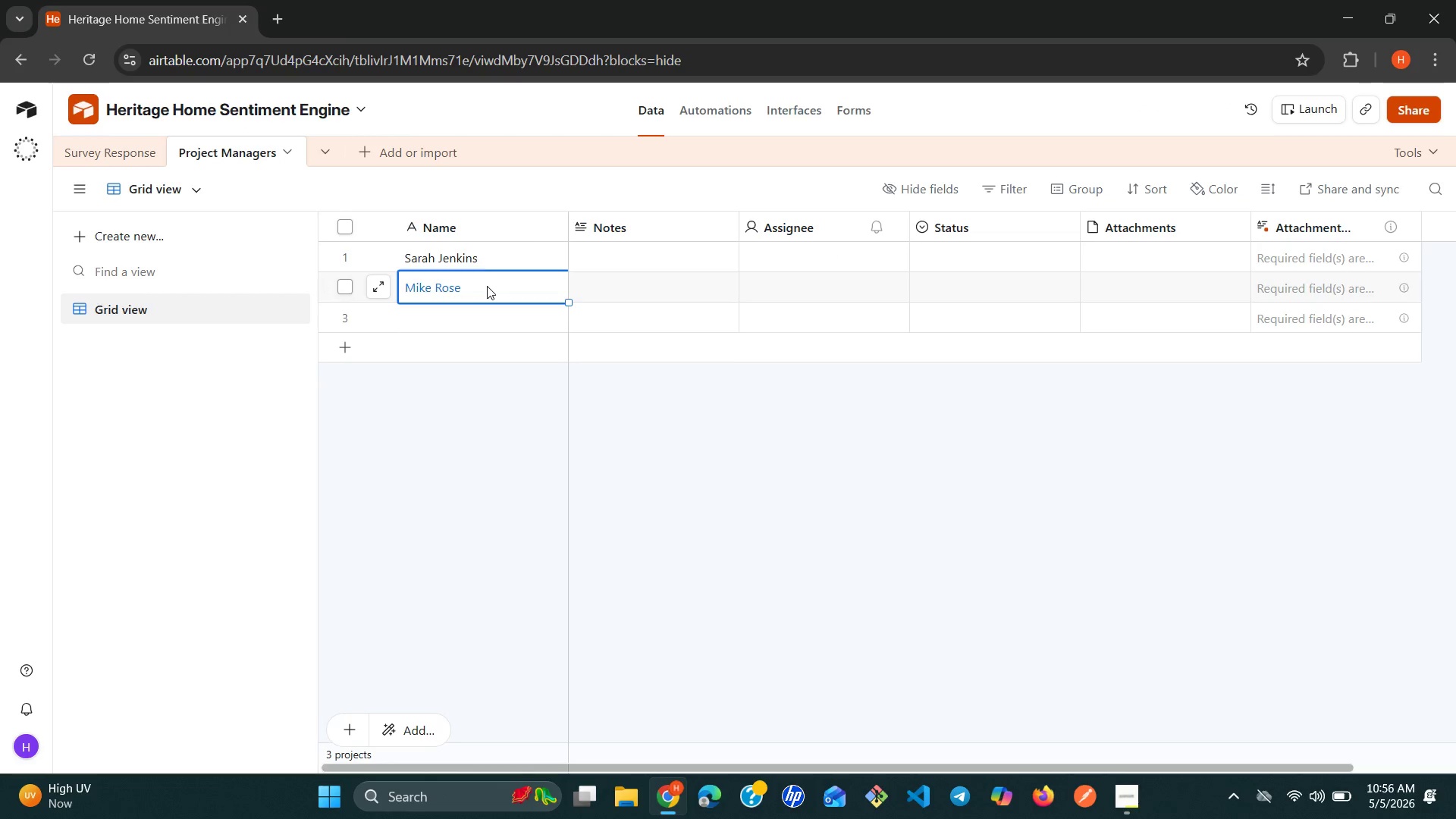 
double_click([487, 286])
 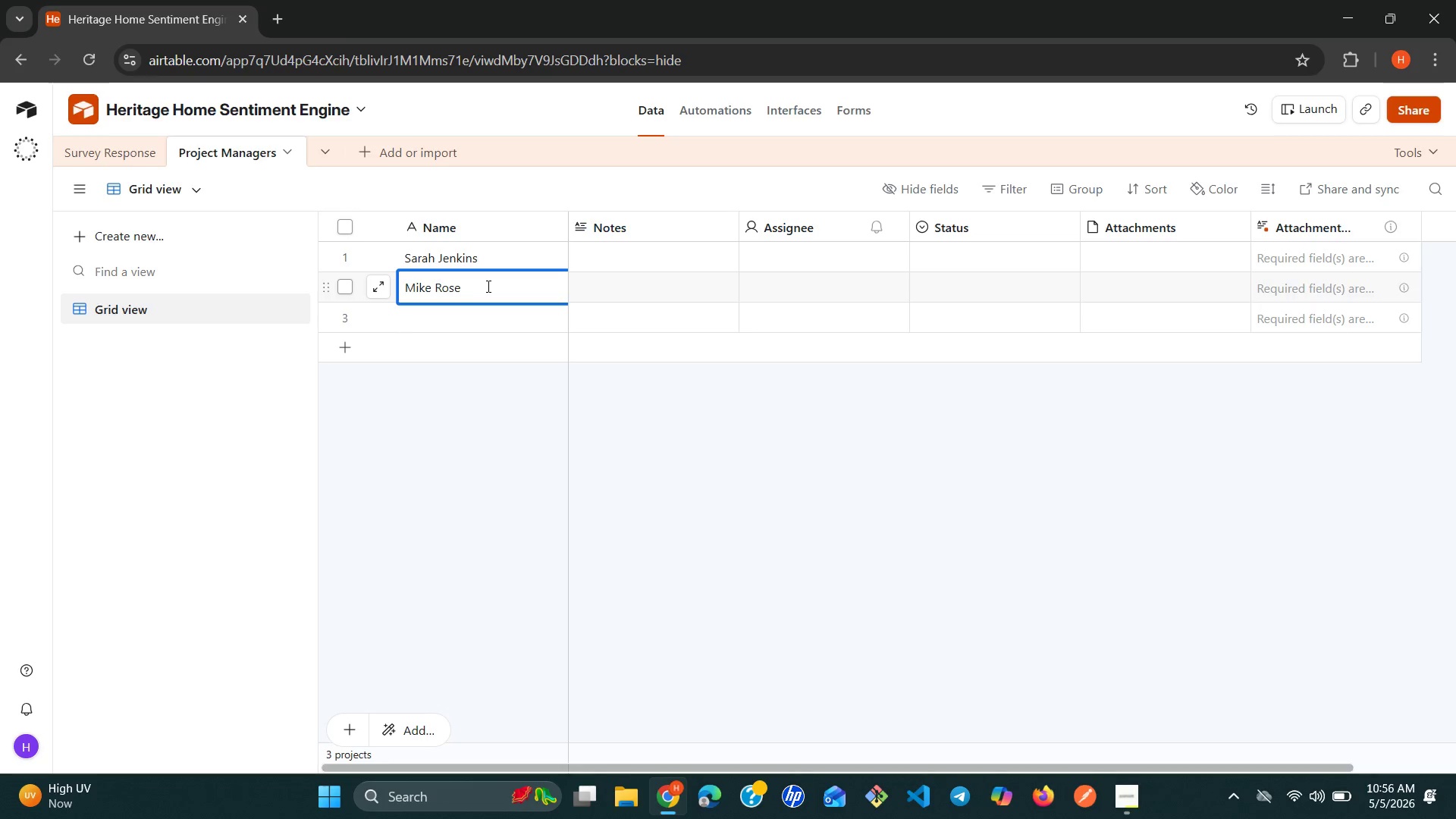 
key(Backspace)
 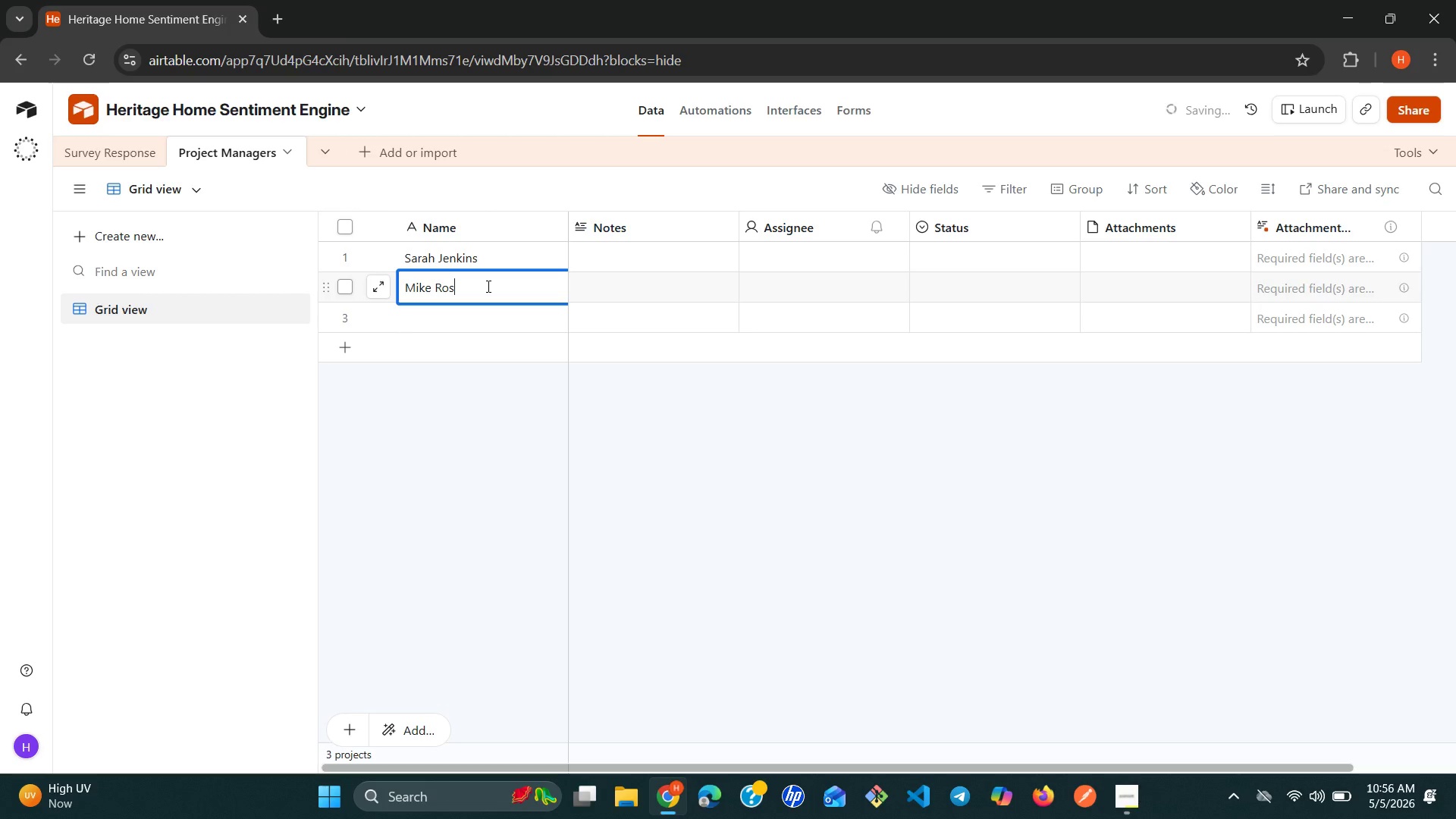 
key(S)
 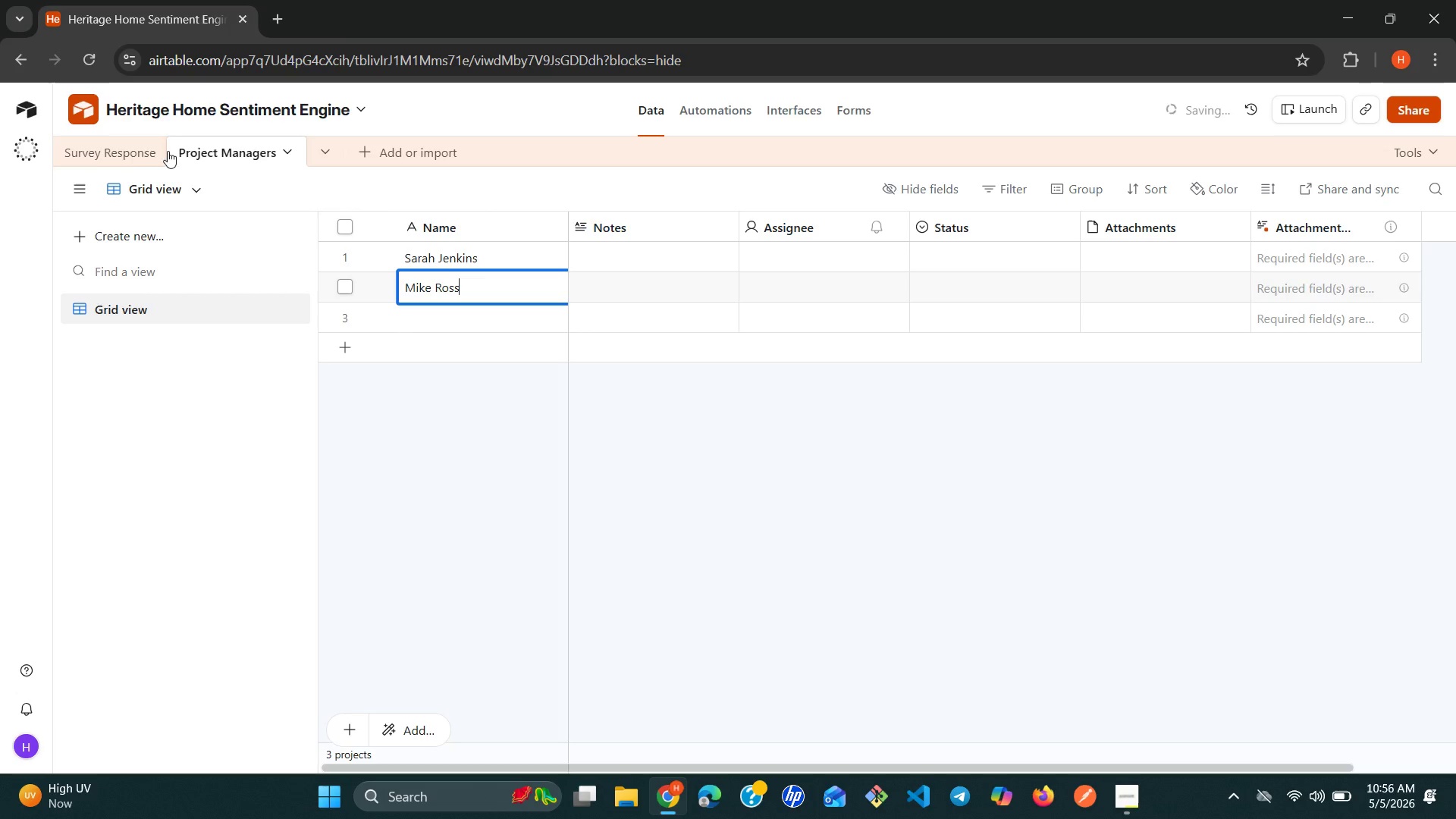 
left_click([143, 151])
 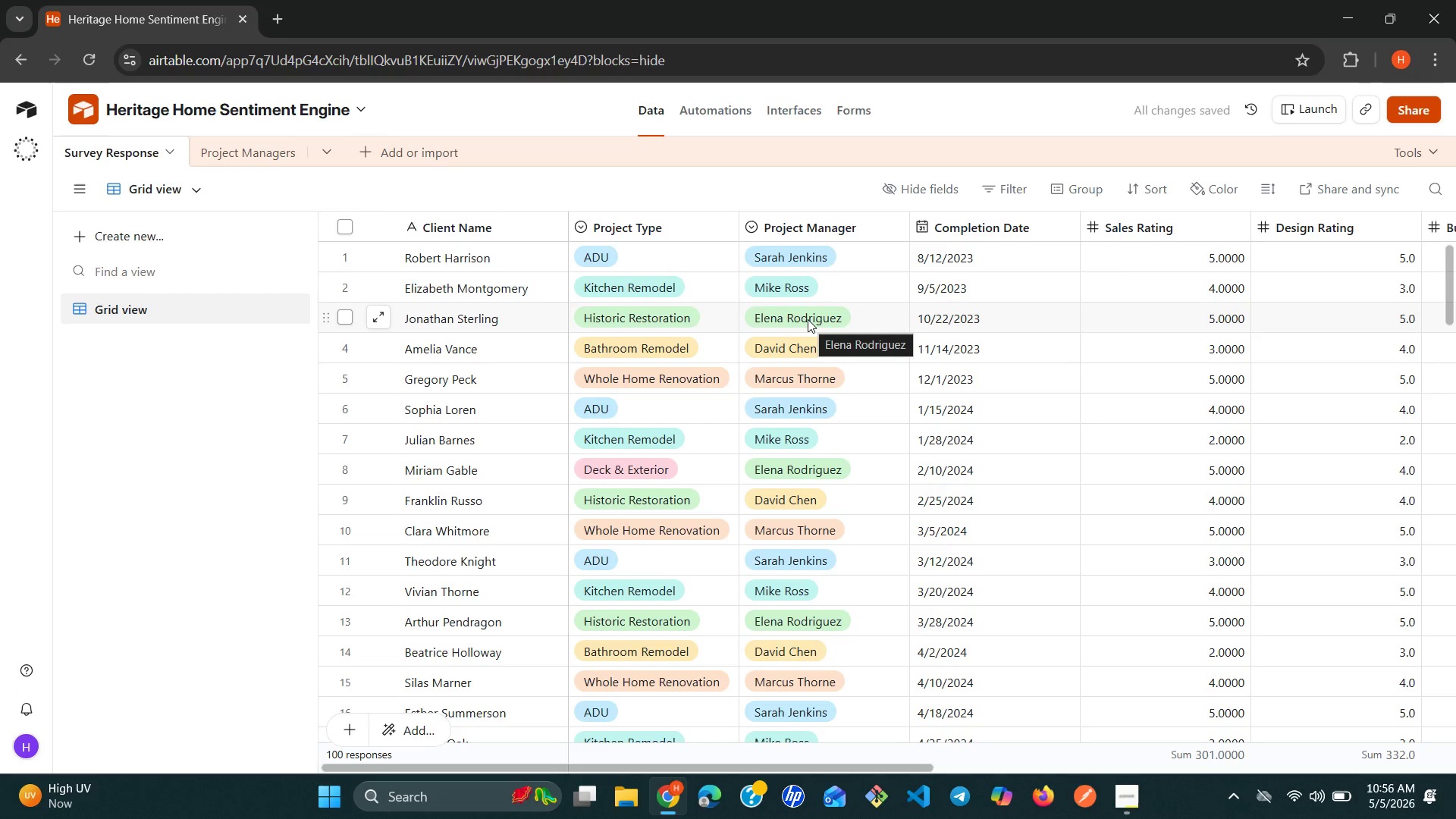 
double_click([808, 319])
 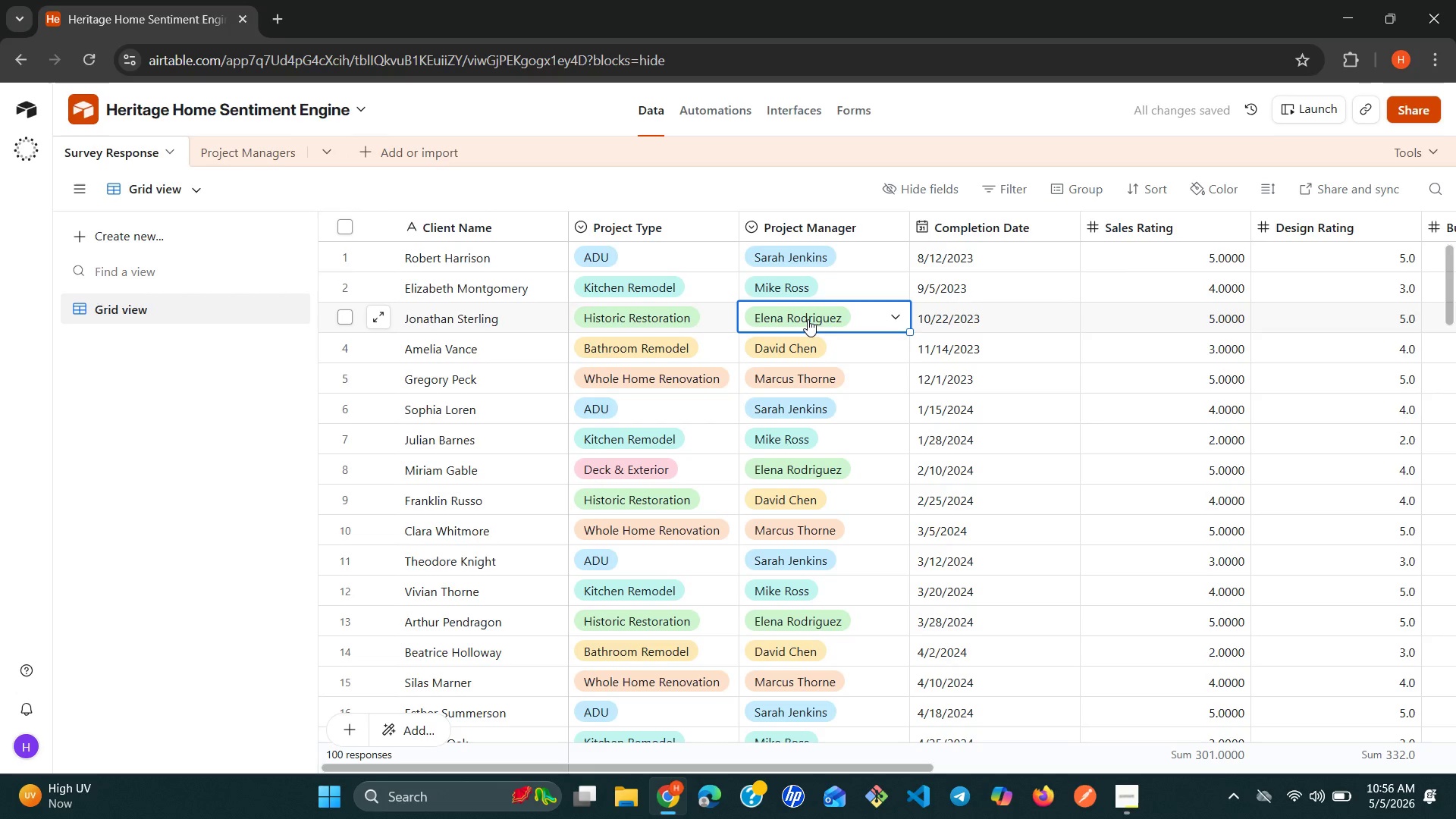 
double_click([808, 319])
 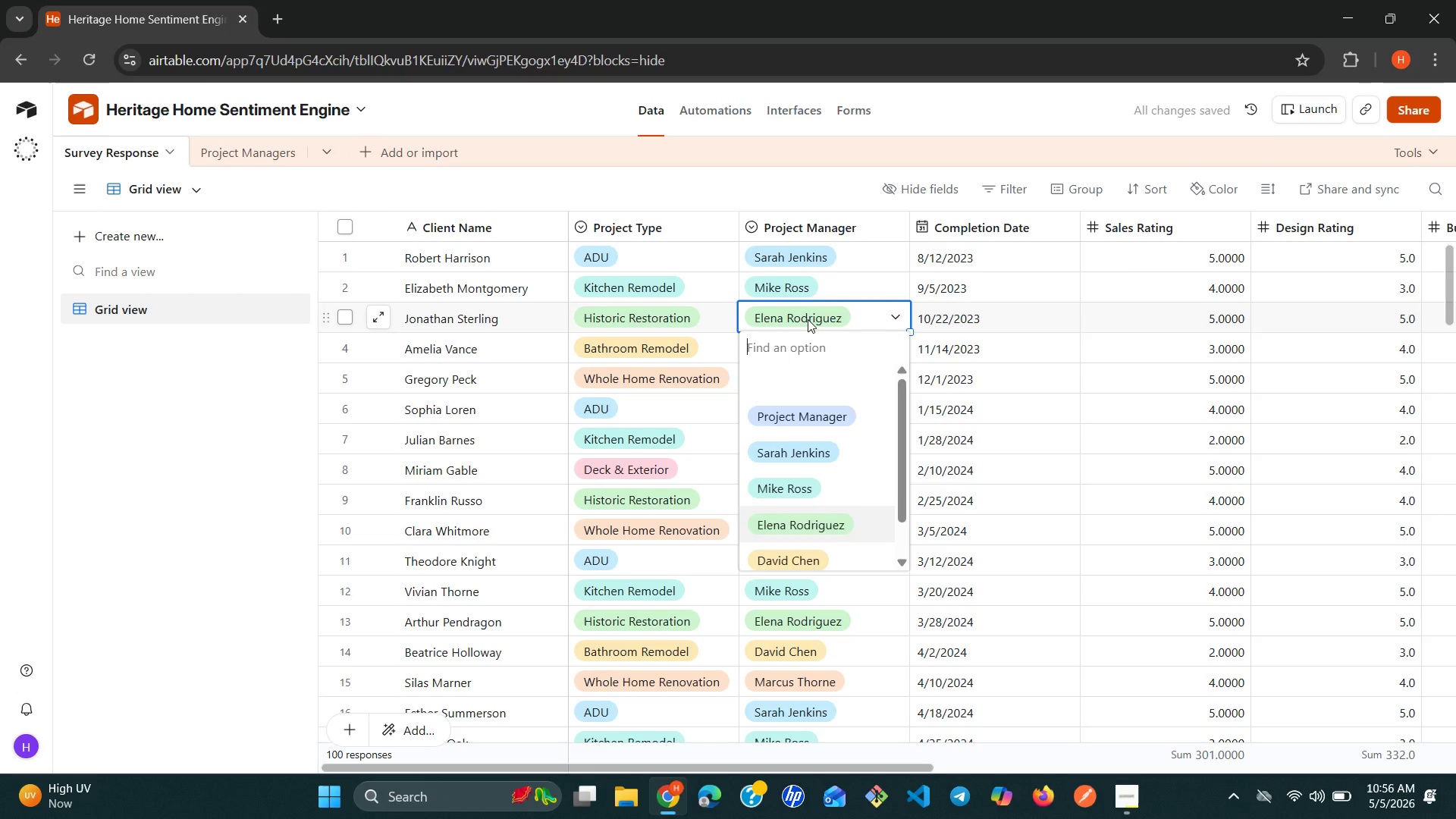 
triple_click([808, 319])
 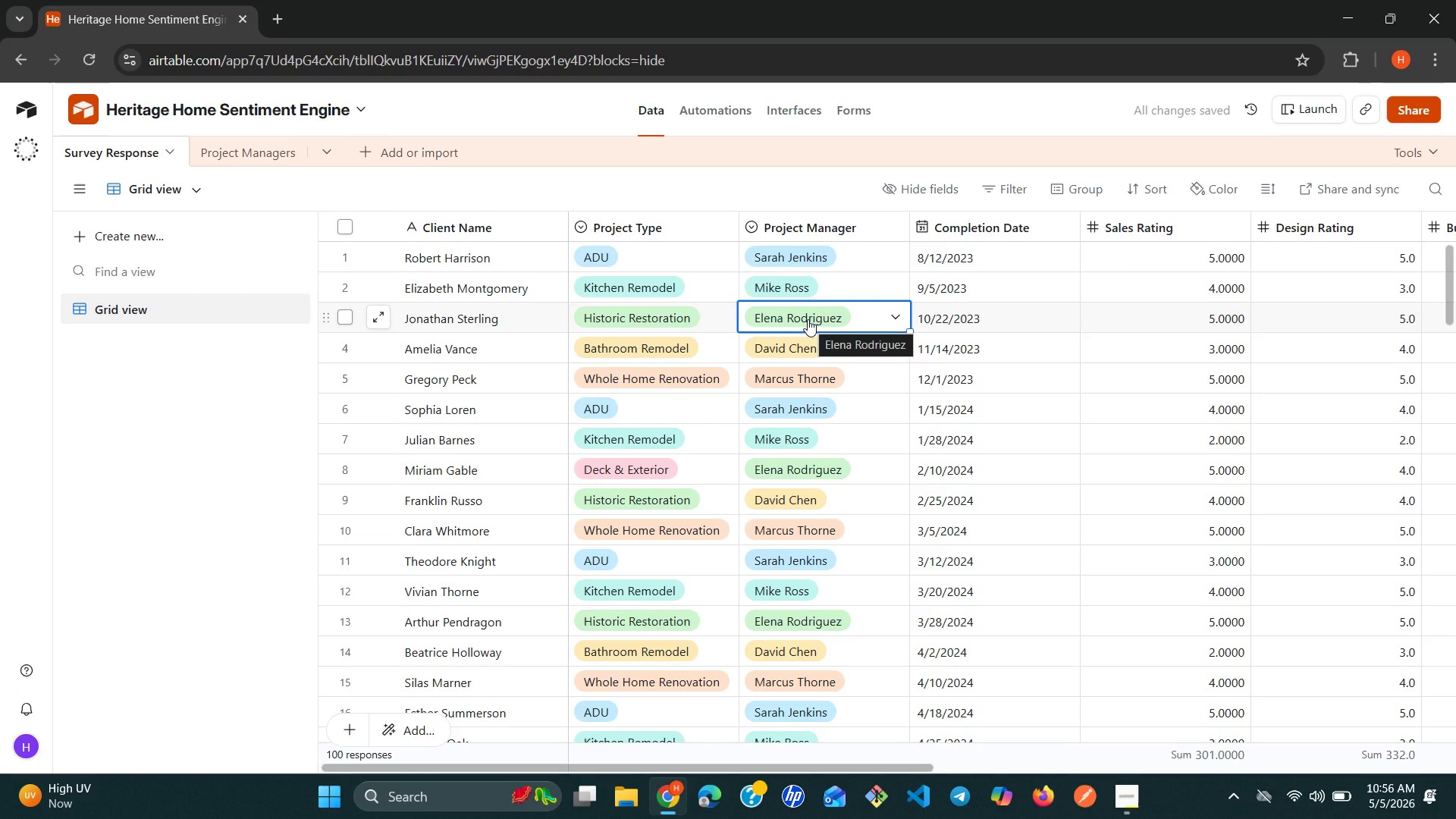 
left_click([808, 319])
 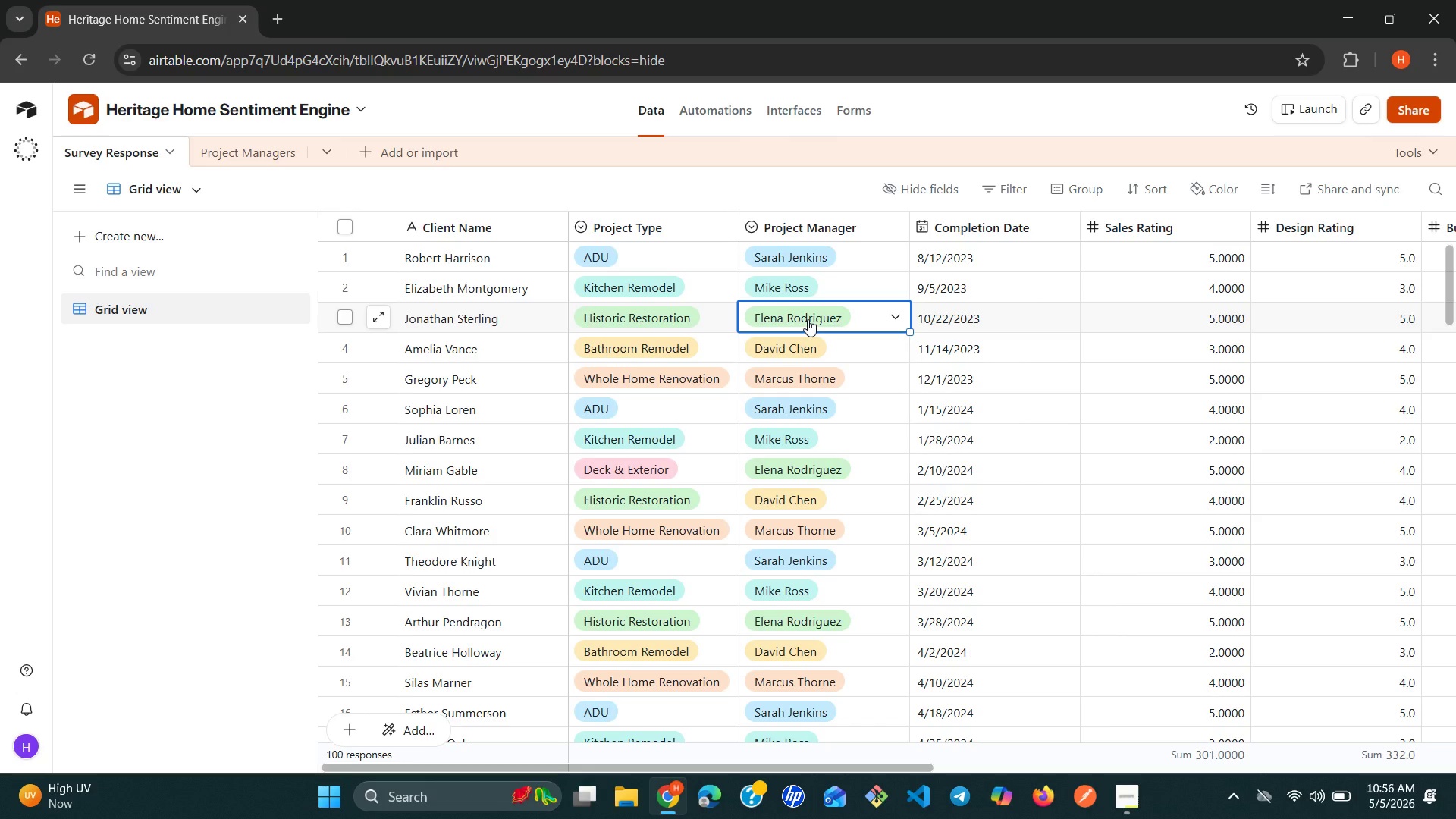 
double_click([808, 319])
 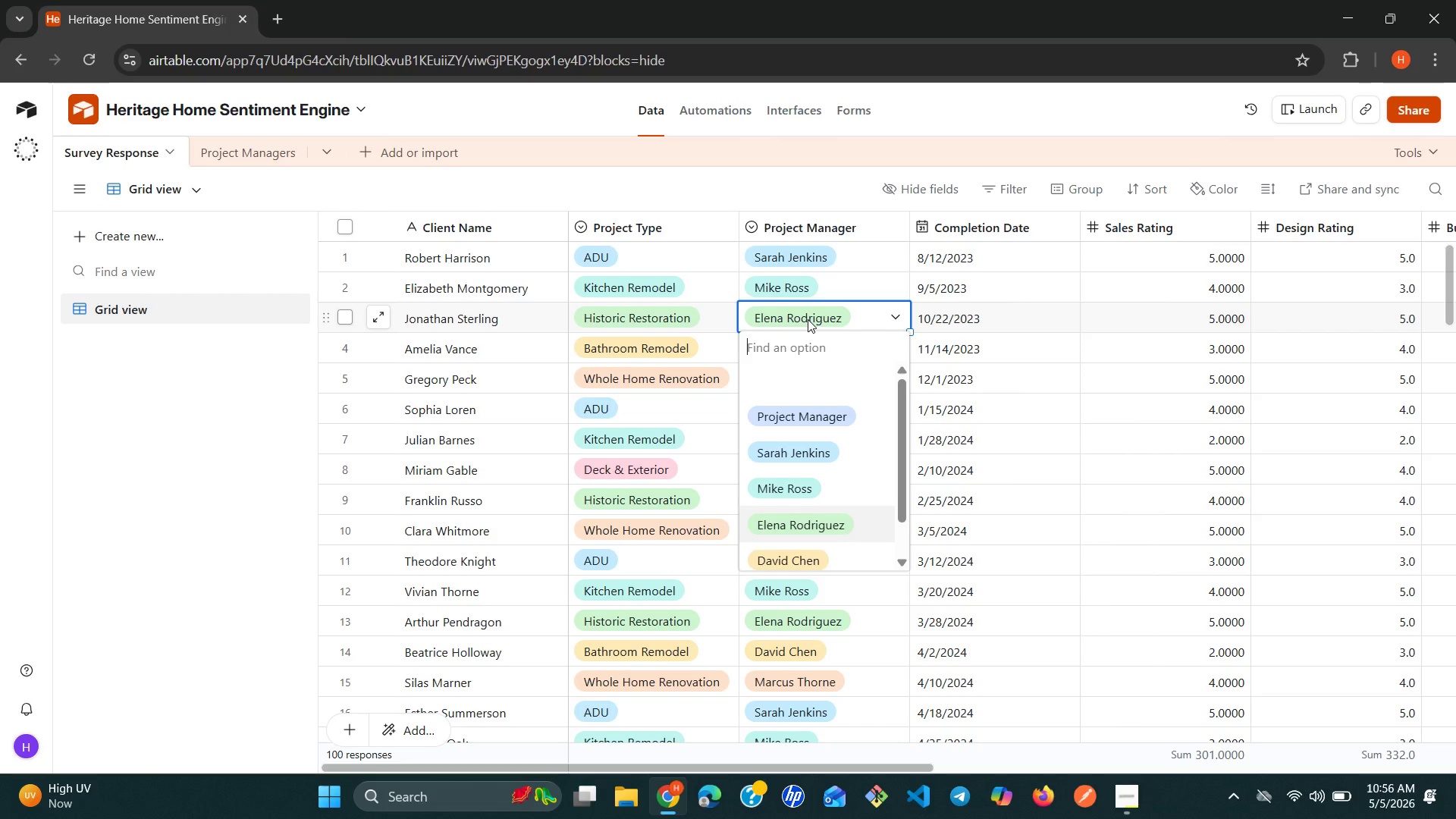 
triple_click([808, 319])
 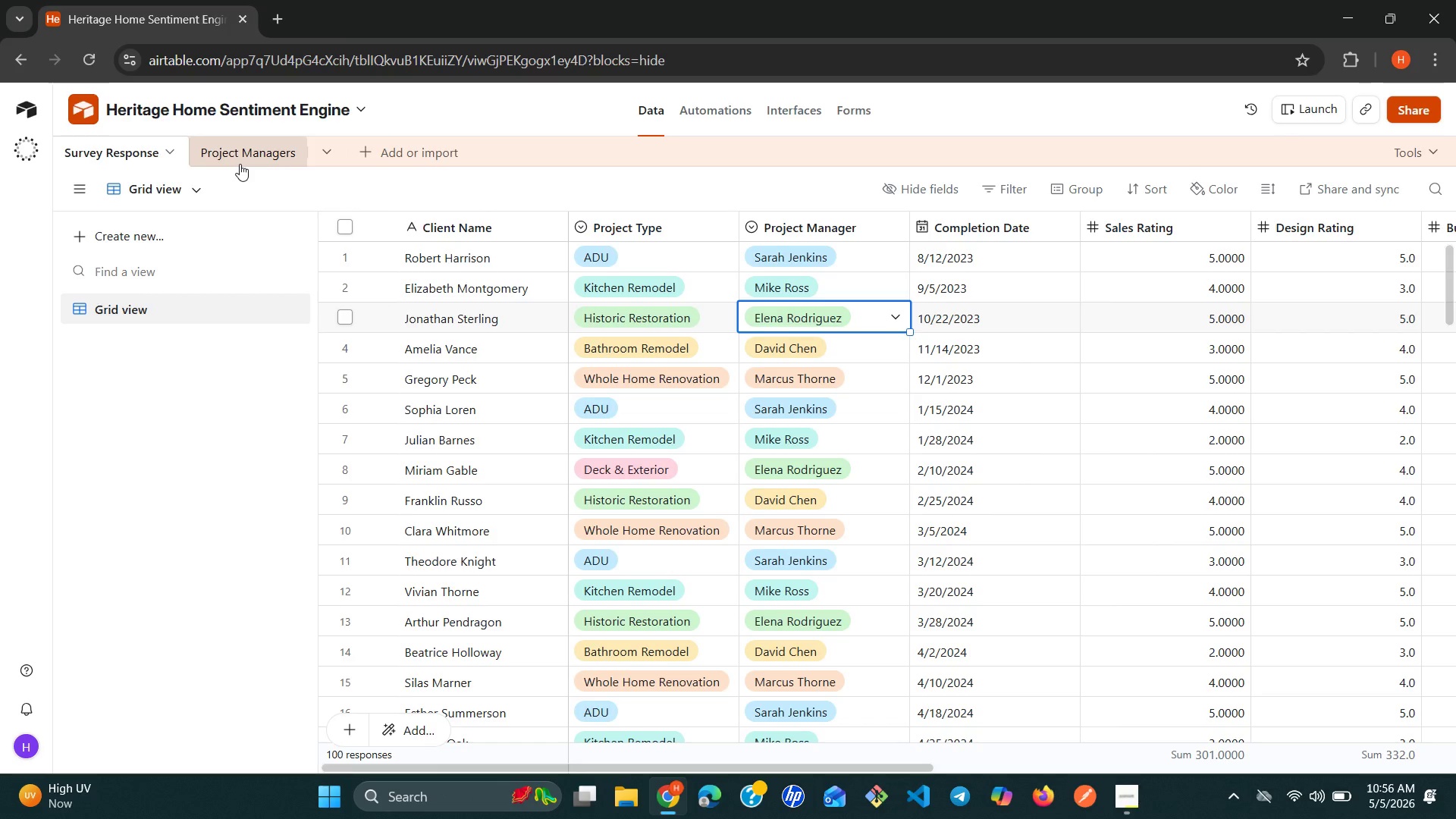 
wait(5.16)
 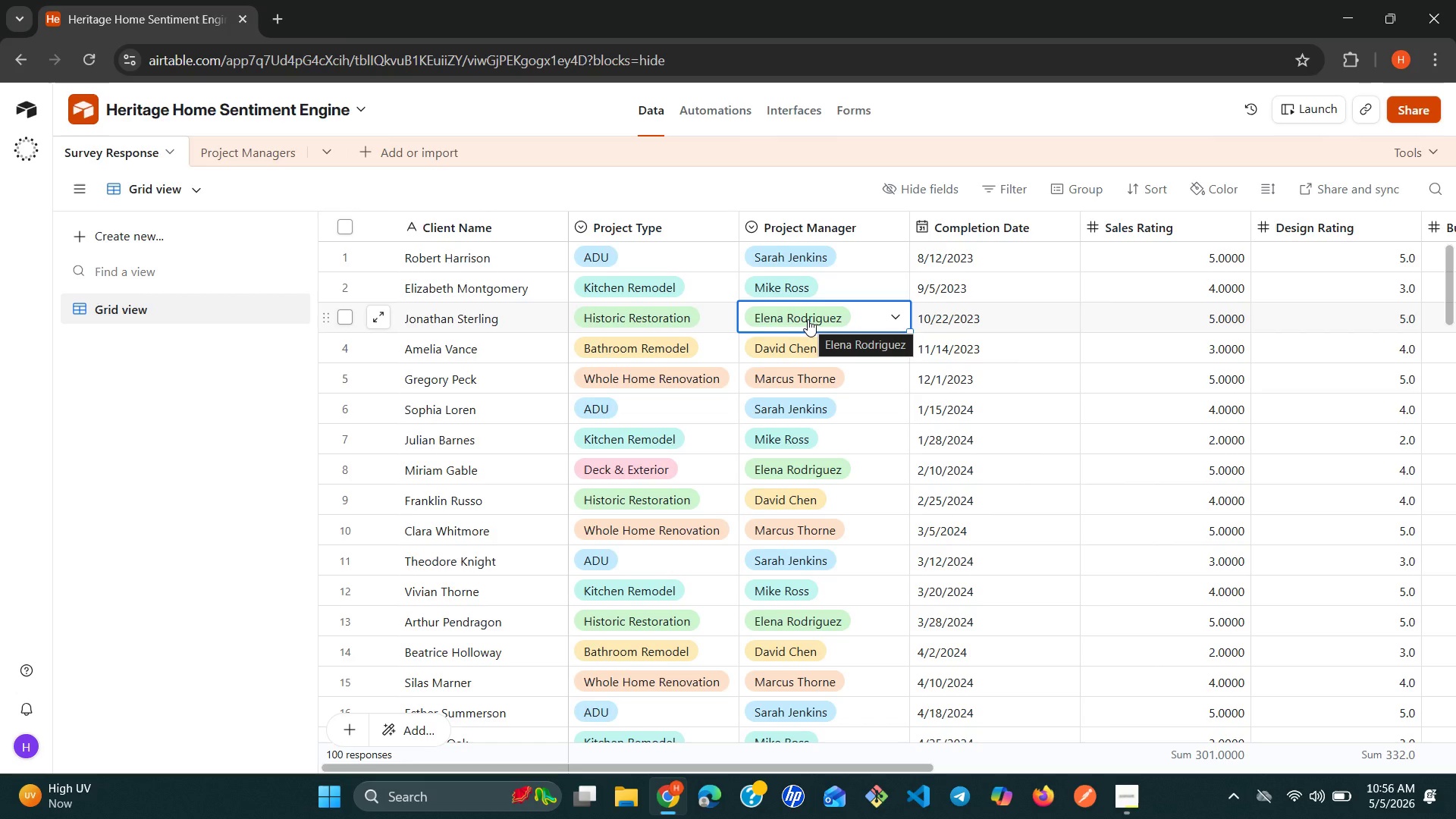 
left_click([96, 152])
 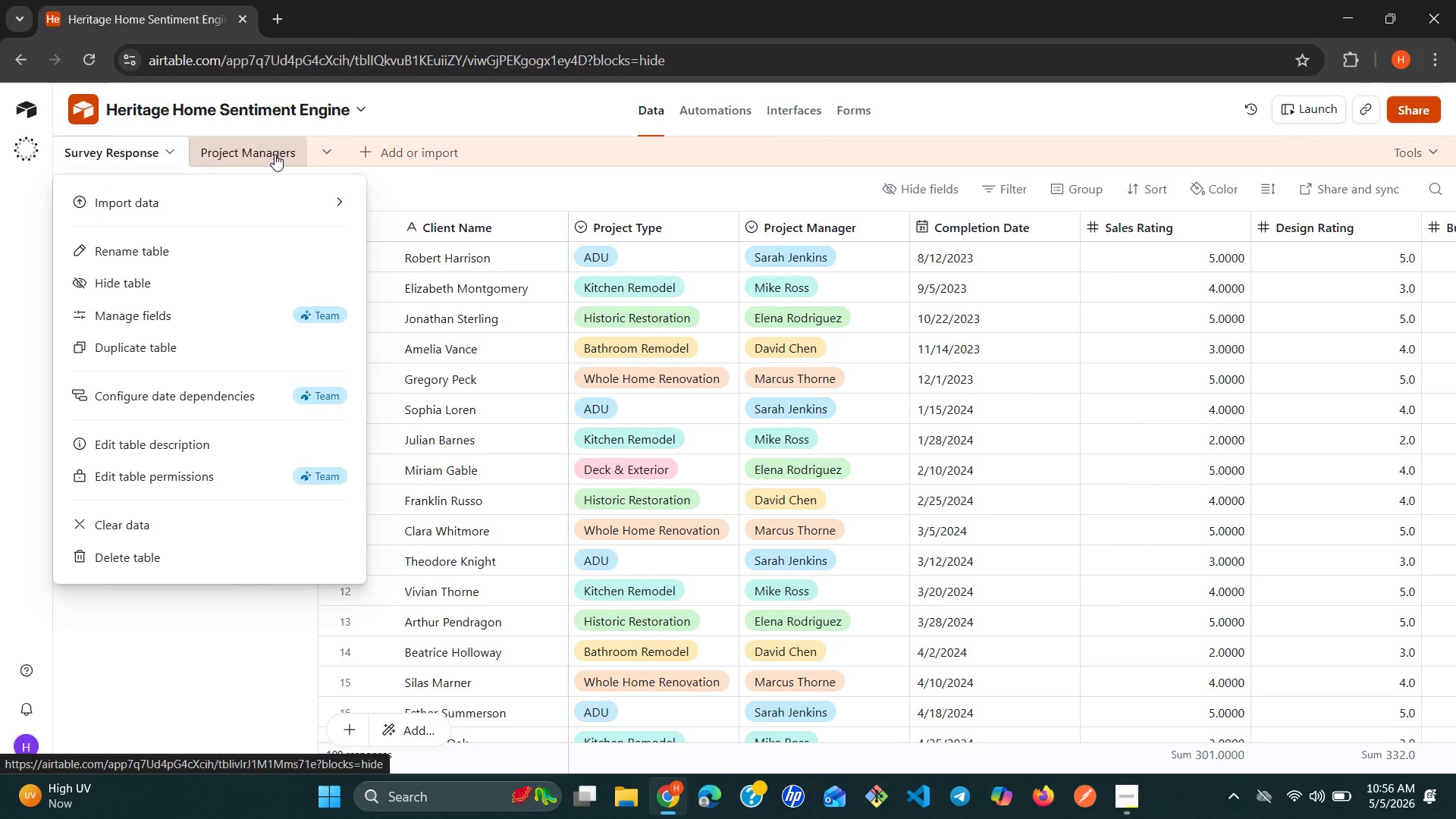 
left_click([277, 154])
 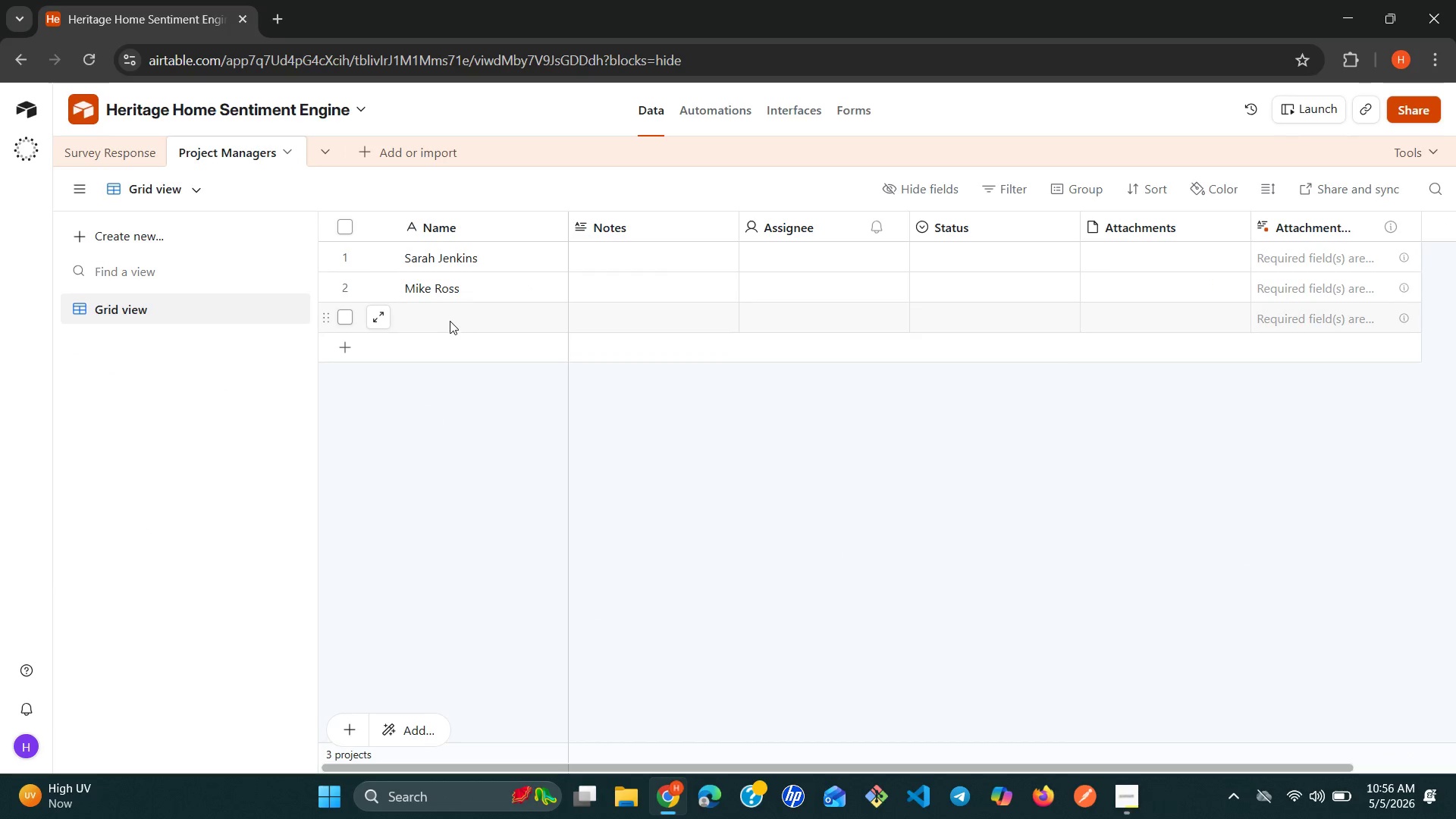 
left_click([447, 318])
 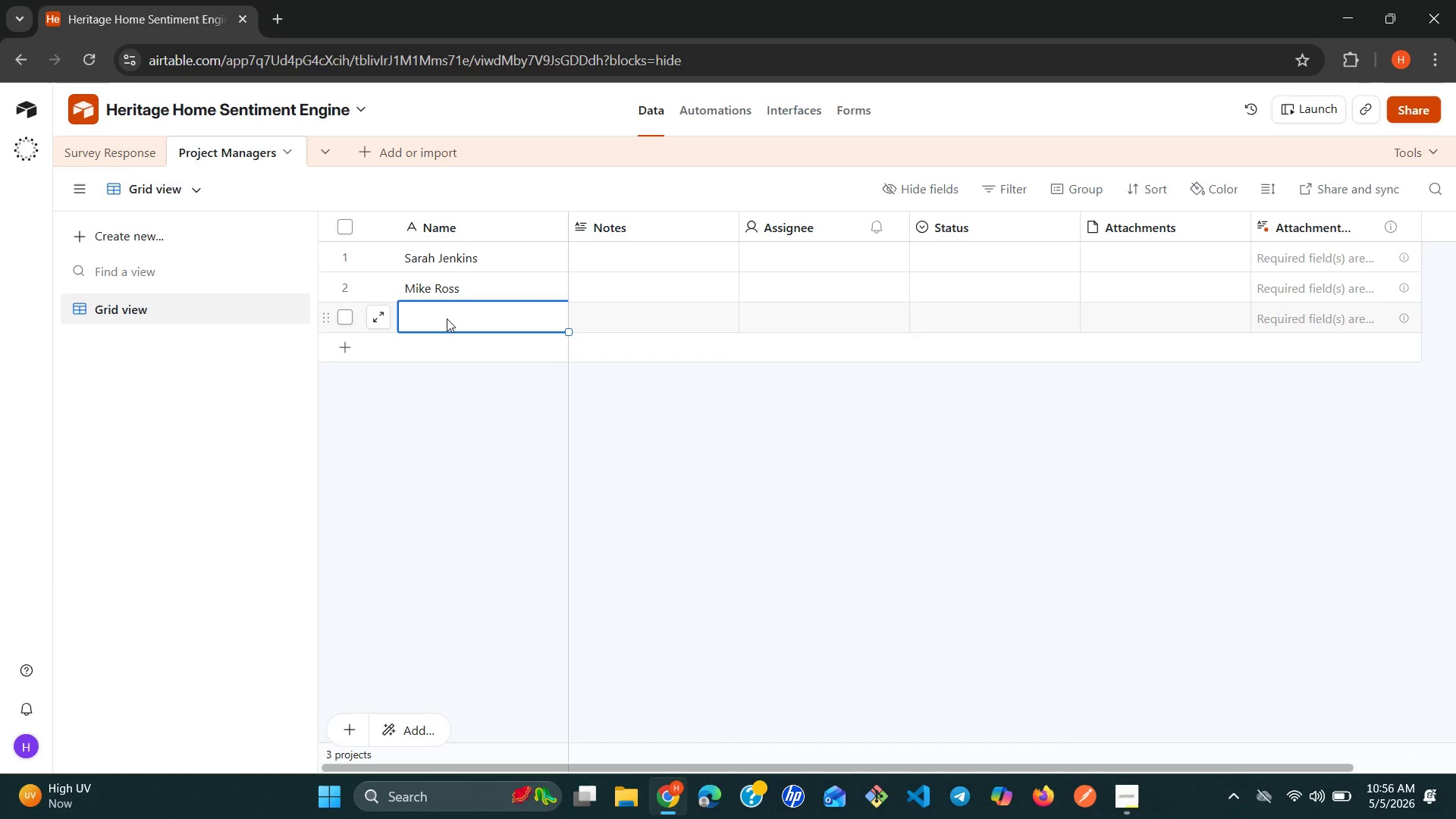 
type(Elena Ru)
 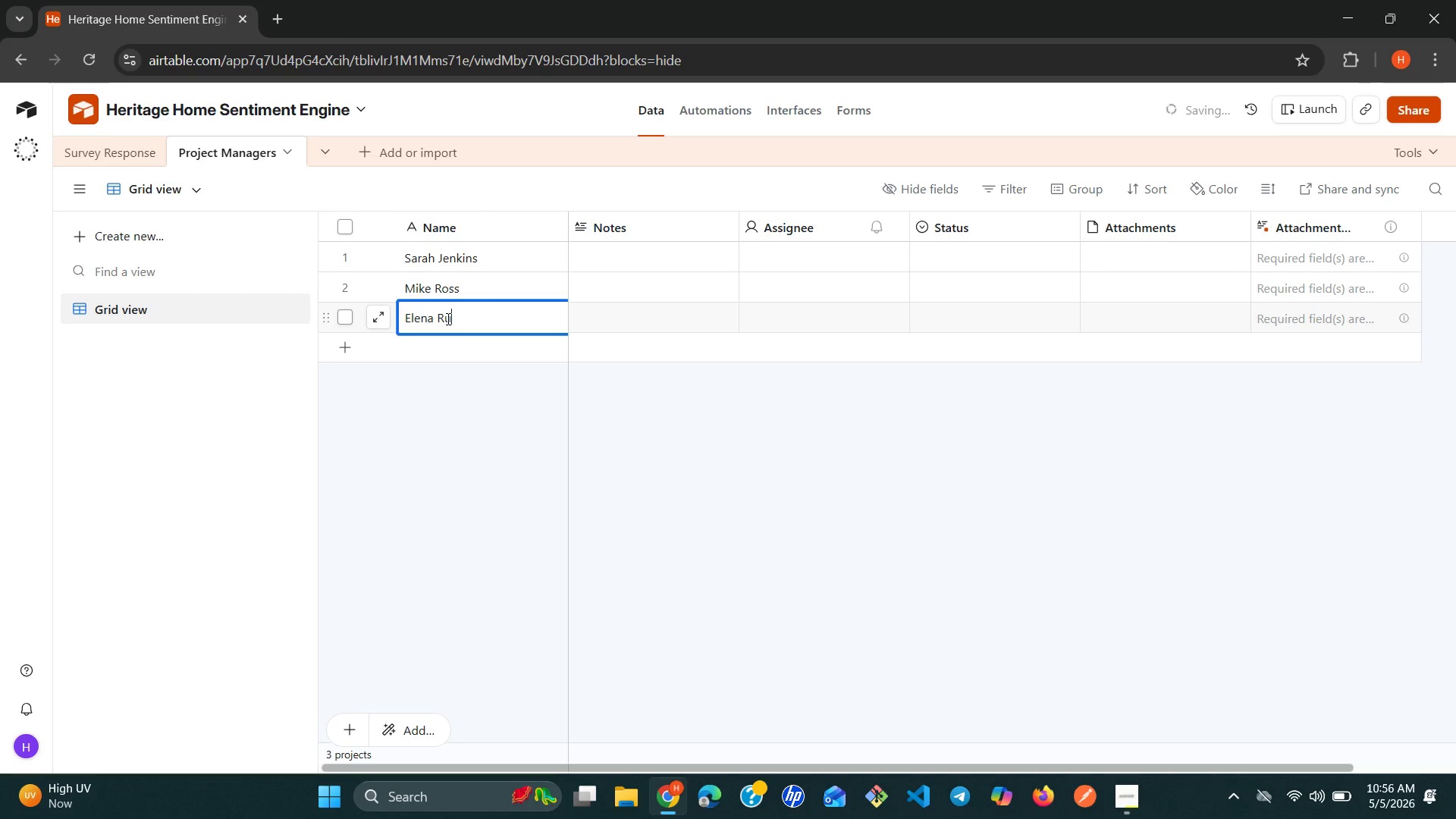 
left_click([240, 159])
 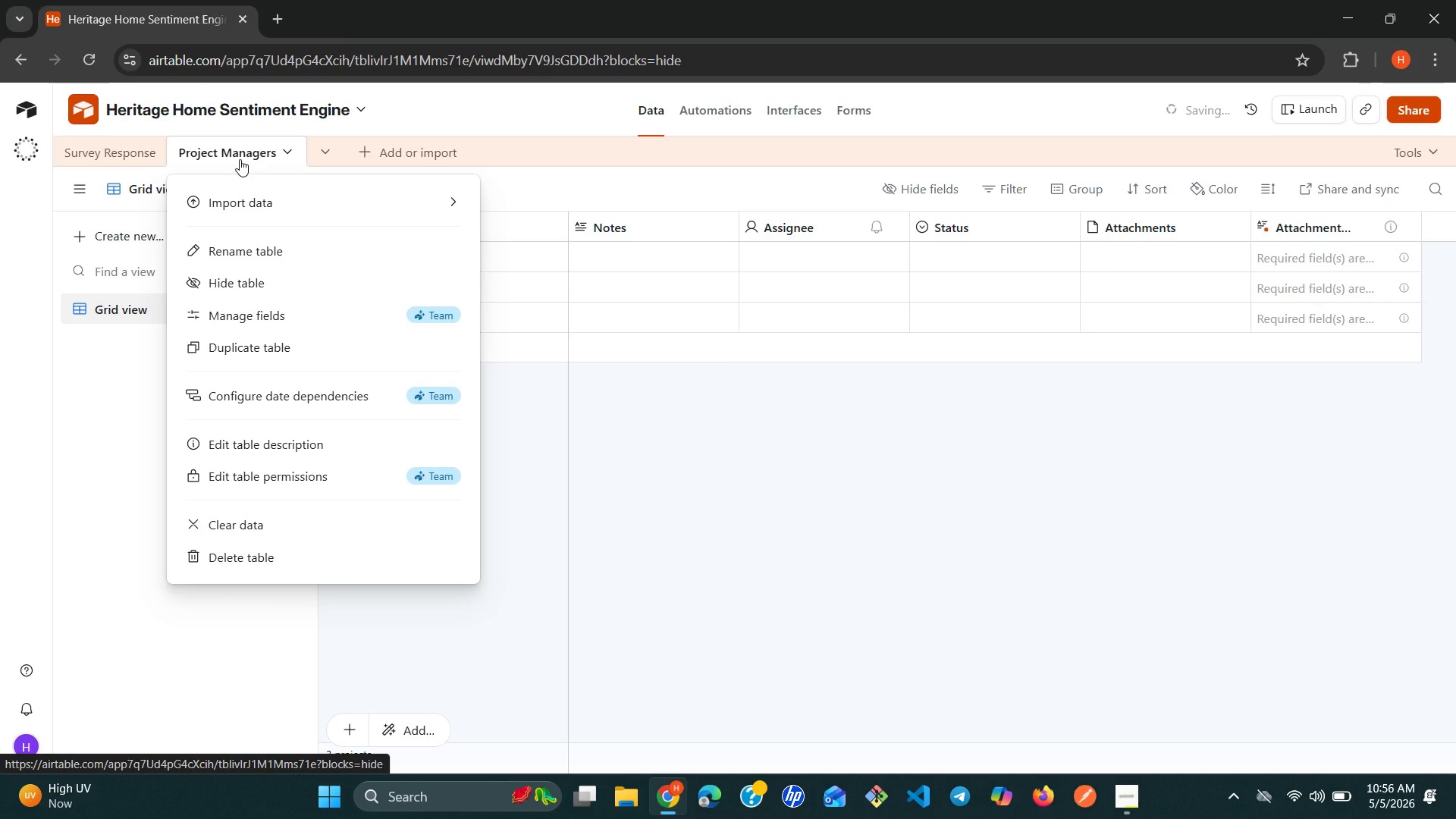 
left_click([127, 152])
 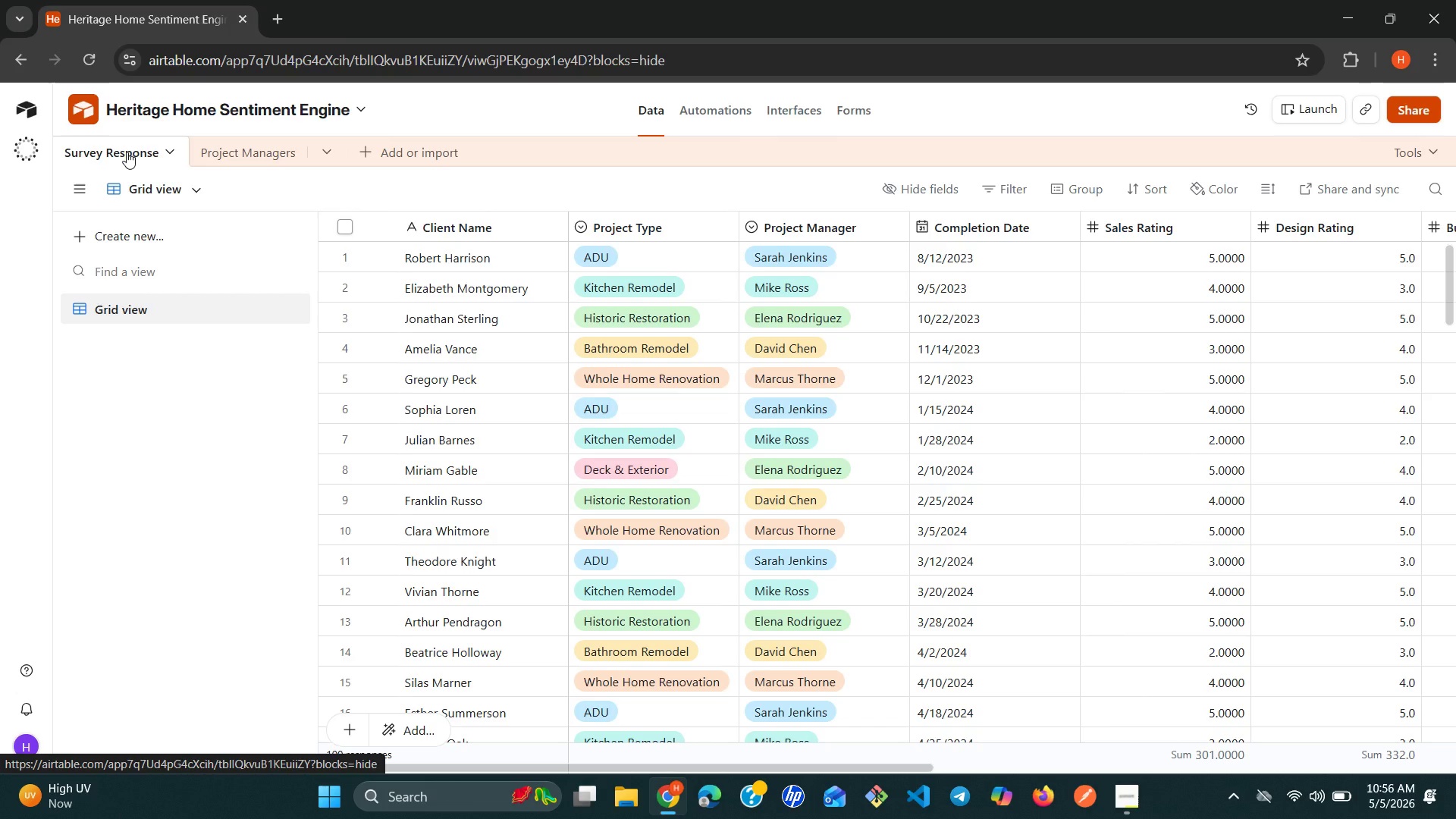 
wait(15.55)
 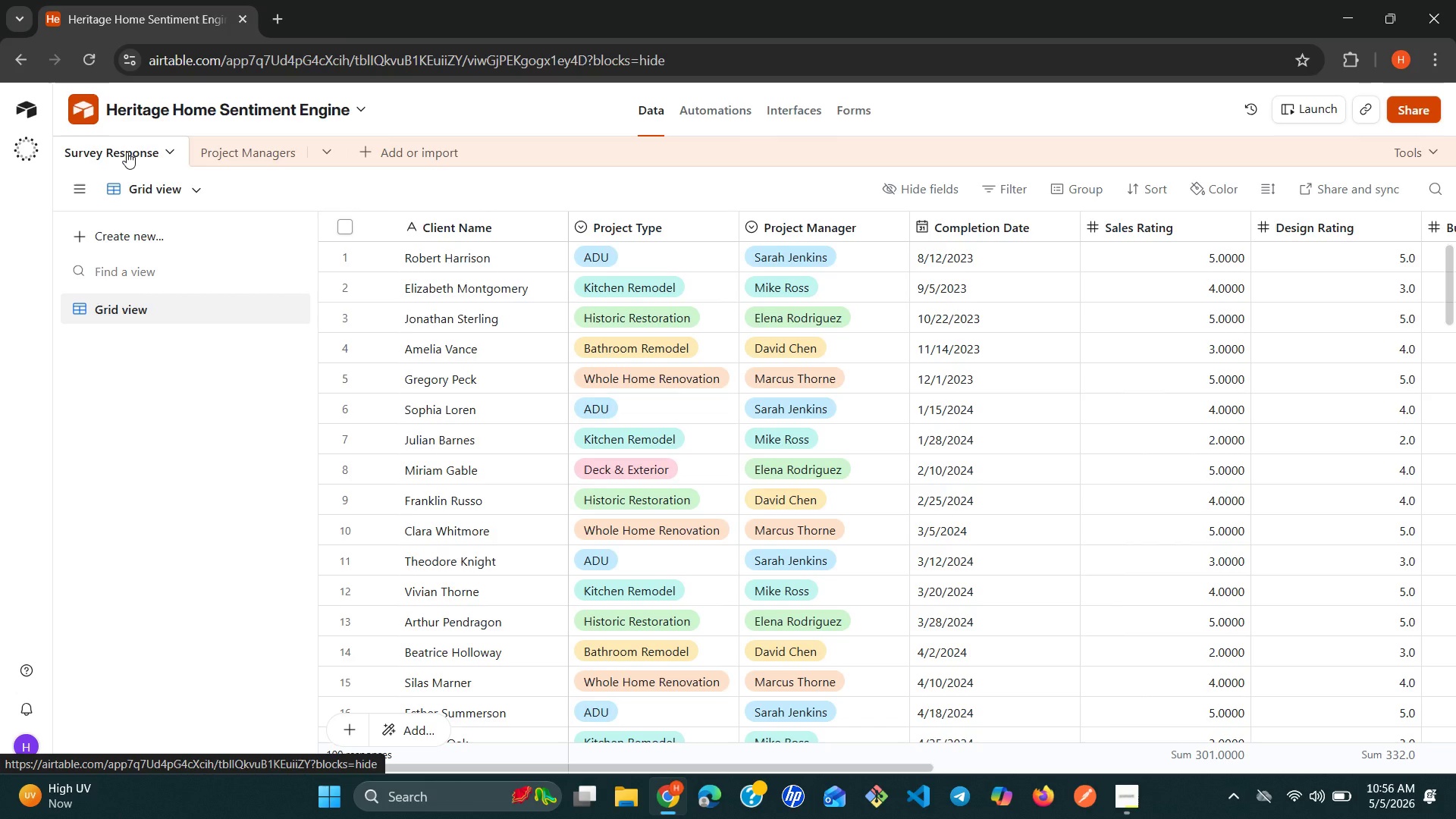 
left_click([231, 148])
 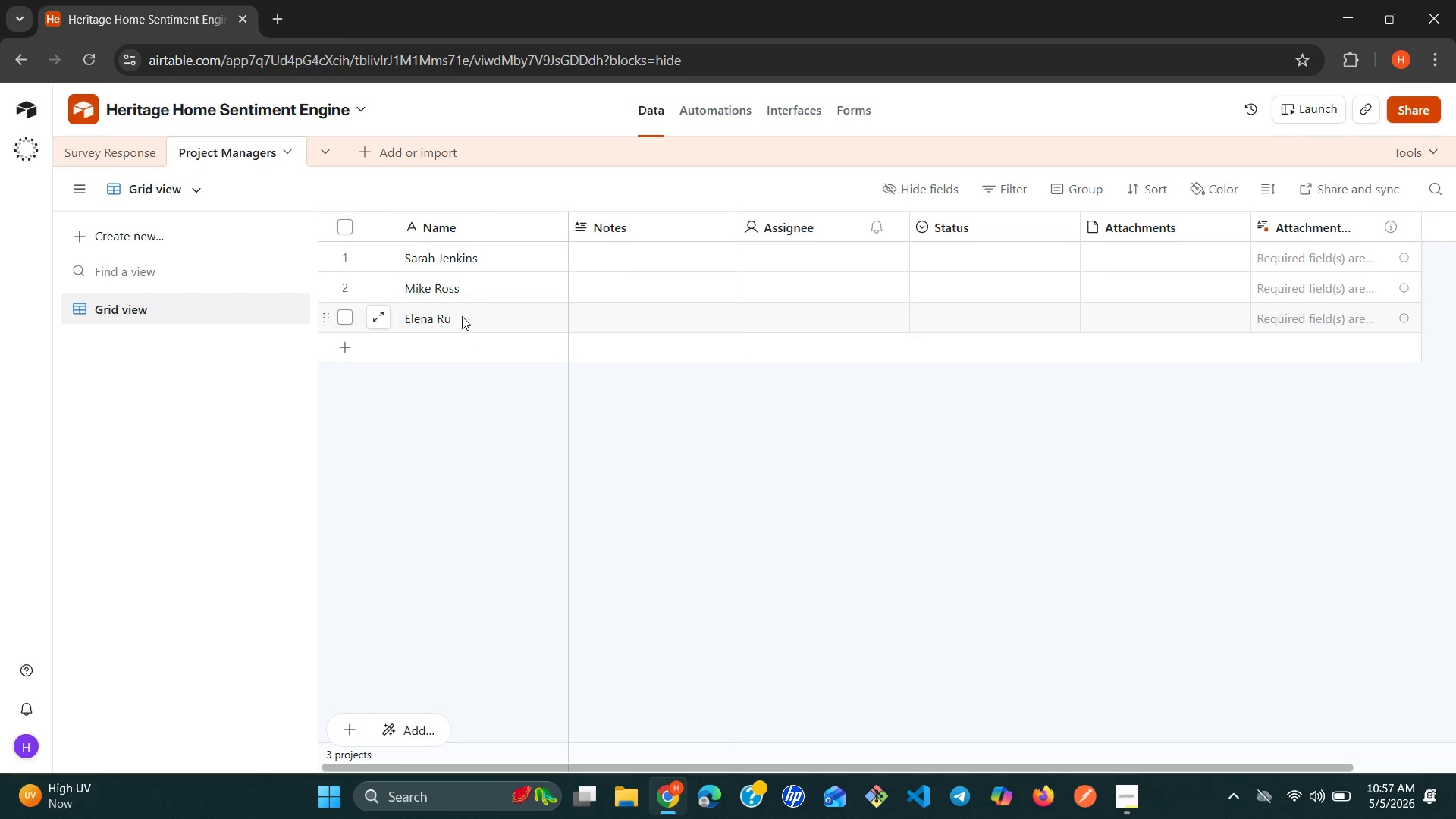 
left_click([458, 318])
 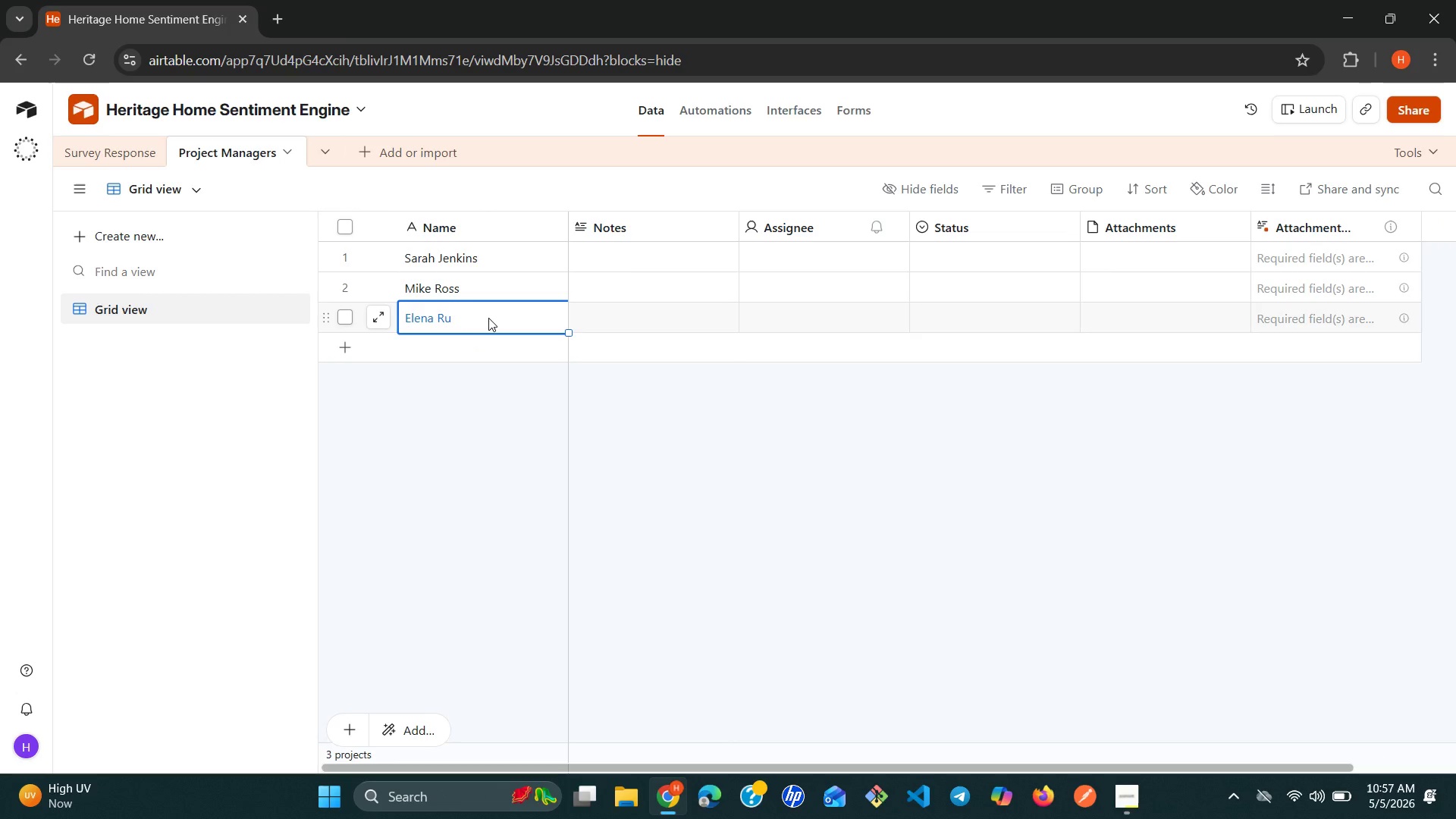 
left_click([488, 318])
 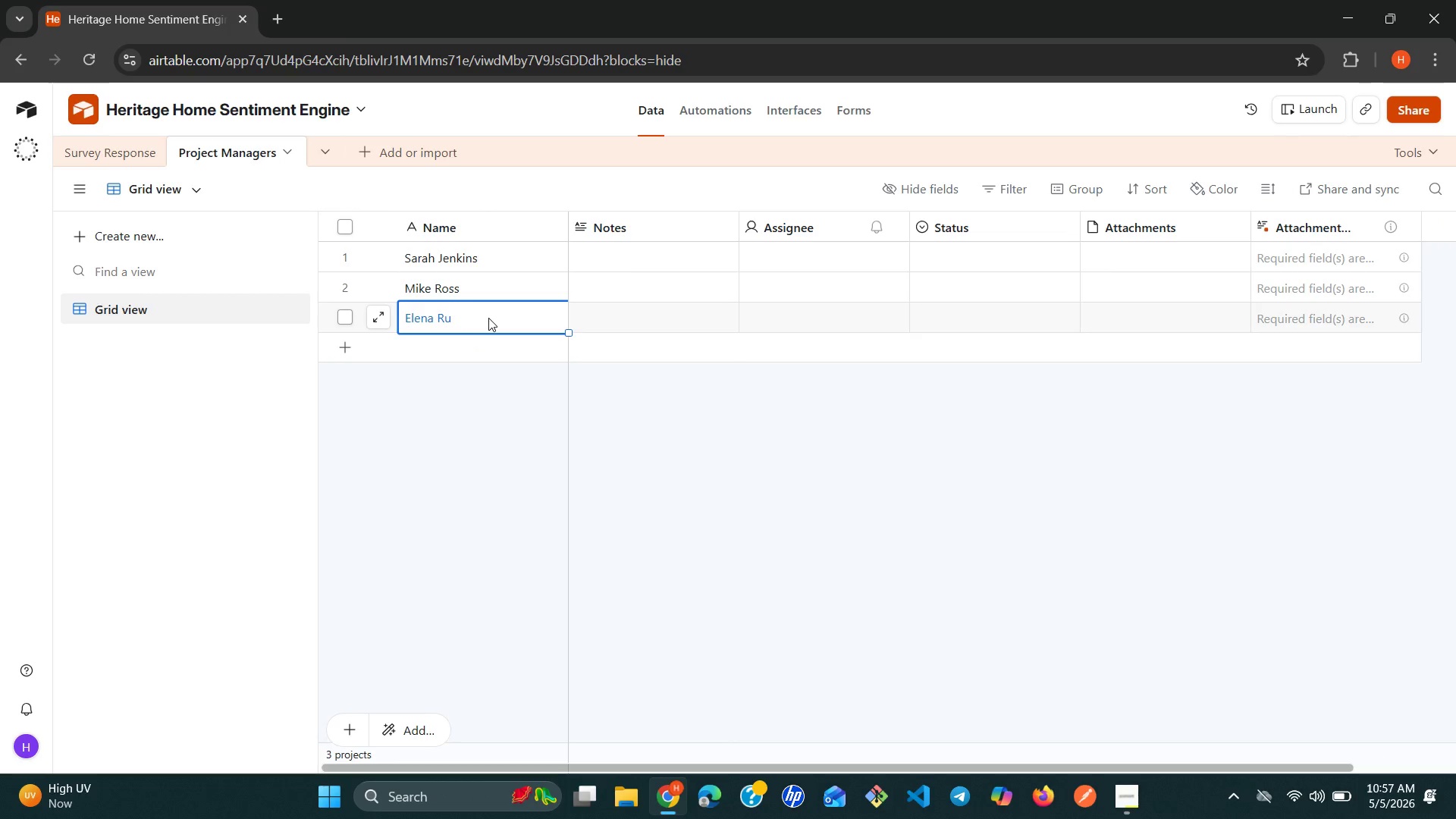 
double_click([488, 318])
 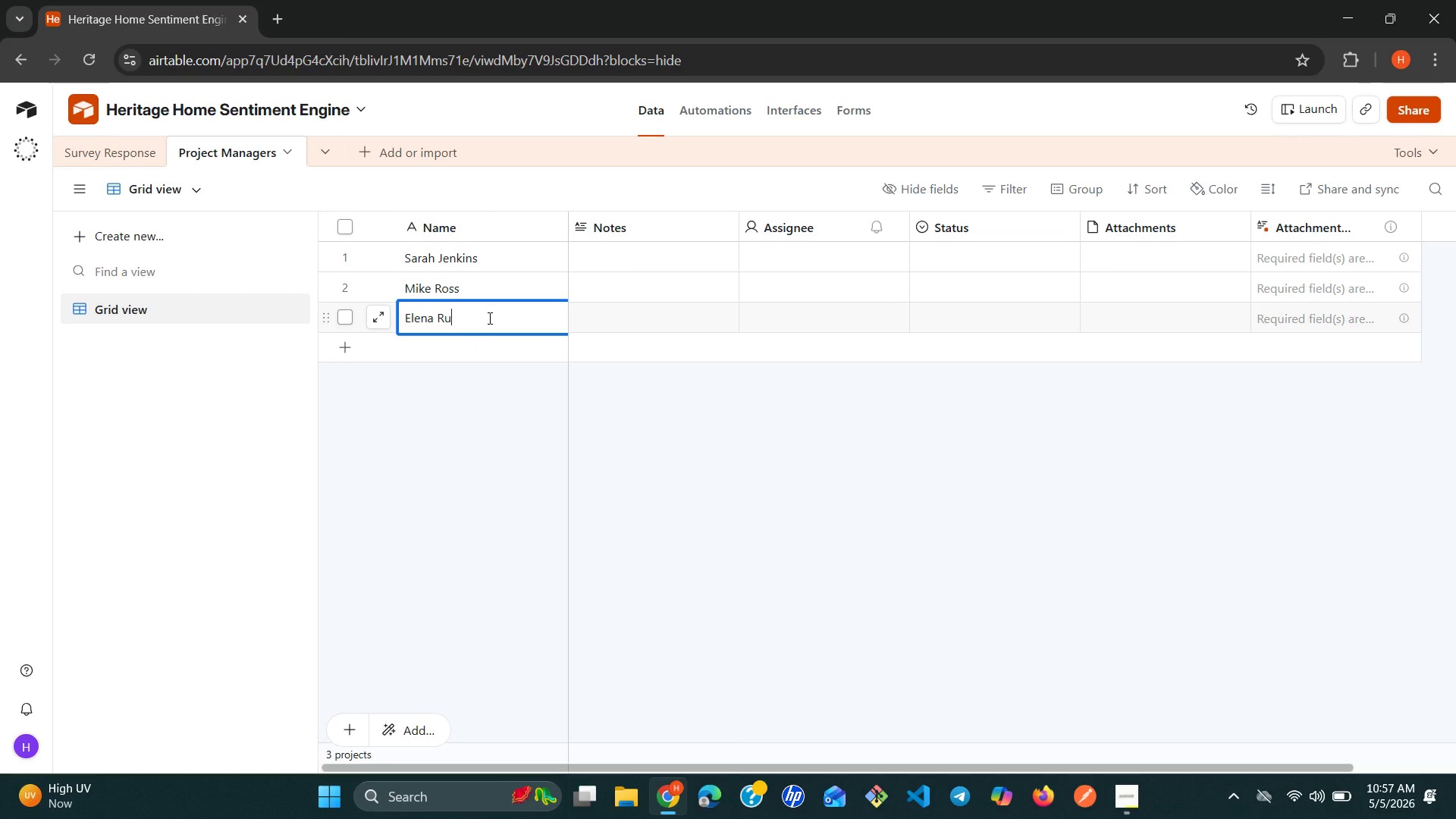 
key(Backspace)
type(odriguez)
 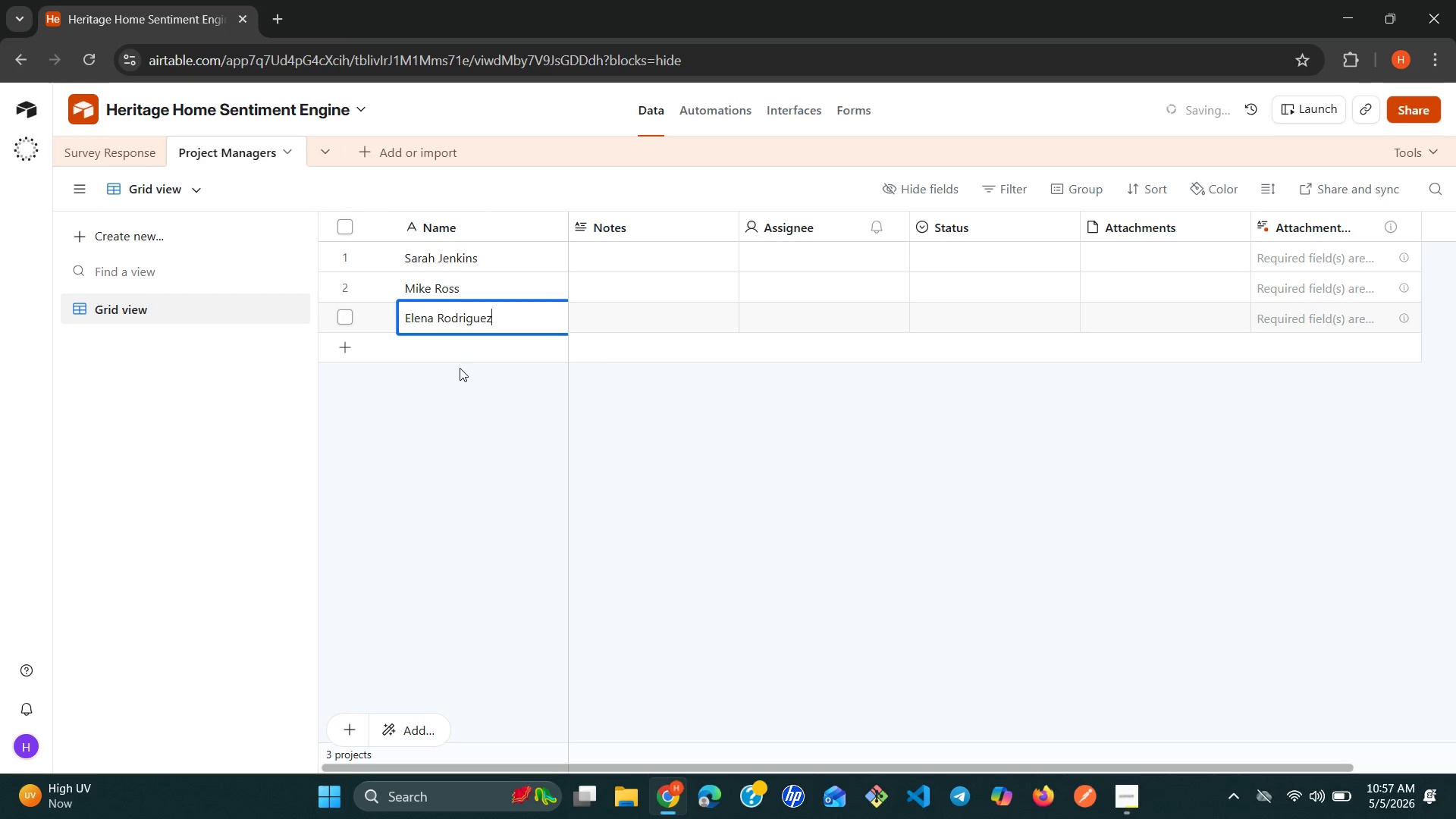 
wait(5.02)
 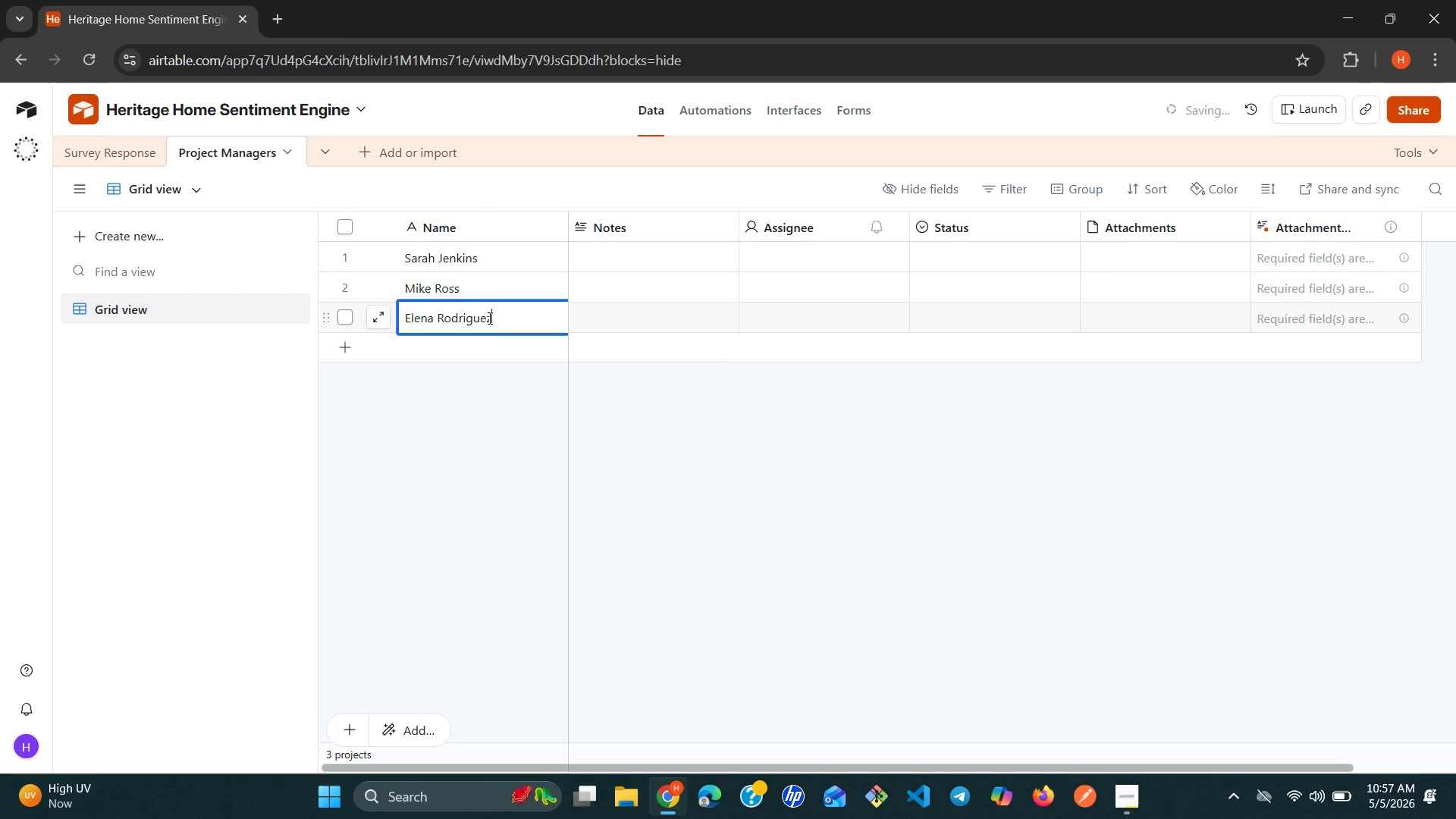 
left_click([435, 342])
 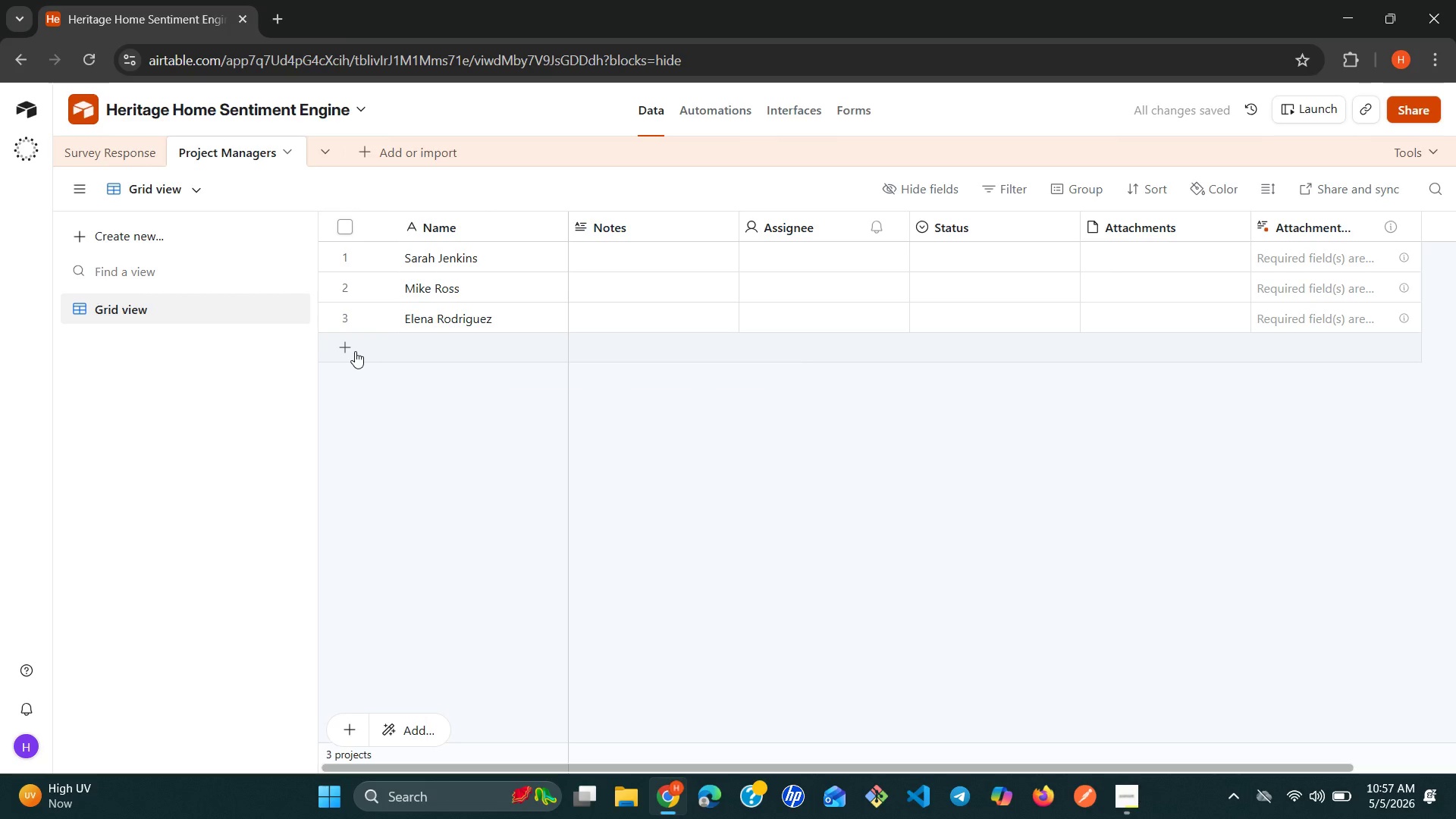 
left_click([350, 351])
 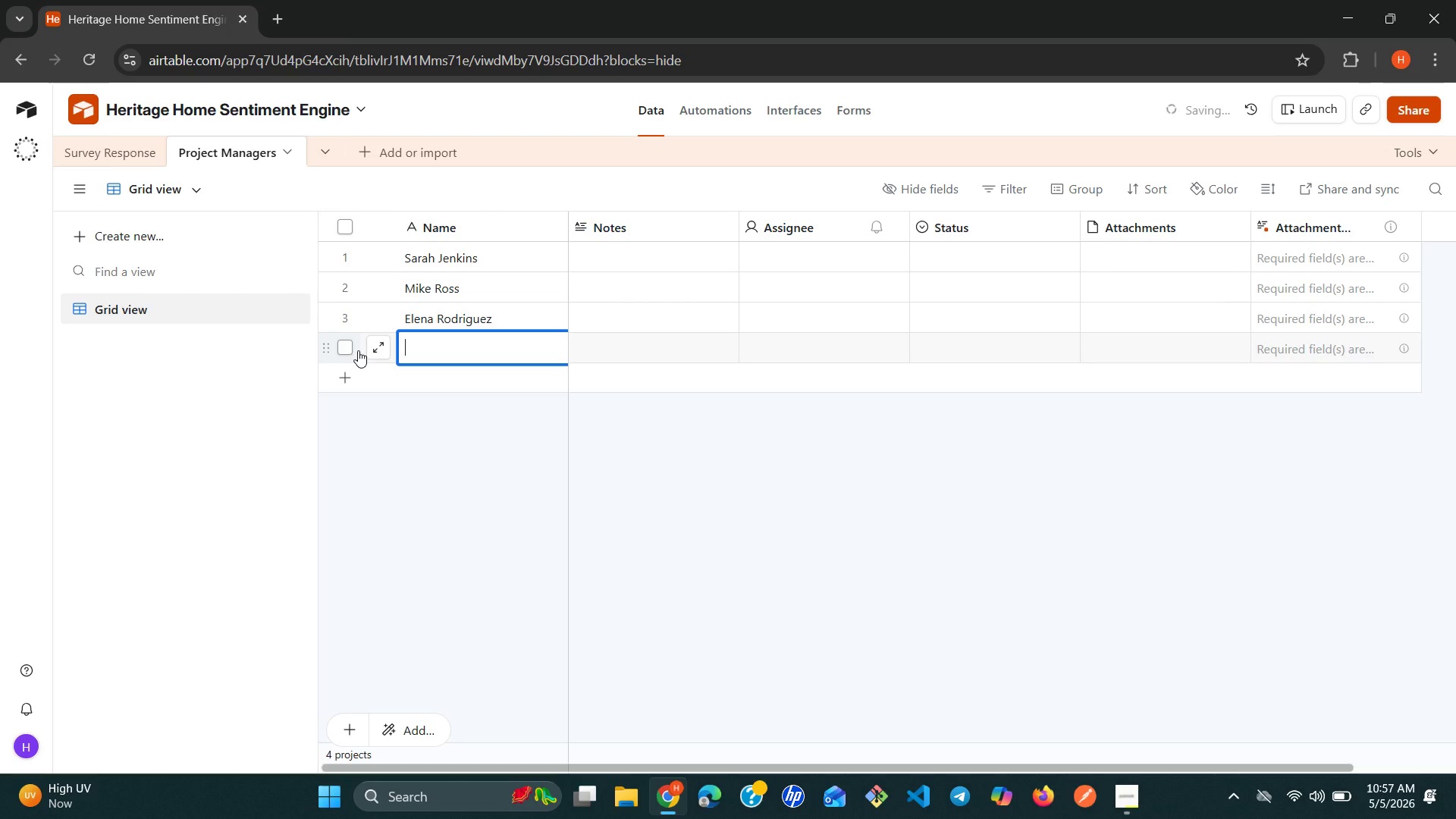 
left_click([428, 346])
 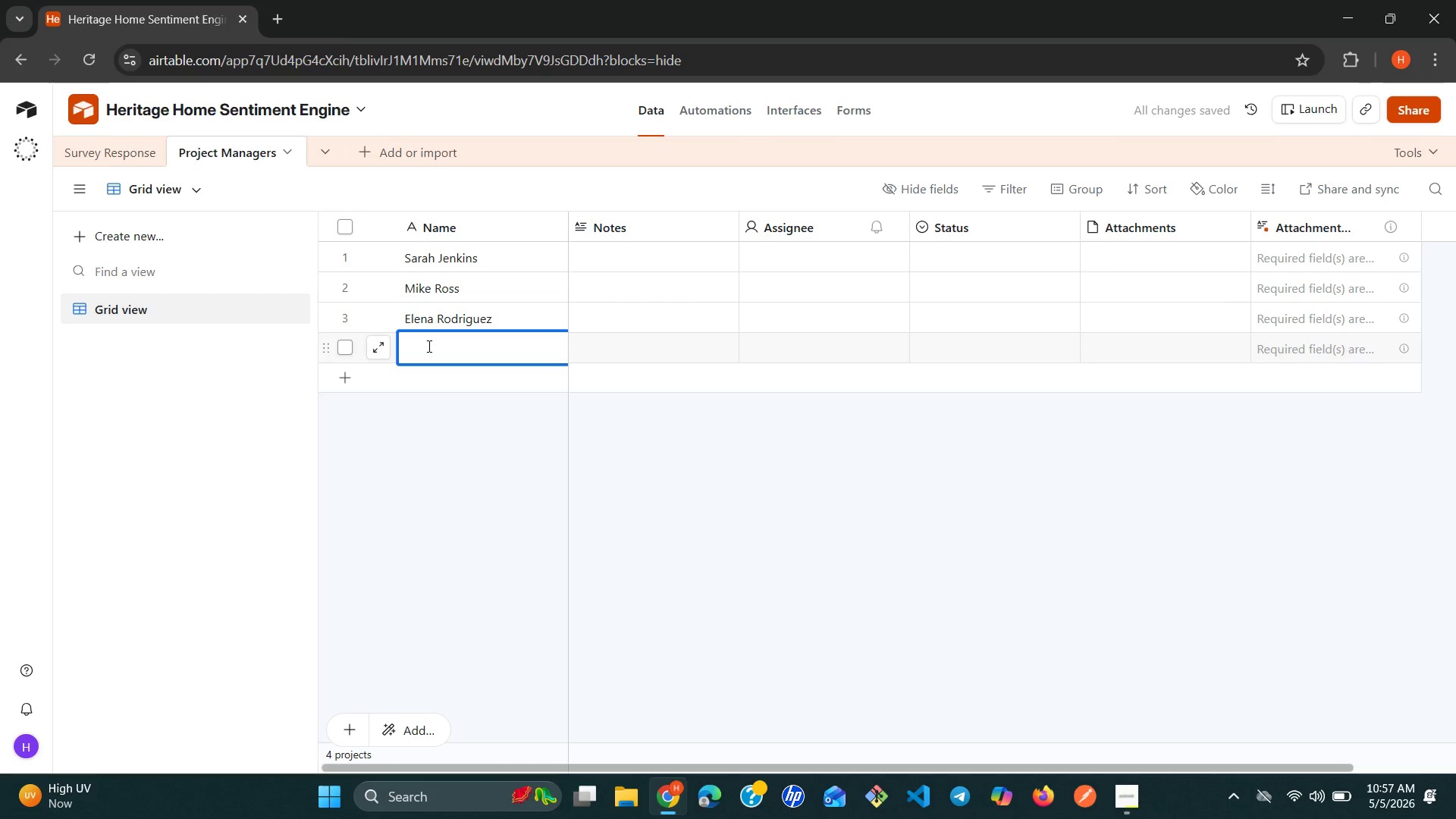 
hold_key(key=ShiftLeft, duration=0.44)
 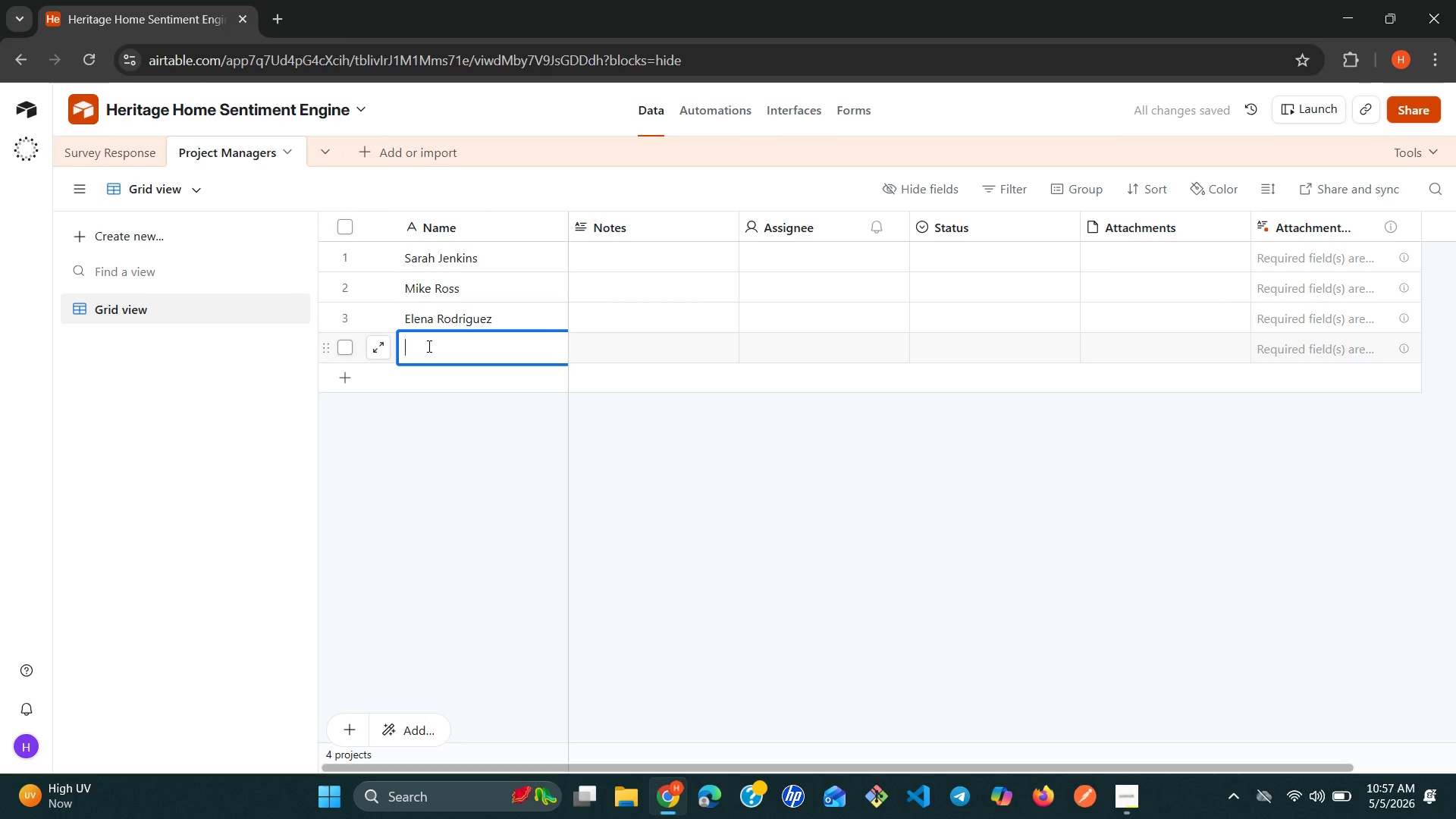 
type(Marcus Thorne)
 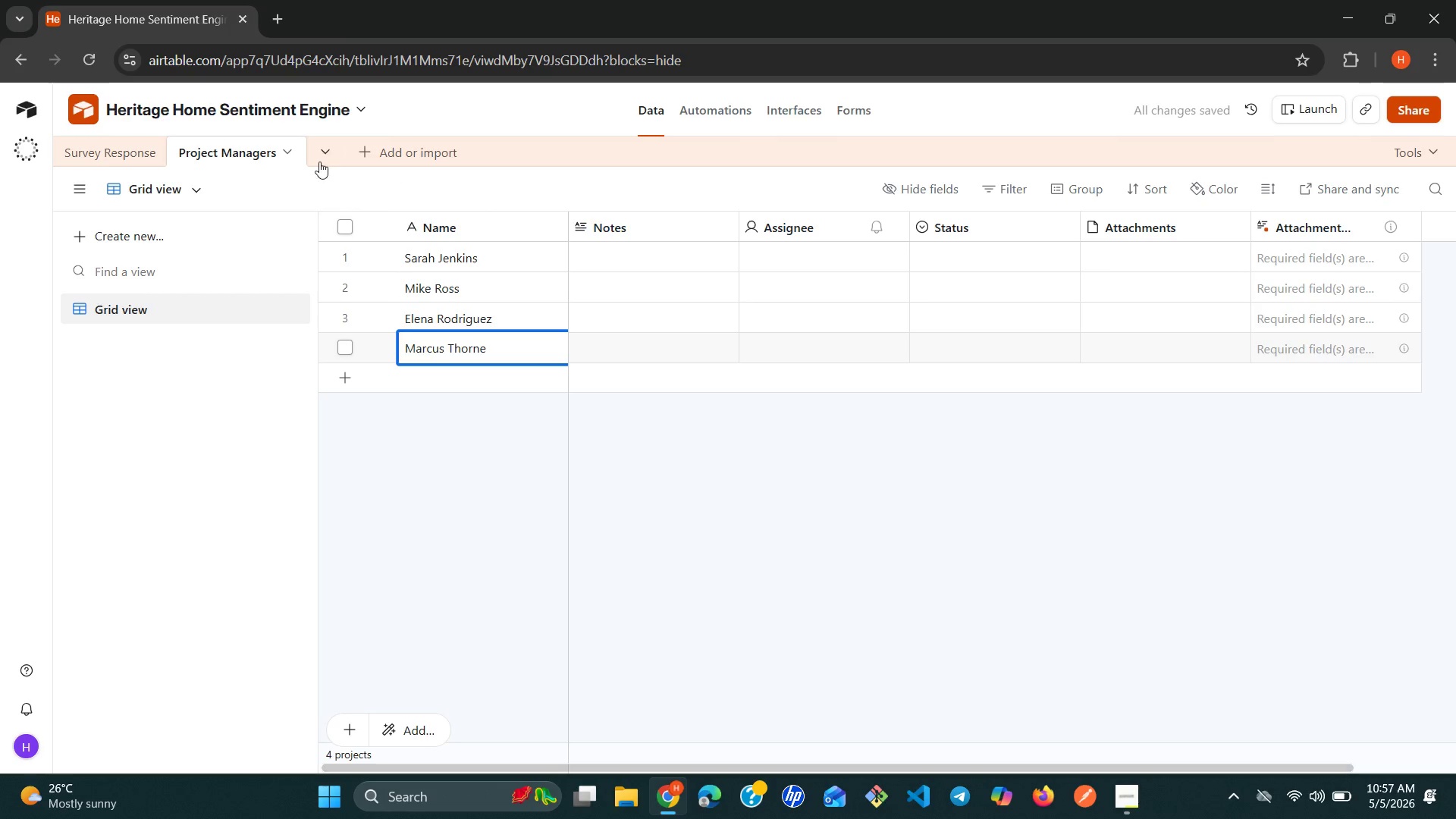 
wait(6.7)
 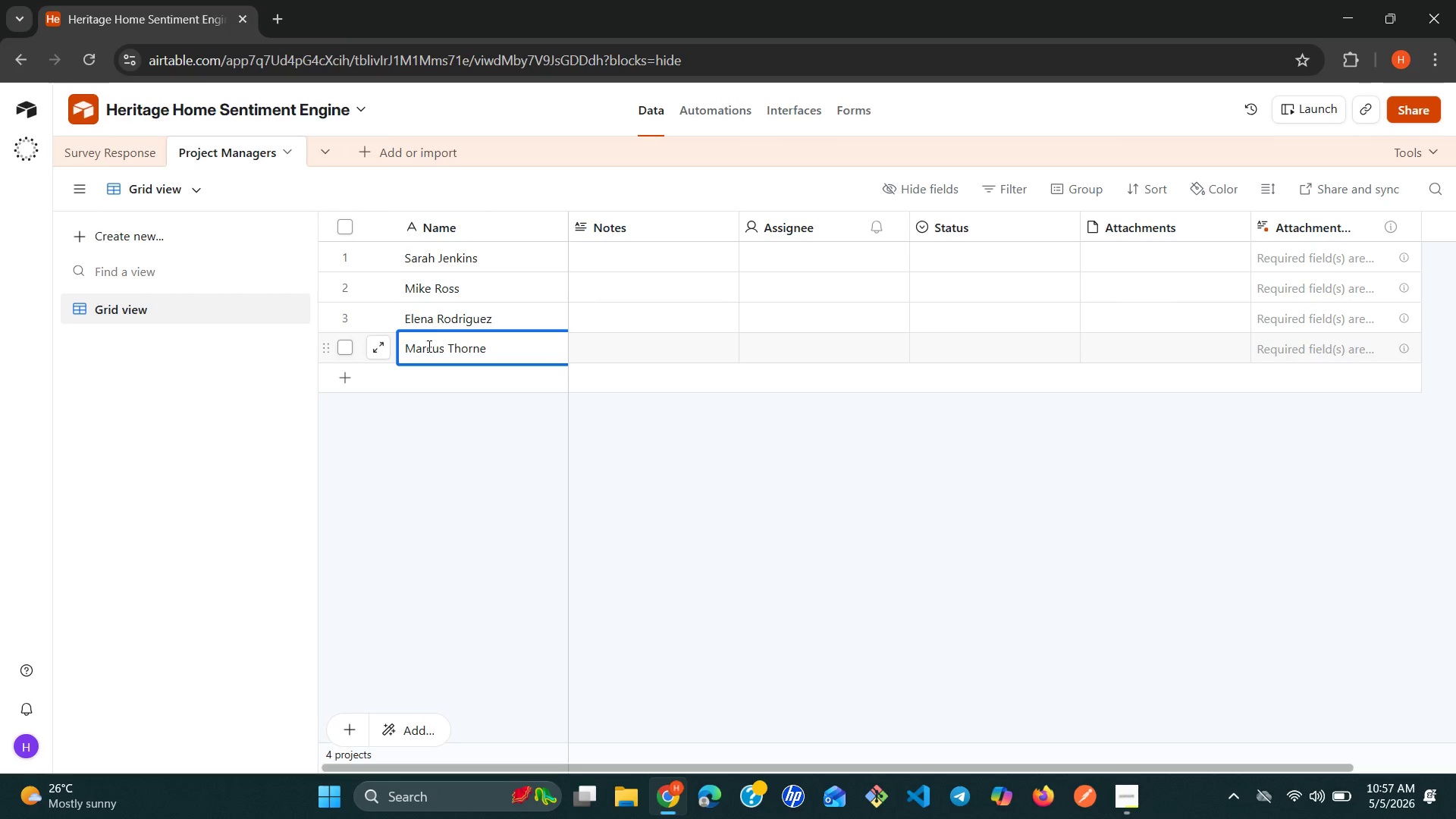 
left_click([107, 153])
 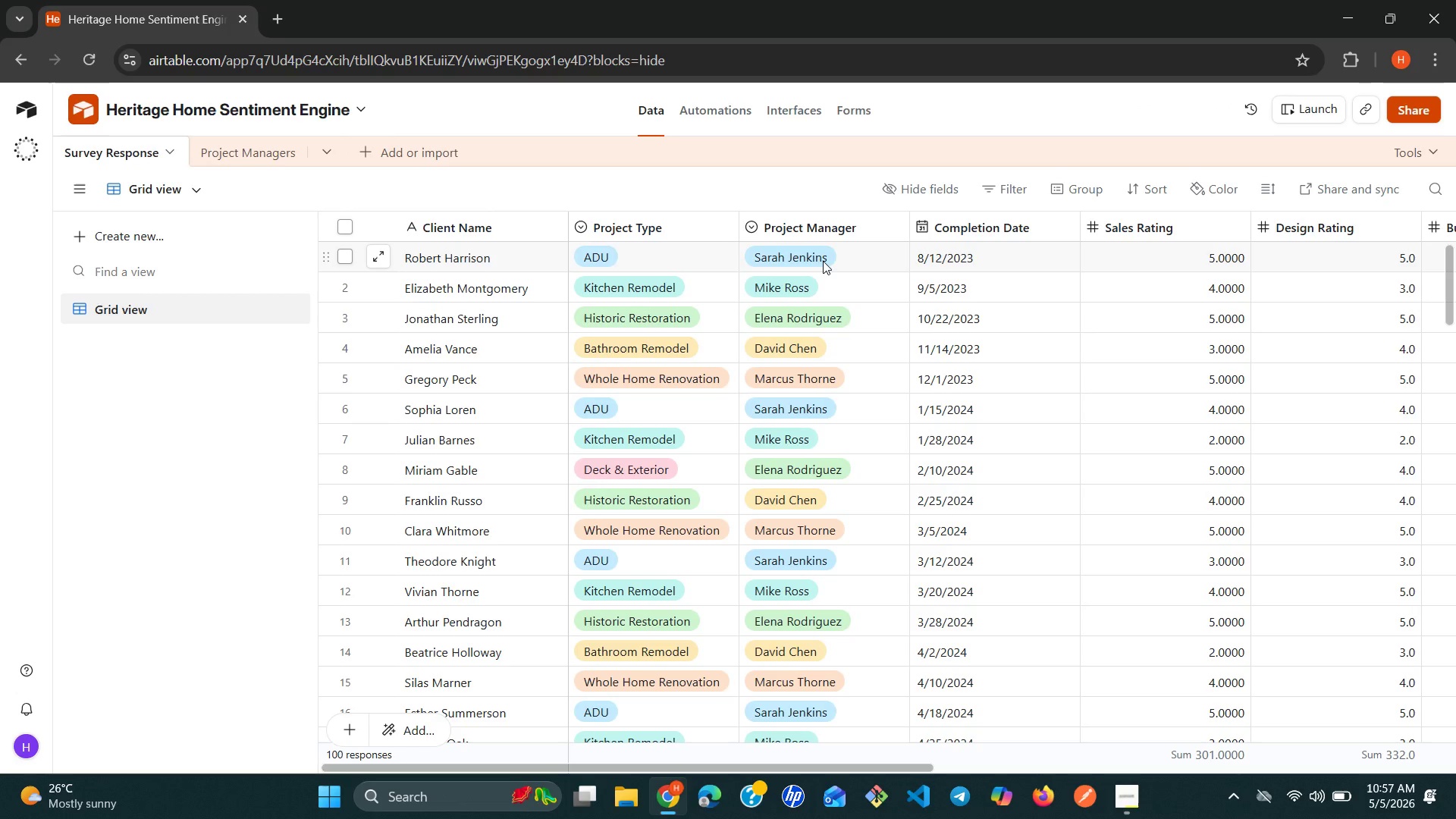 
left_click([821, 261])
 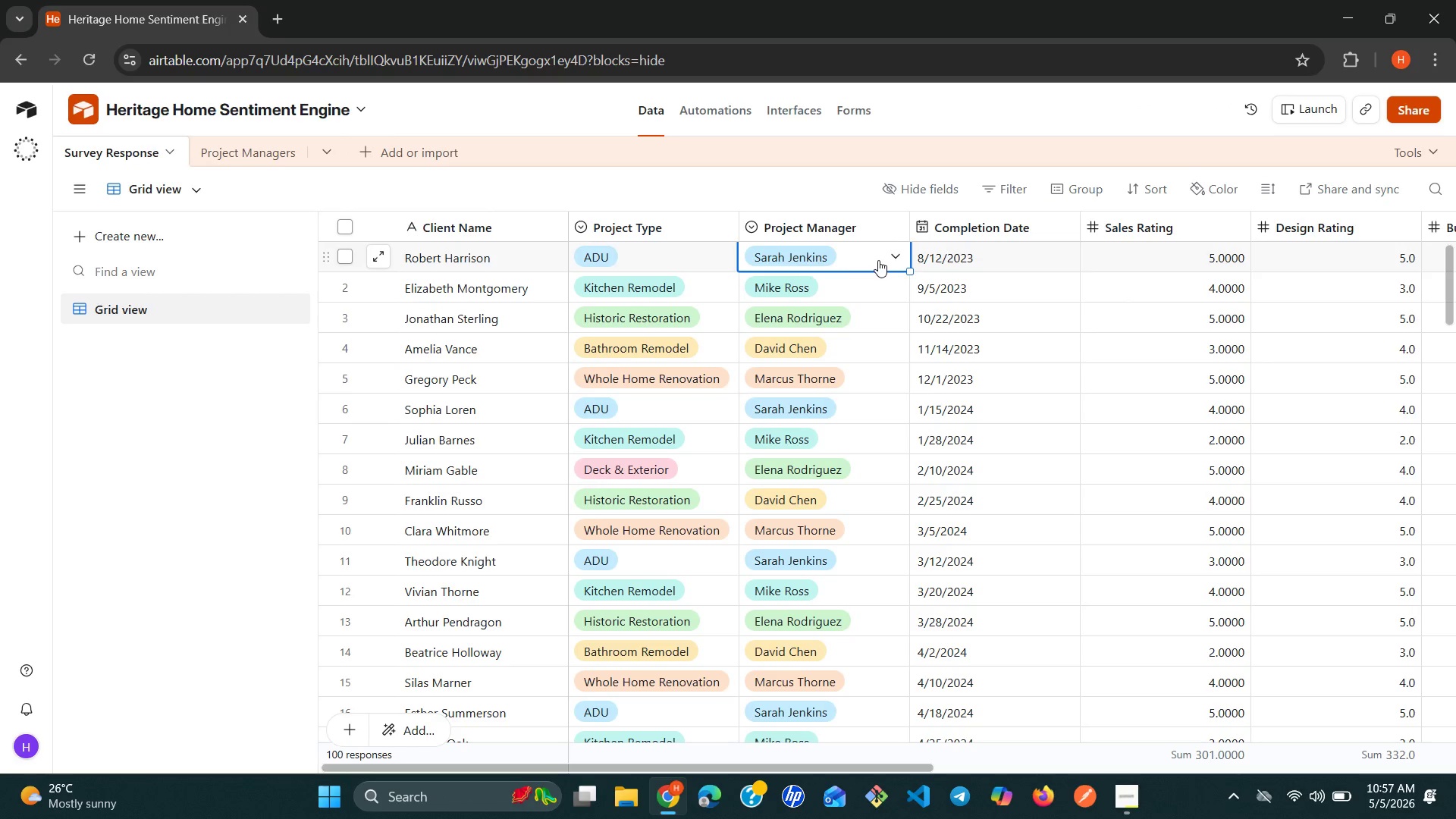 
left_click([899, 253])
 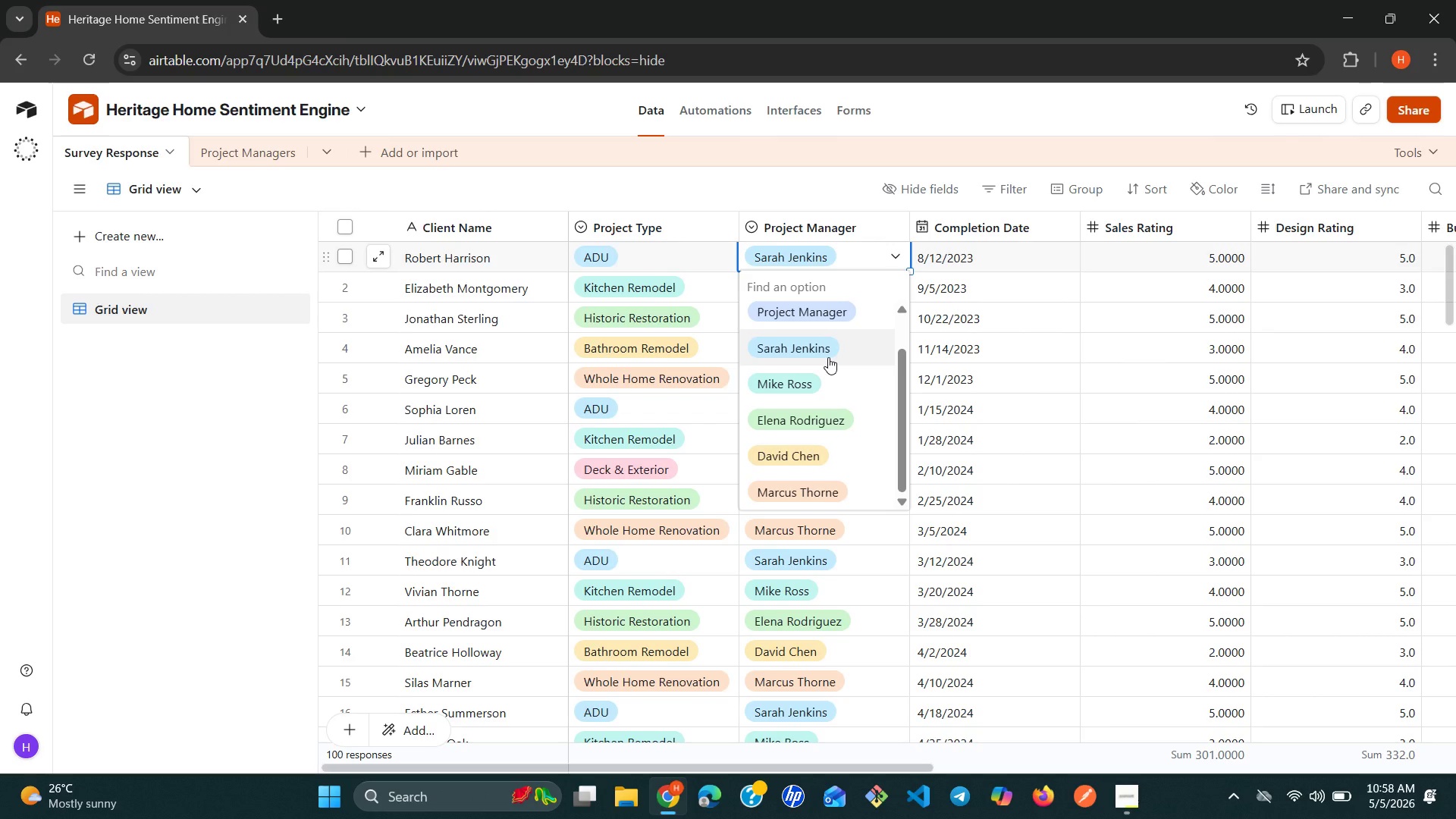 
wait(16.62)
 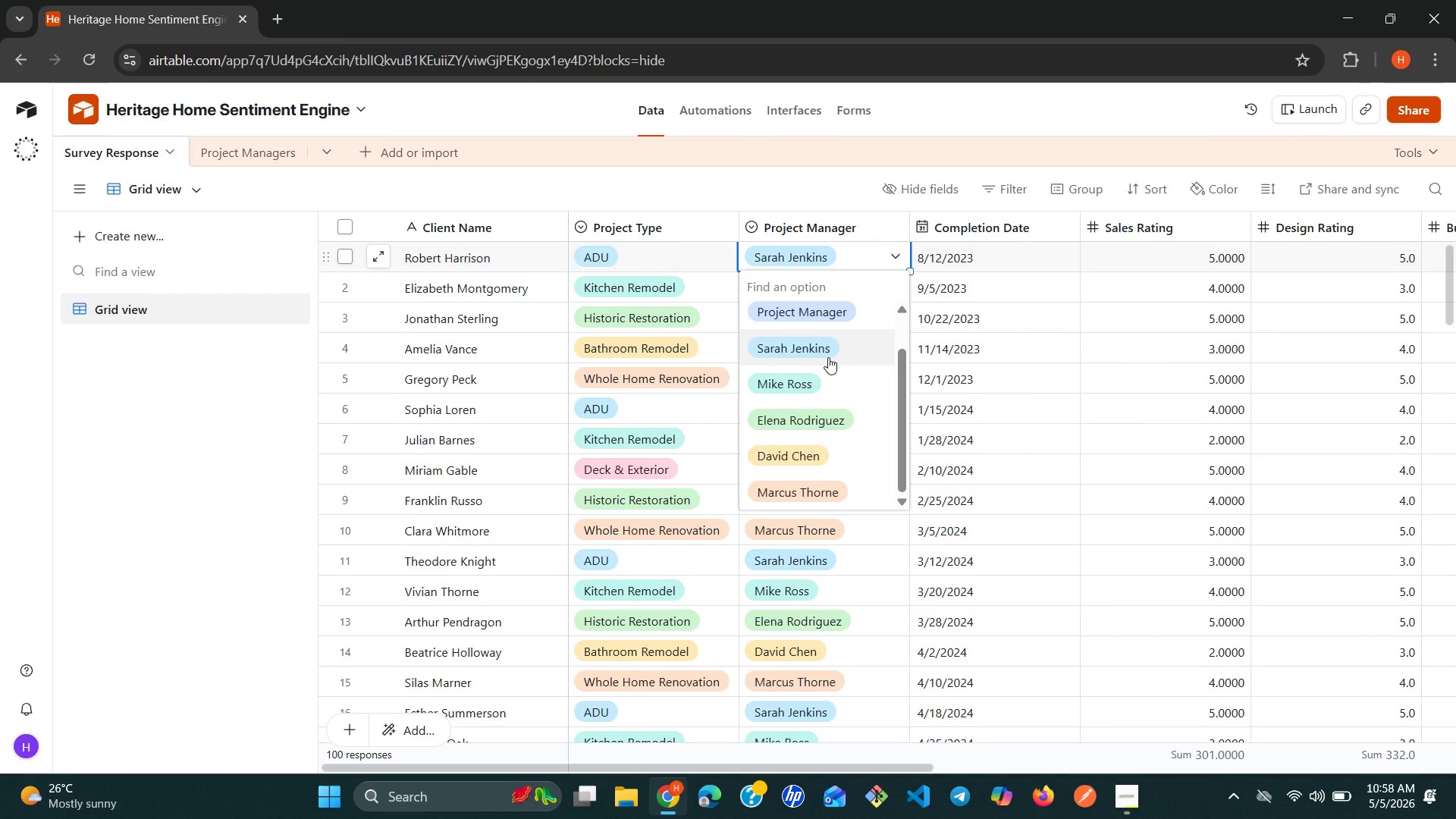 
left_click([268, 162])
 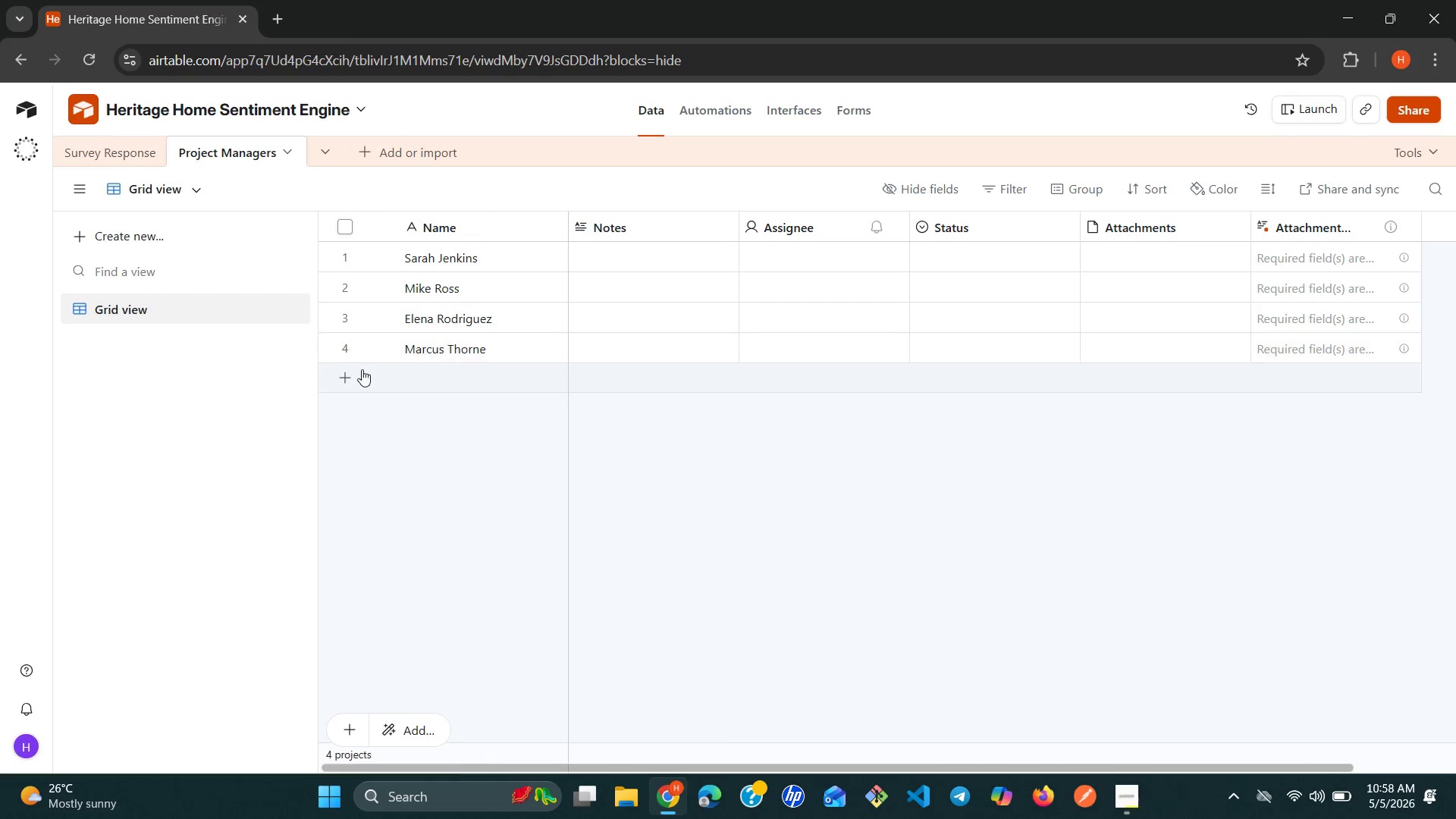 
left_click([345, 372])
 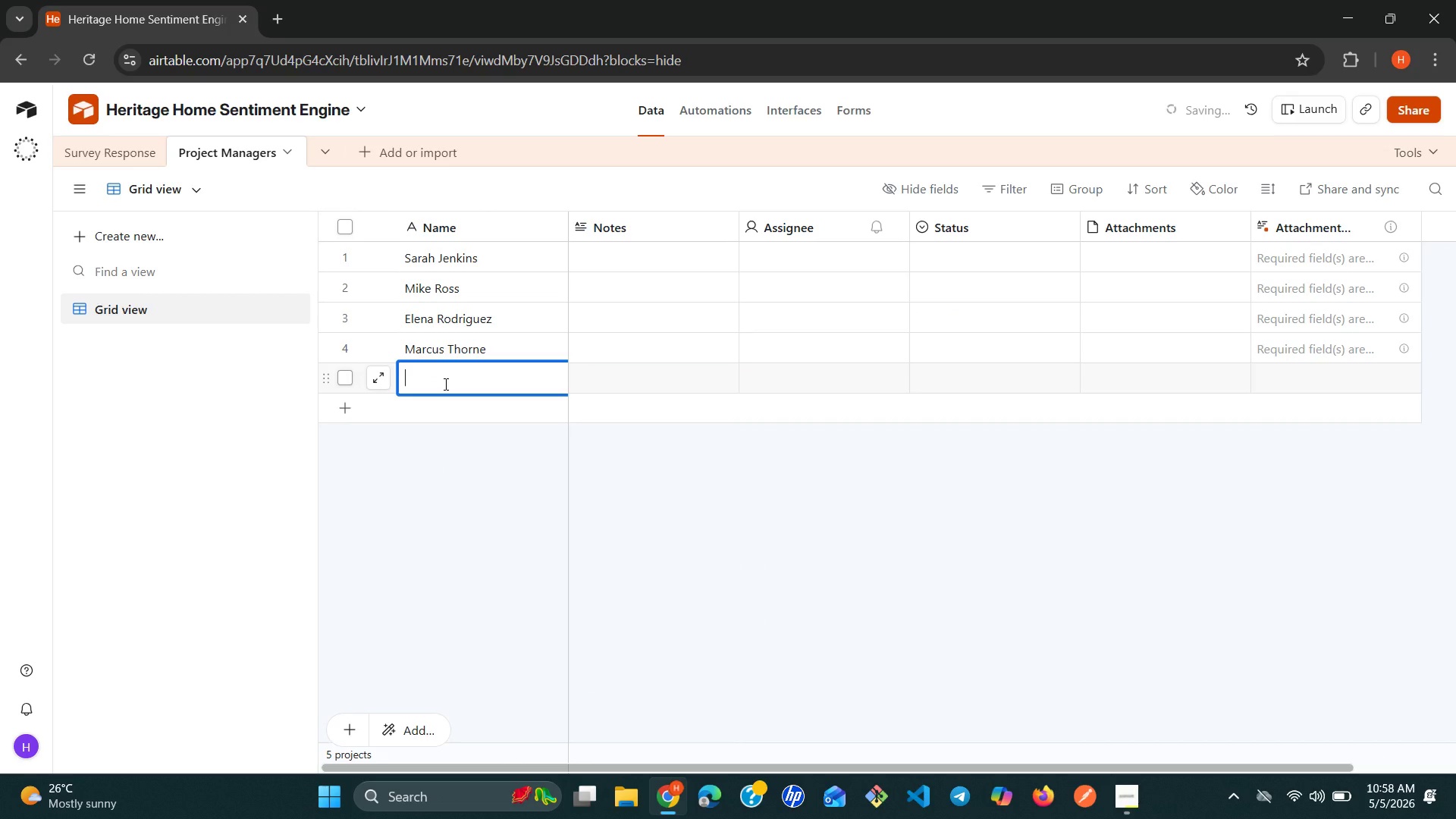 
type(David Chen)
 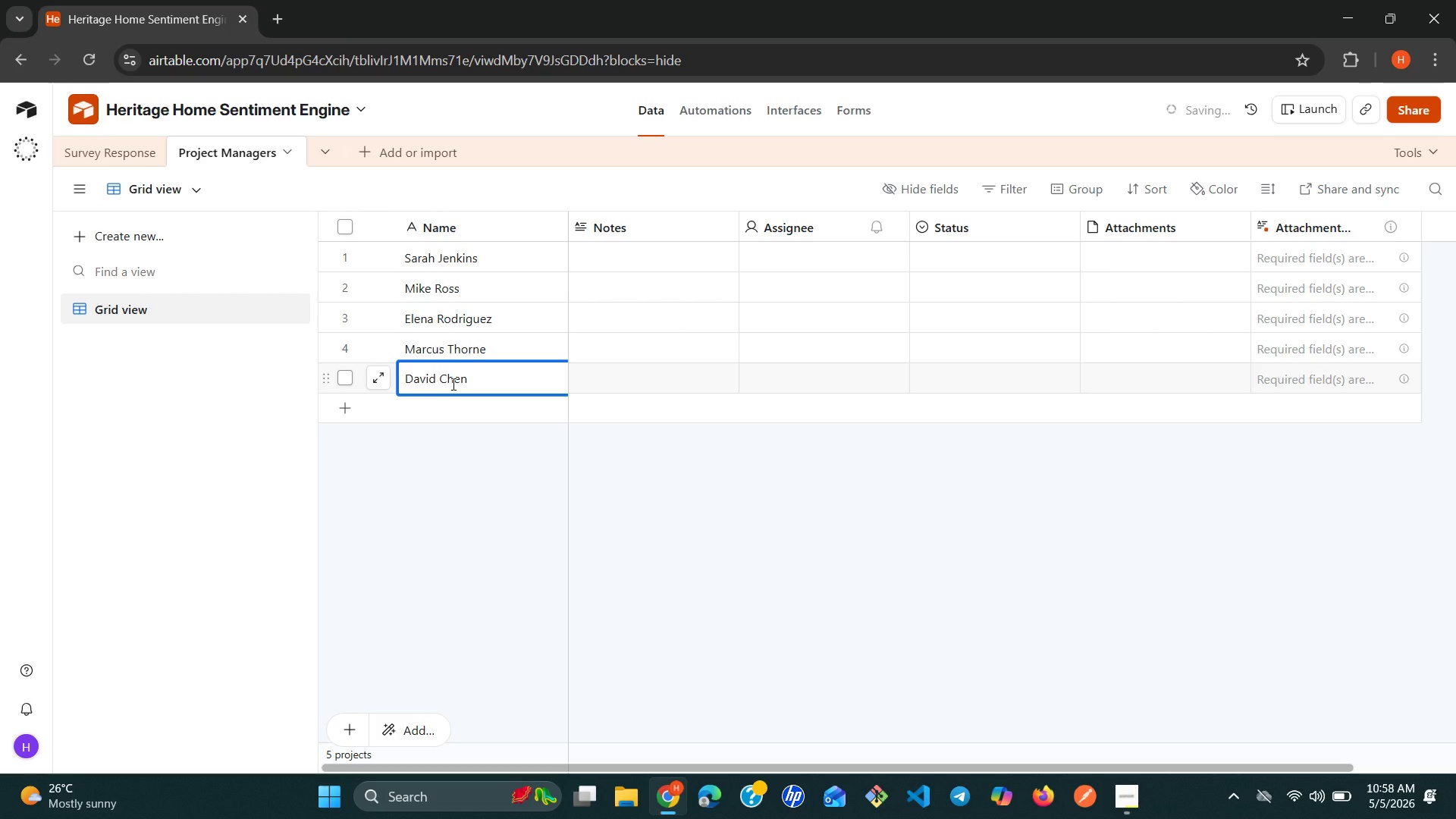 
left_click([499, 413])
 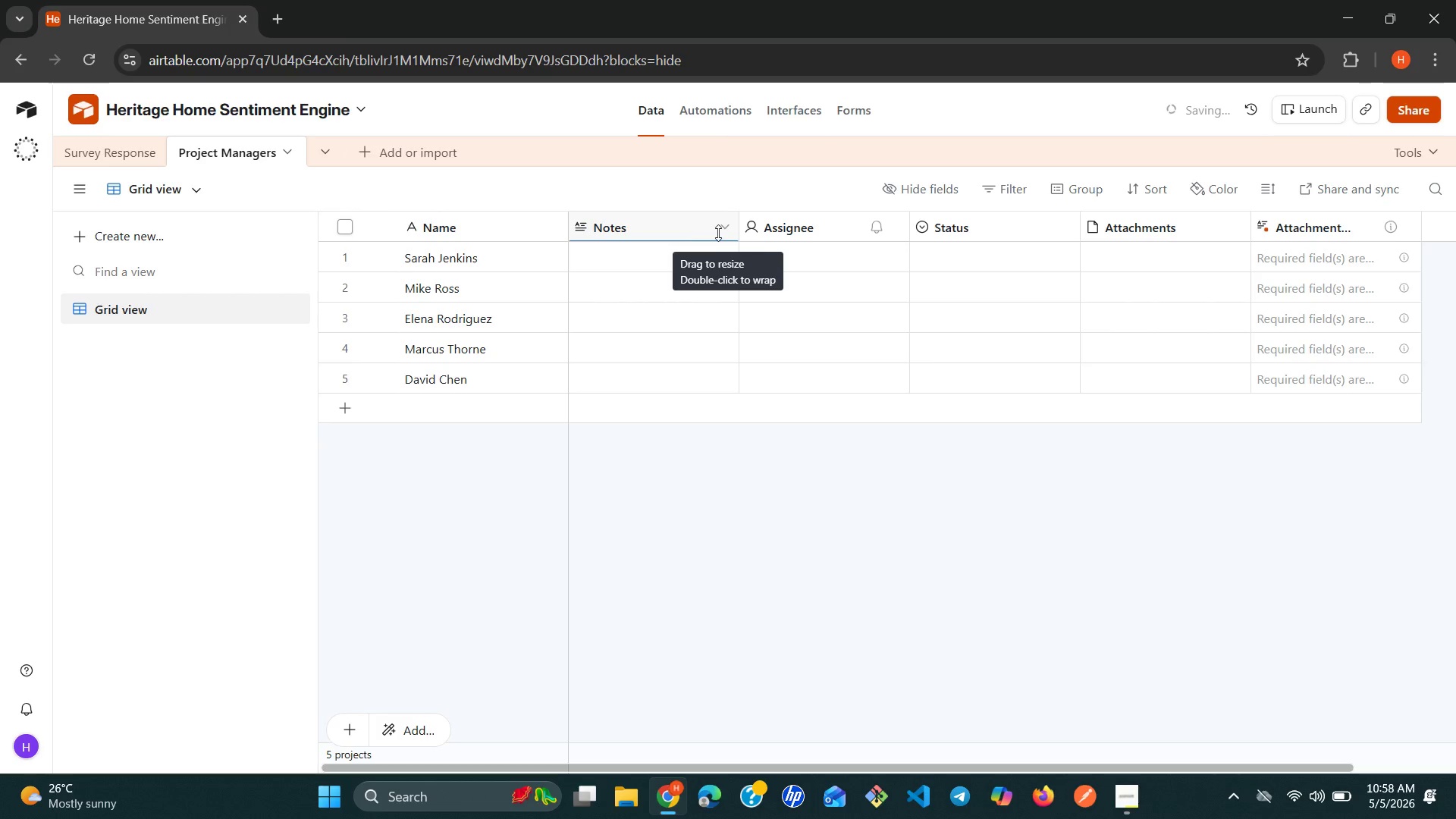 
right_click([721, 231])
 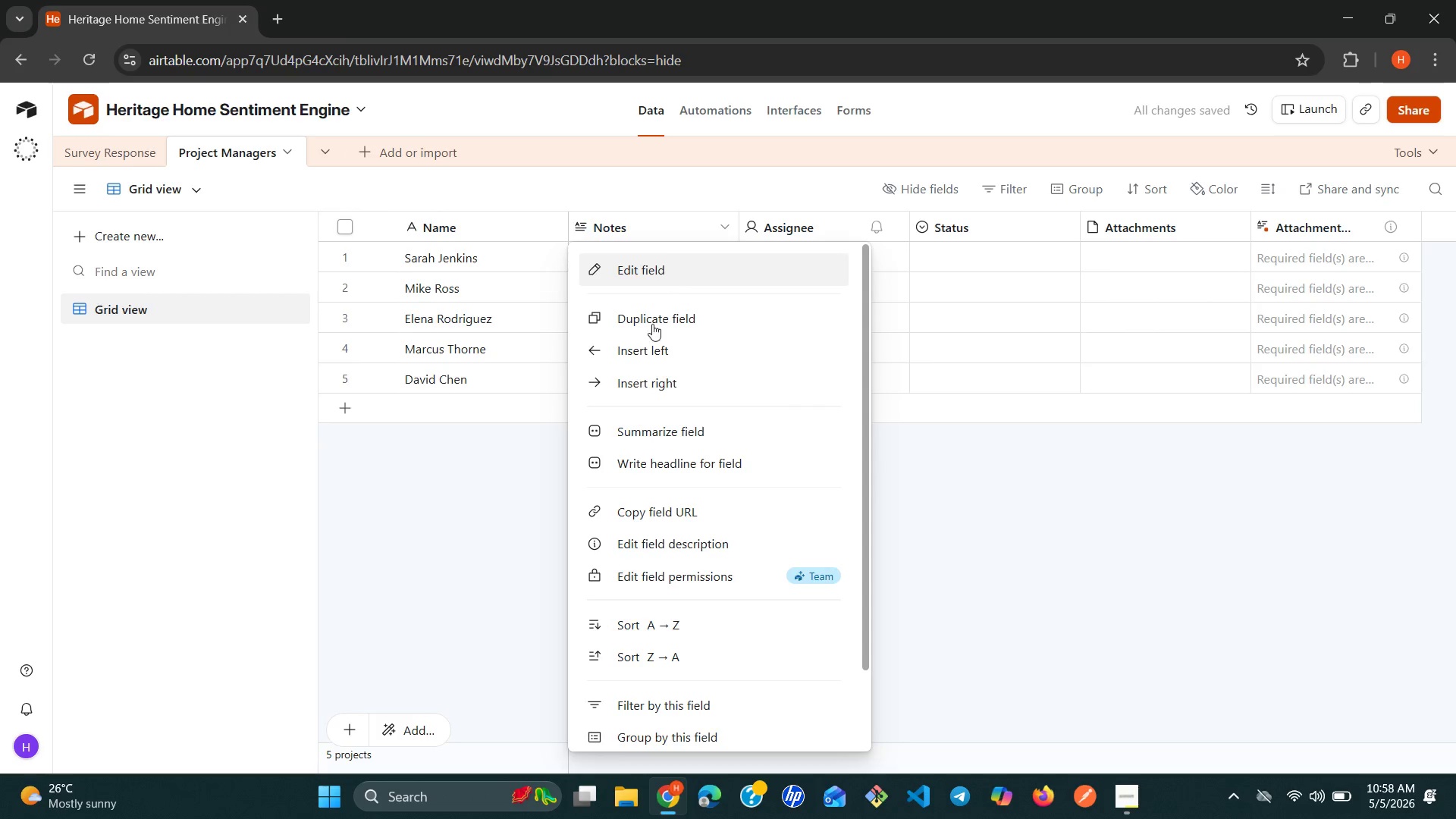 
mouse_move([685, 513])
 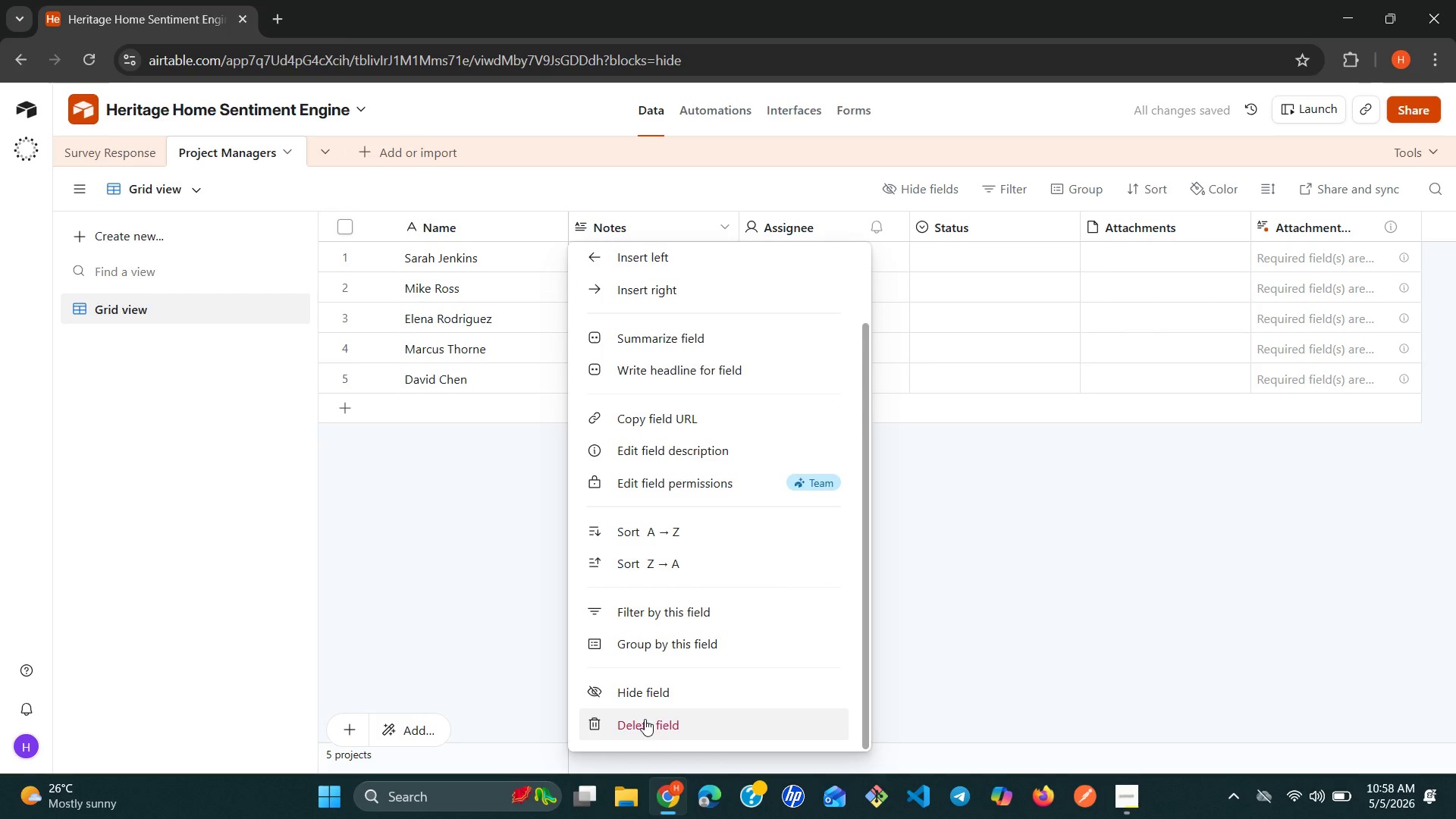 
left_click([645, 719])
 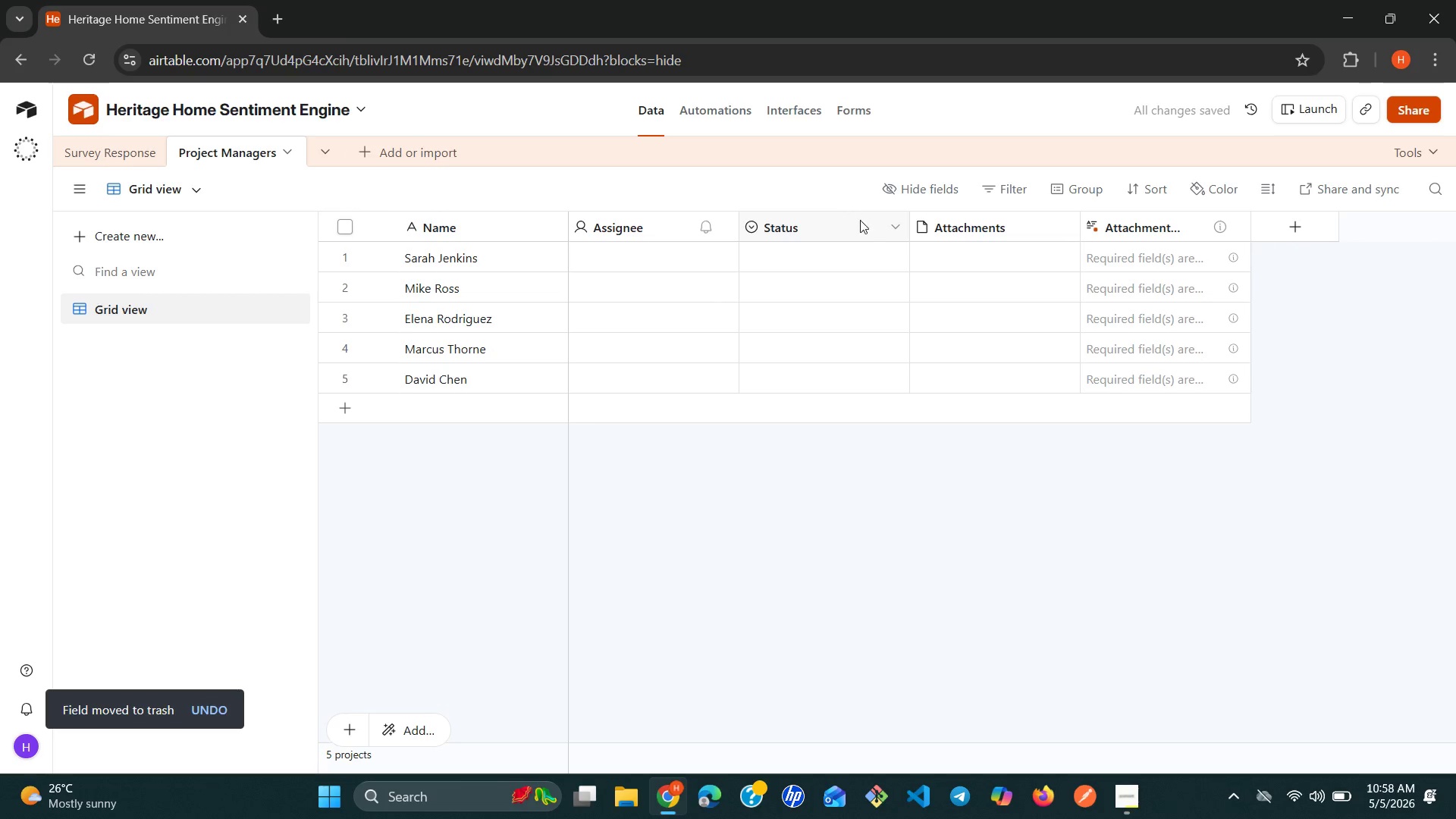 
right_click([875, 227])
 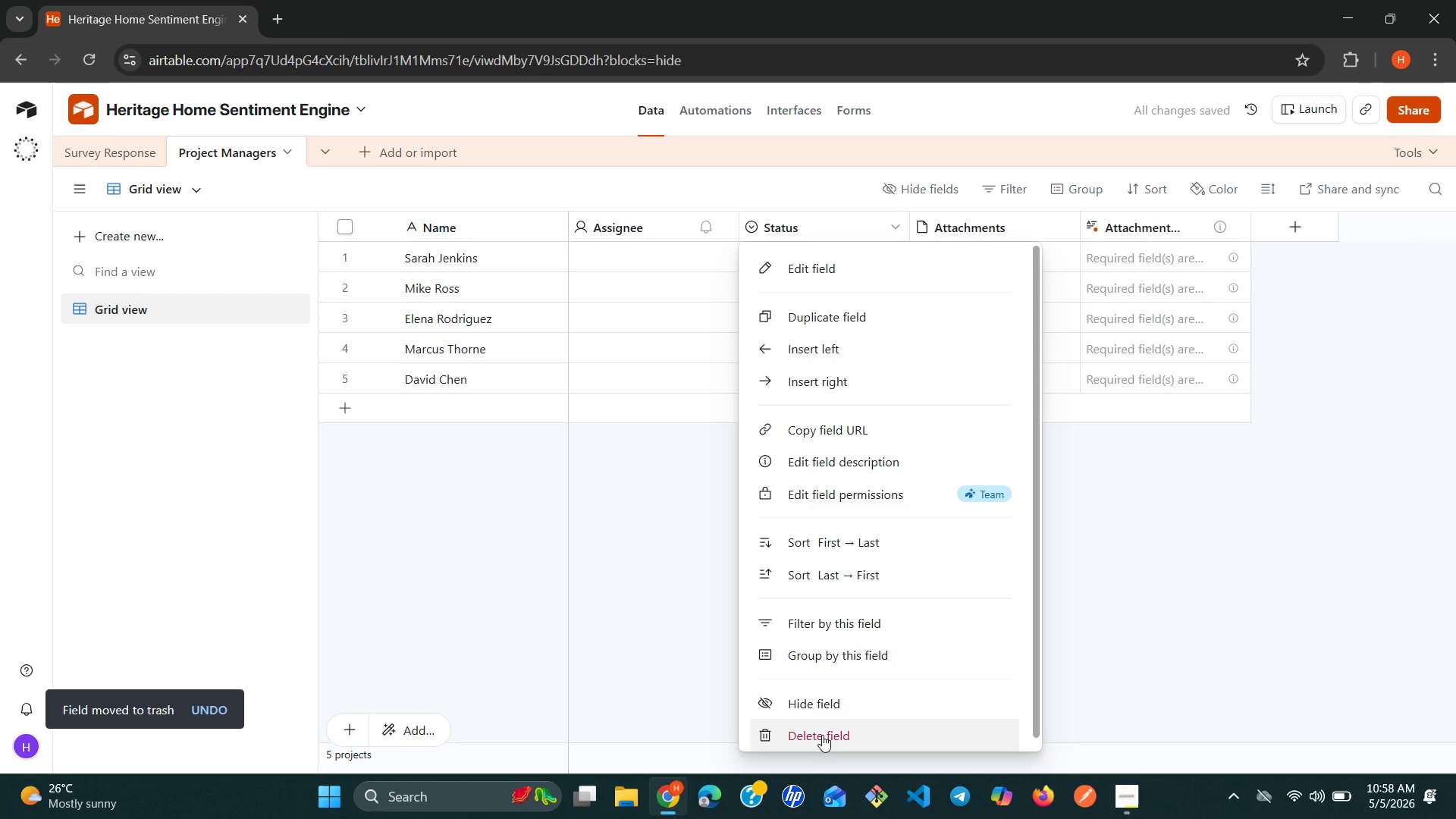 
left_click([822, 739])
 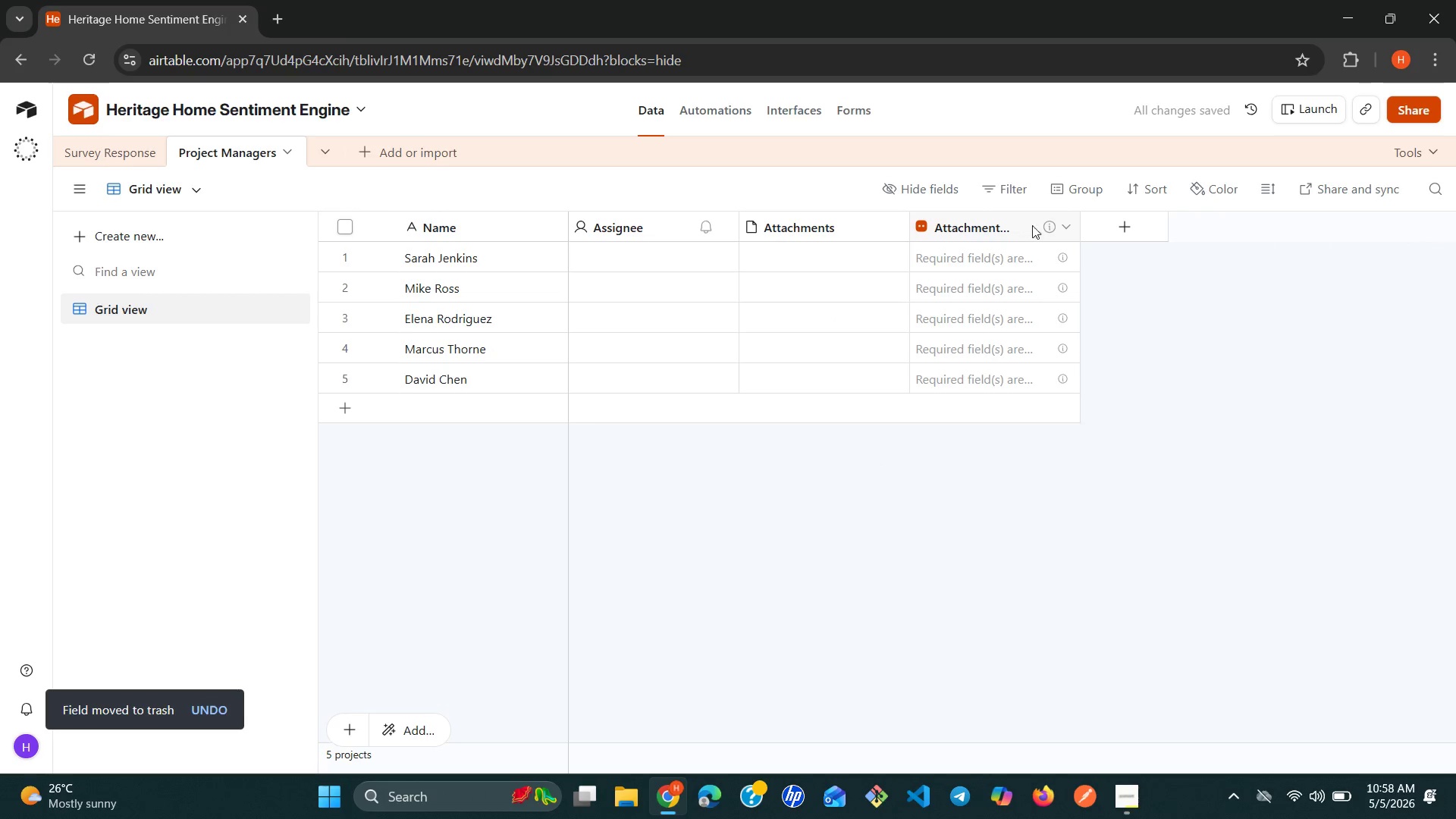 
right_click([1038, 226])
 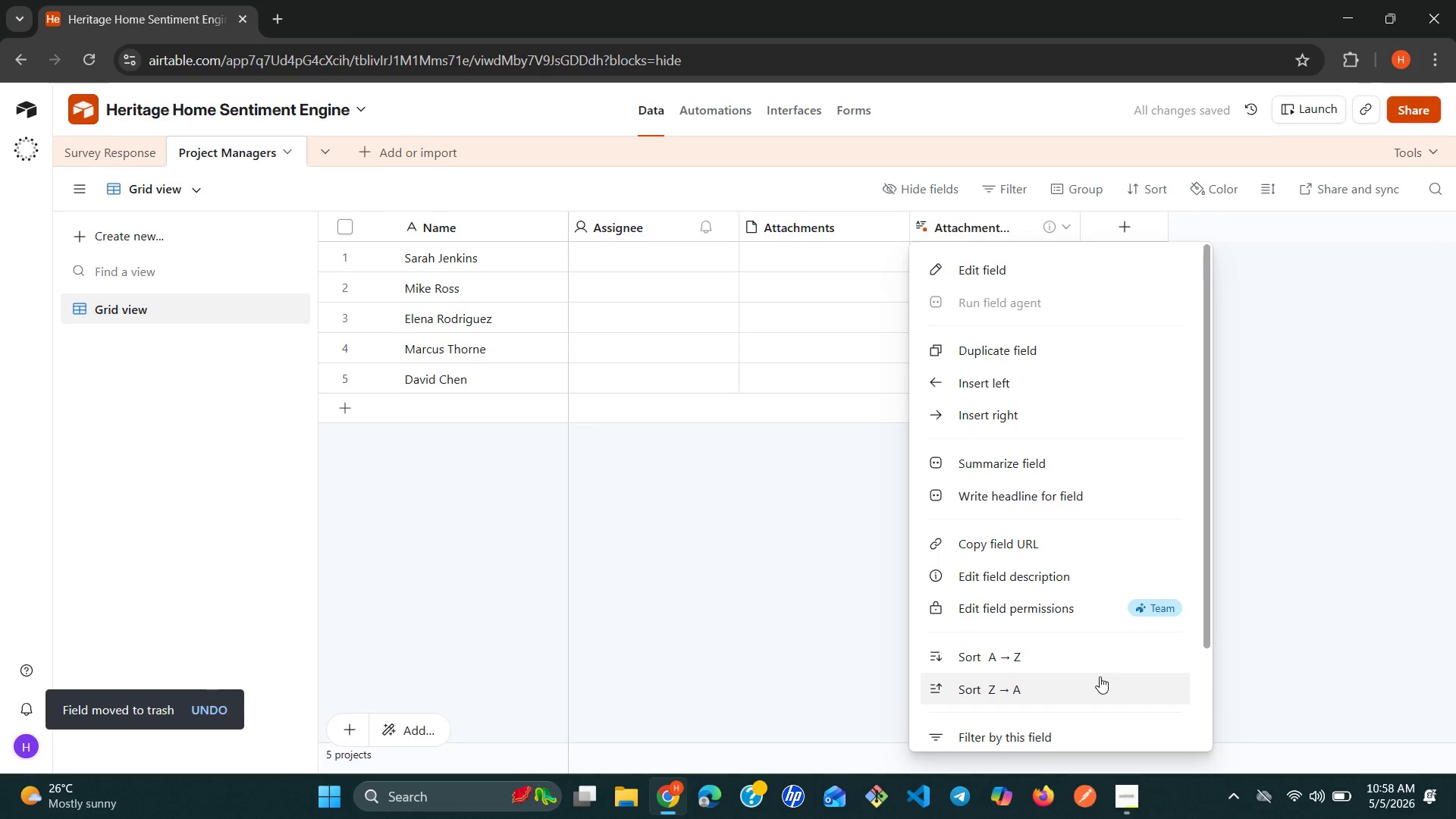 
left_click([1100, 676])
 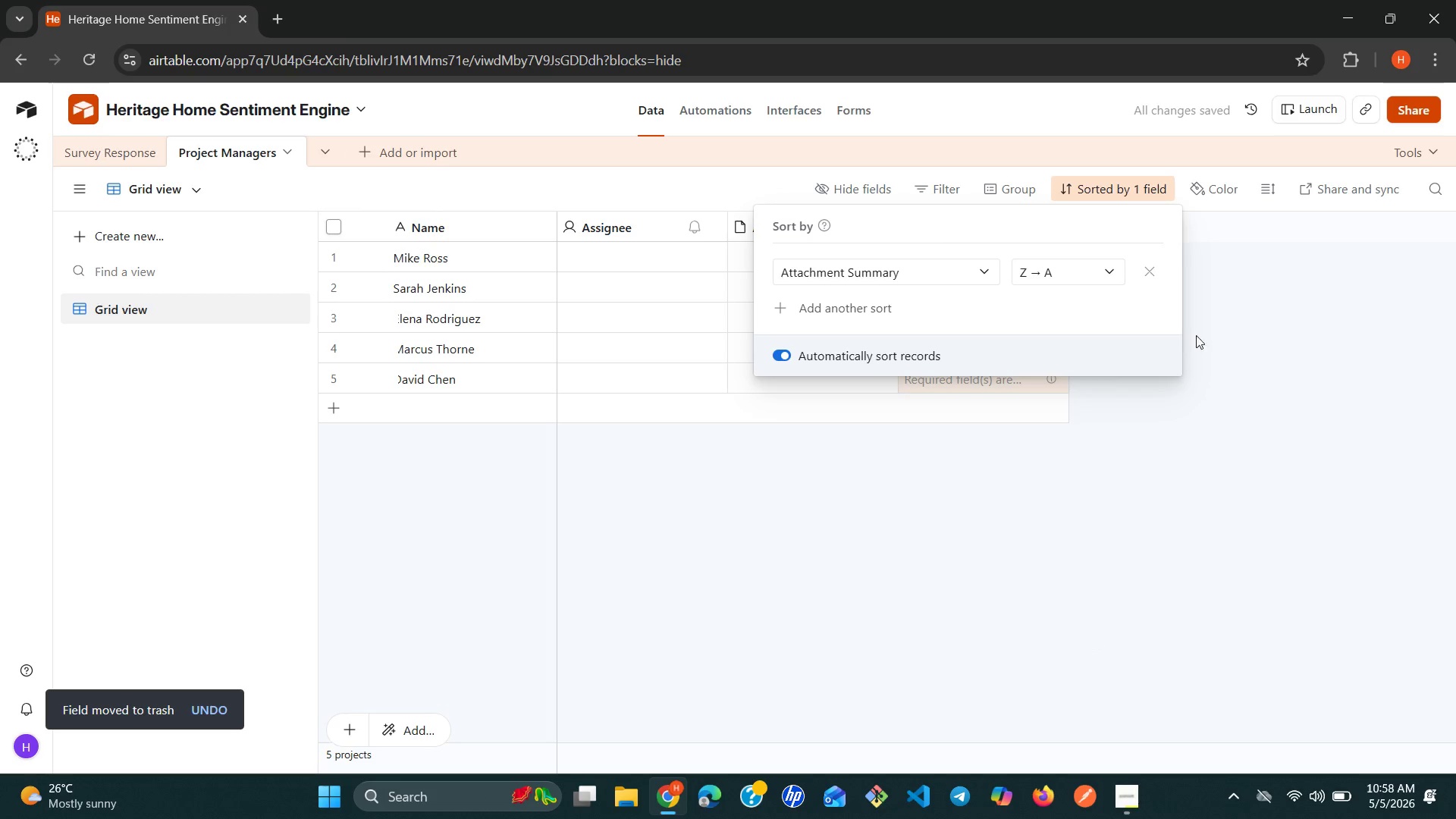 
wait(5.36)
 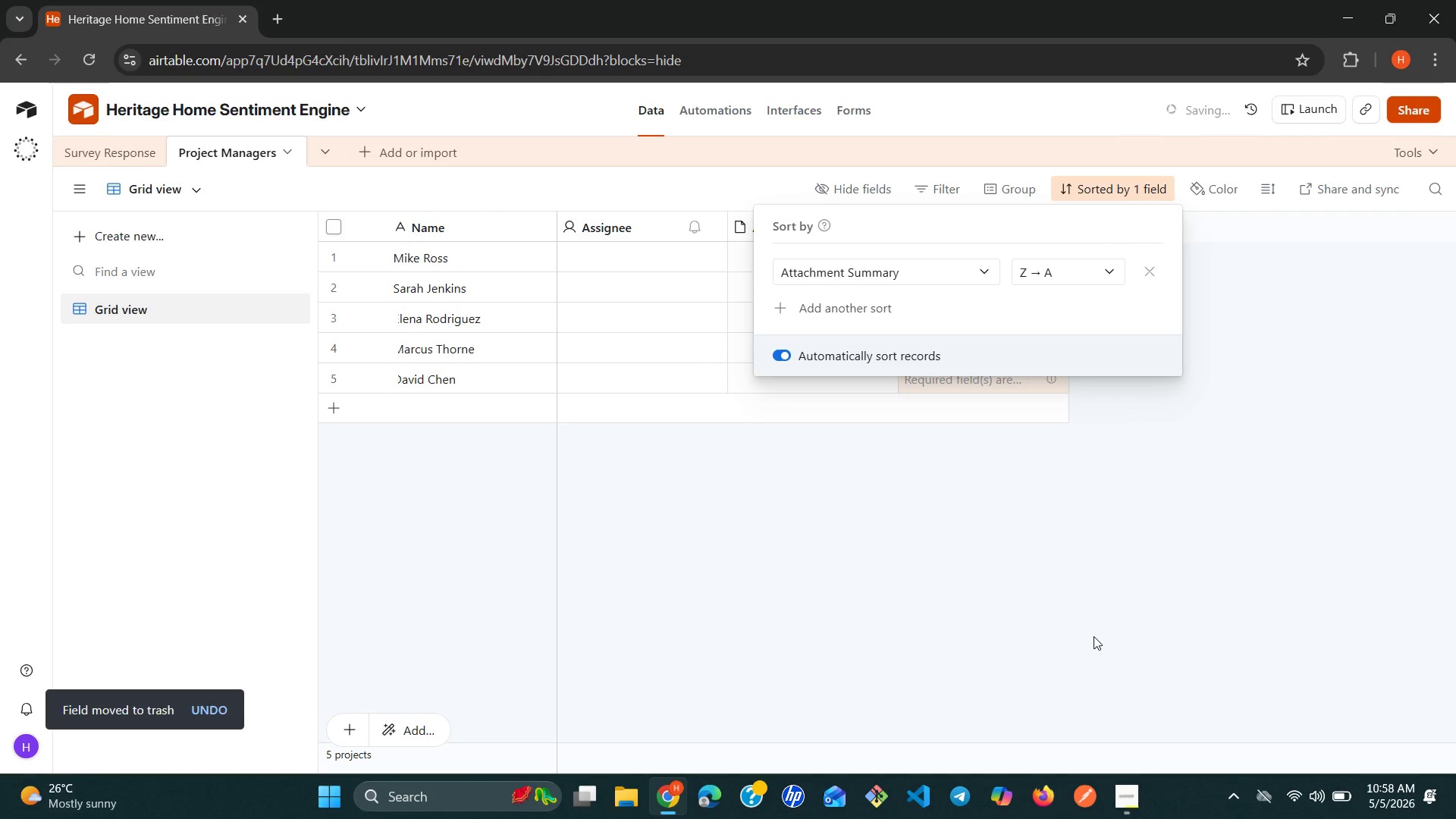 
left_click([1153, 266])
 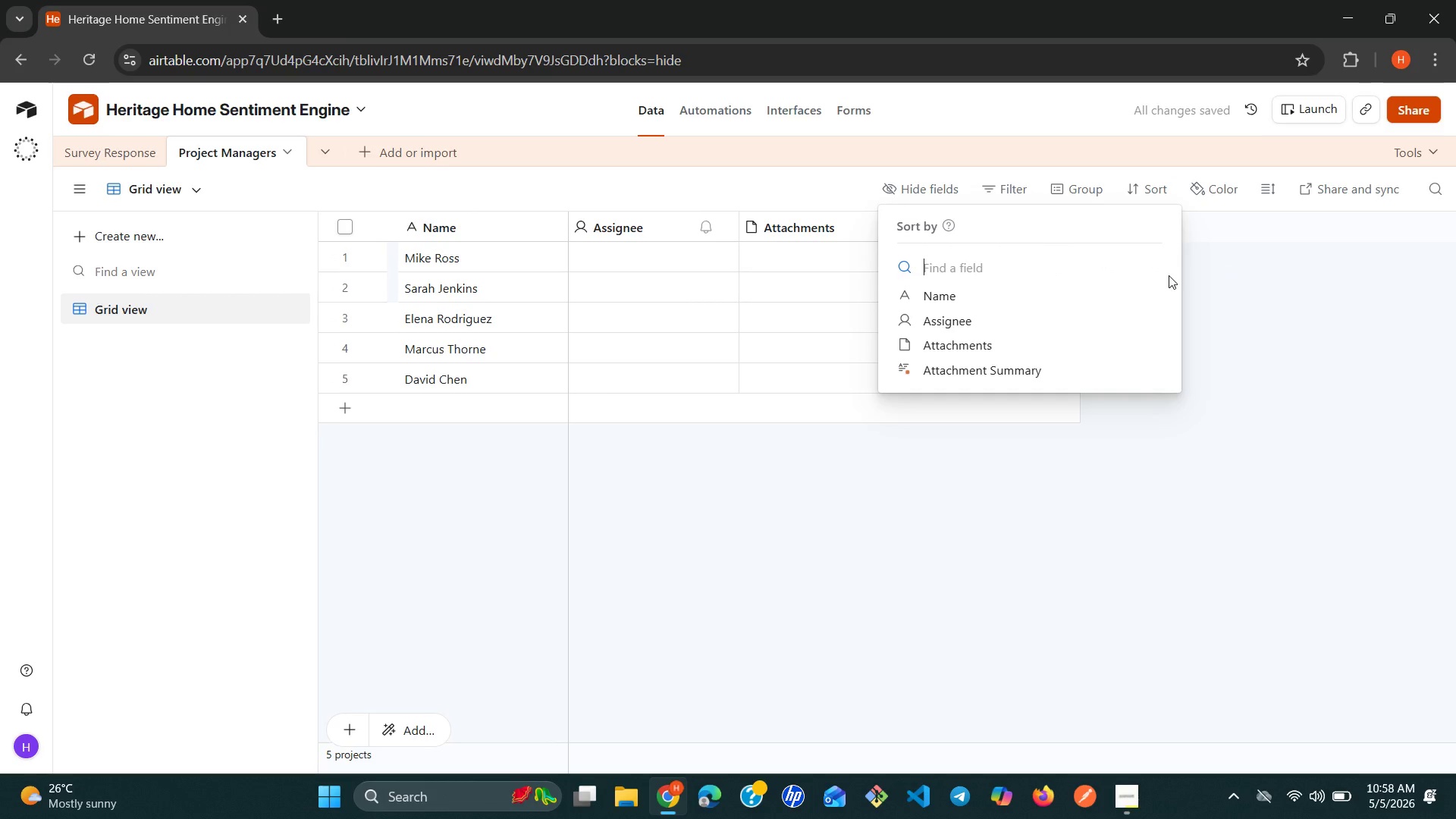 
left_click([1189, 284])
 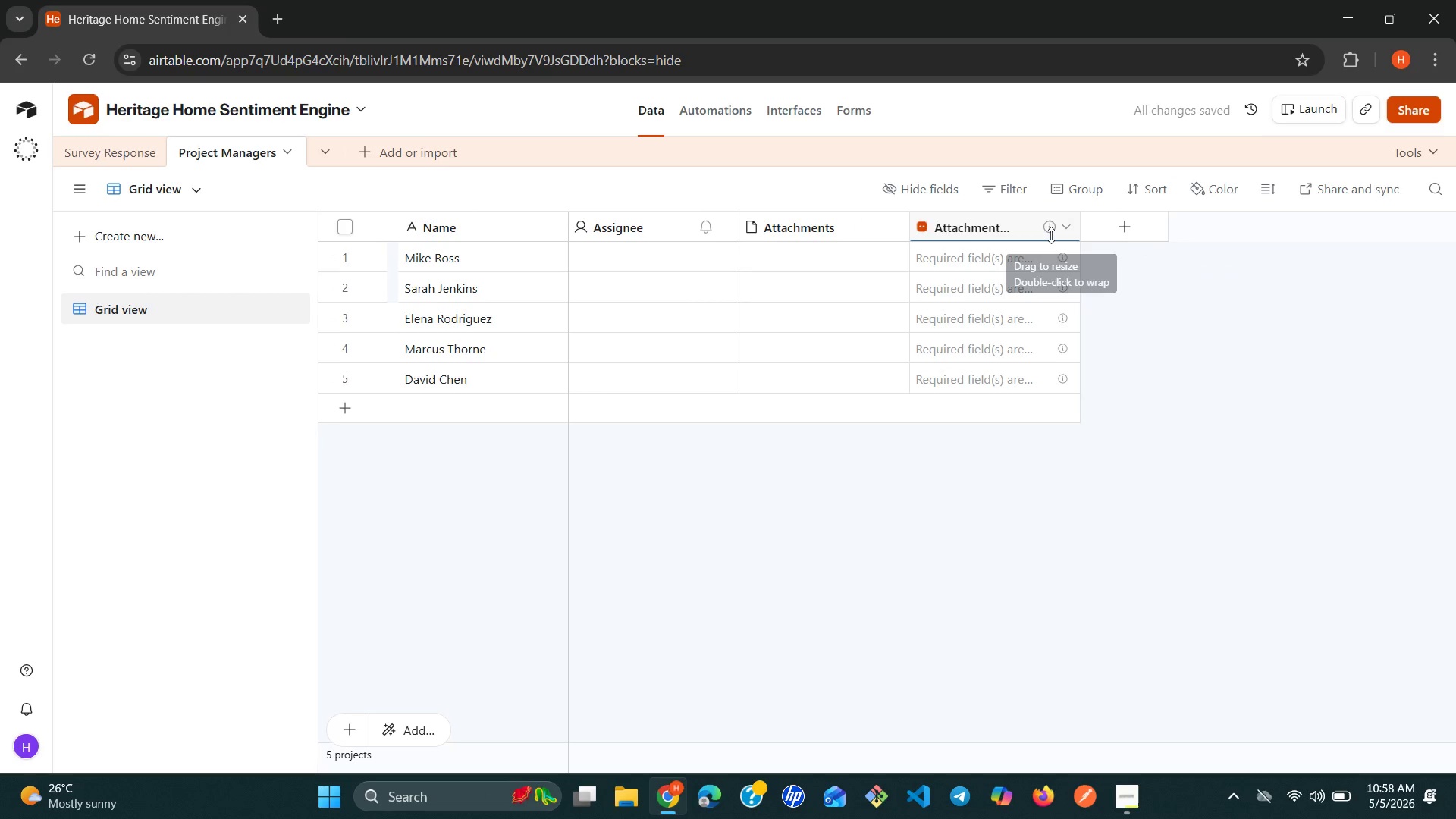 
right_click([1051, 235])
 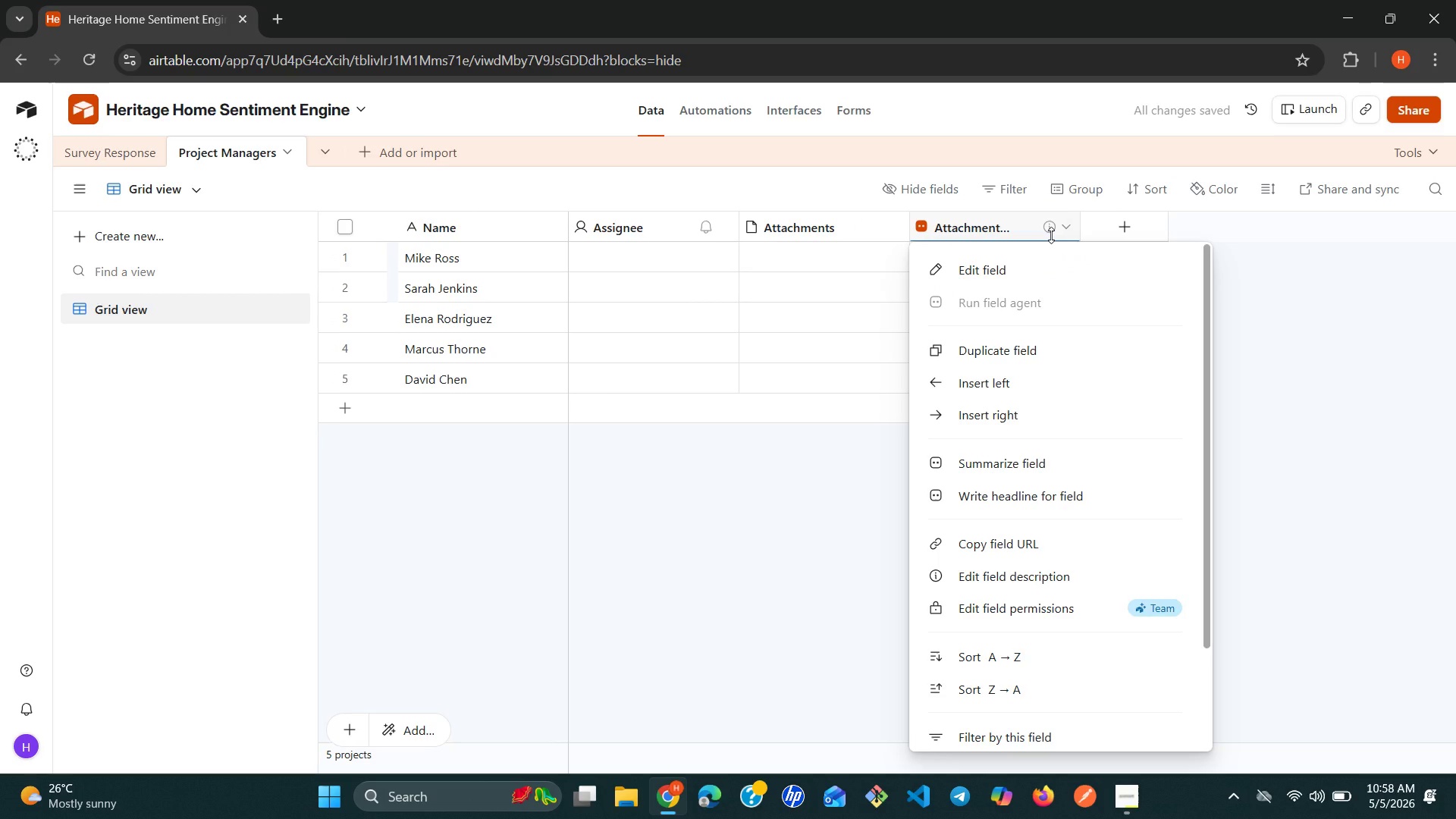 
left_click([1051, 235])
 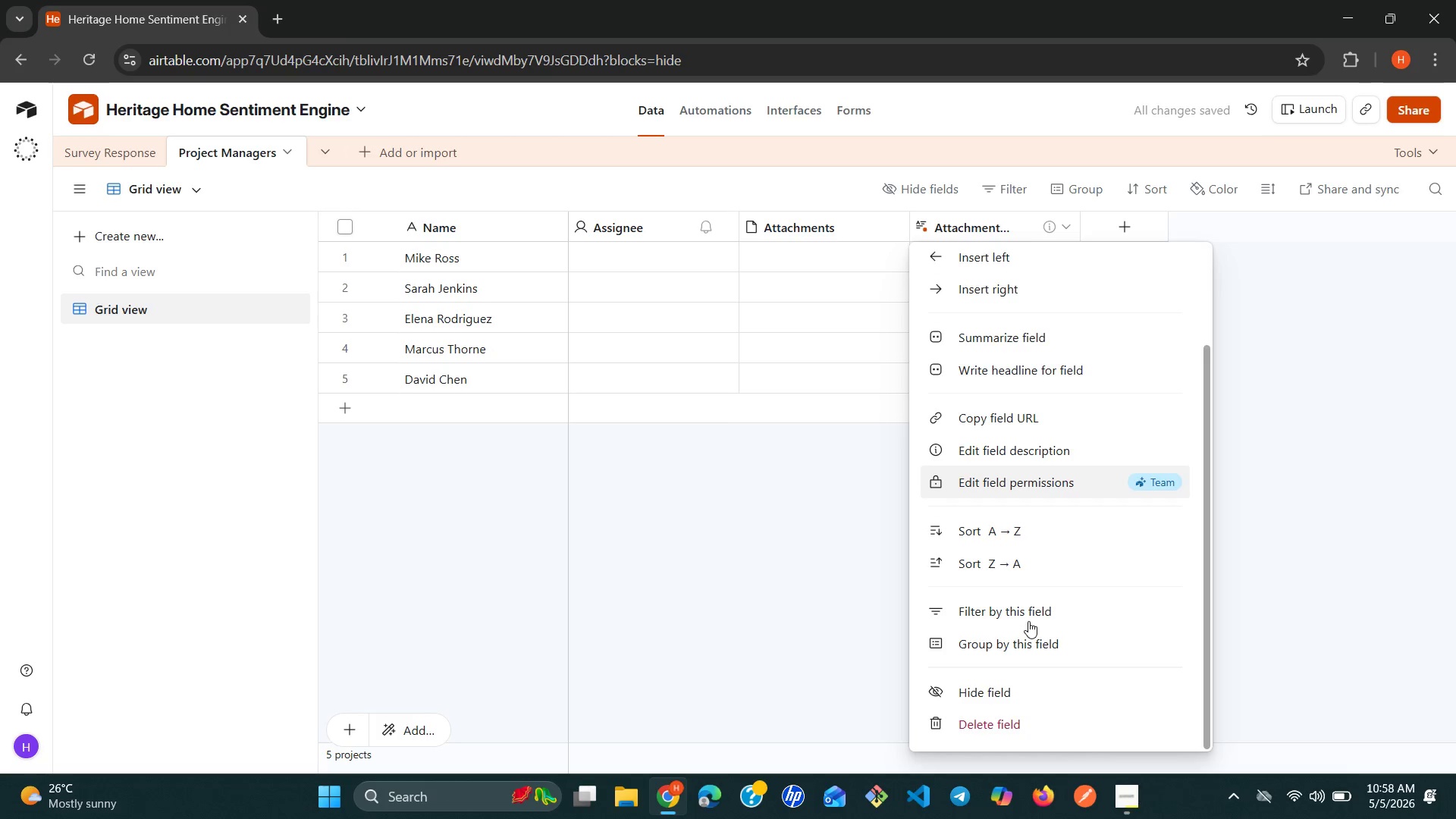 
left_click([984, 723])
 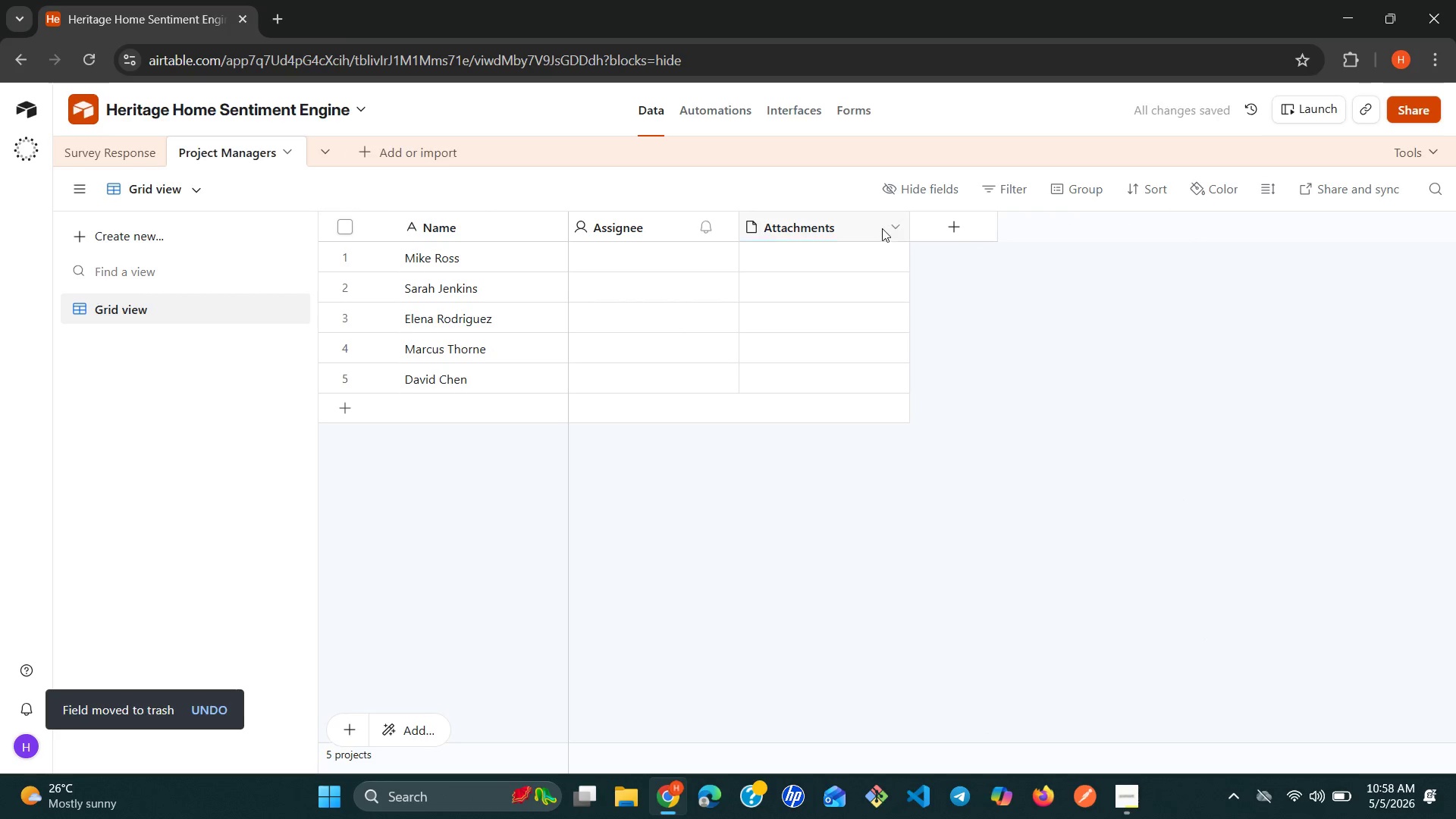 
right_click([882, 227])
 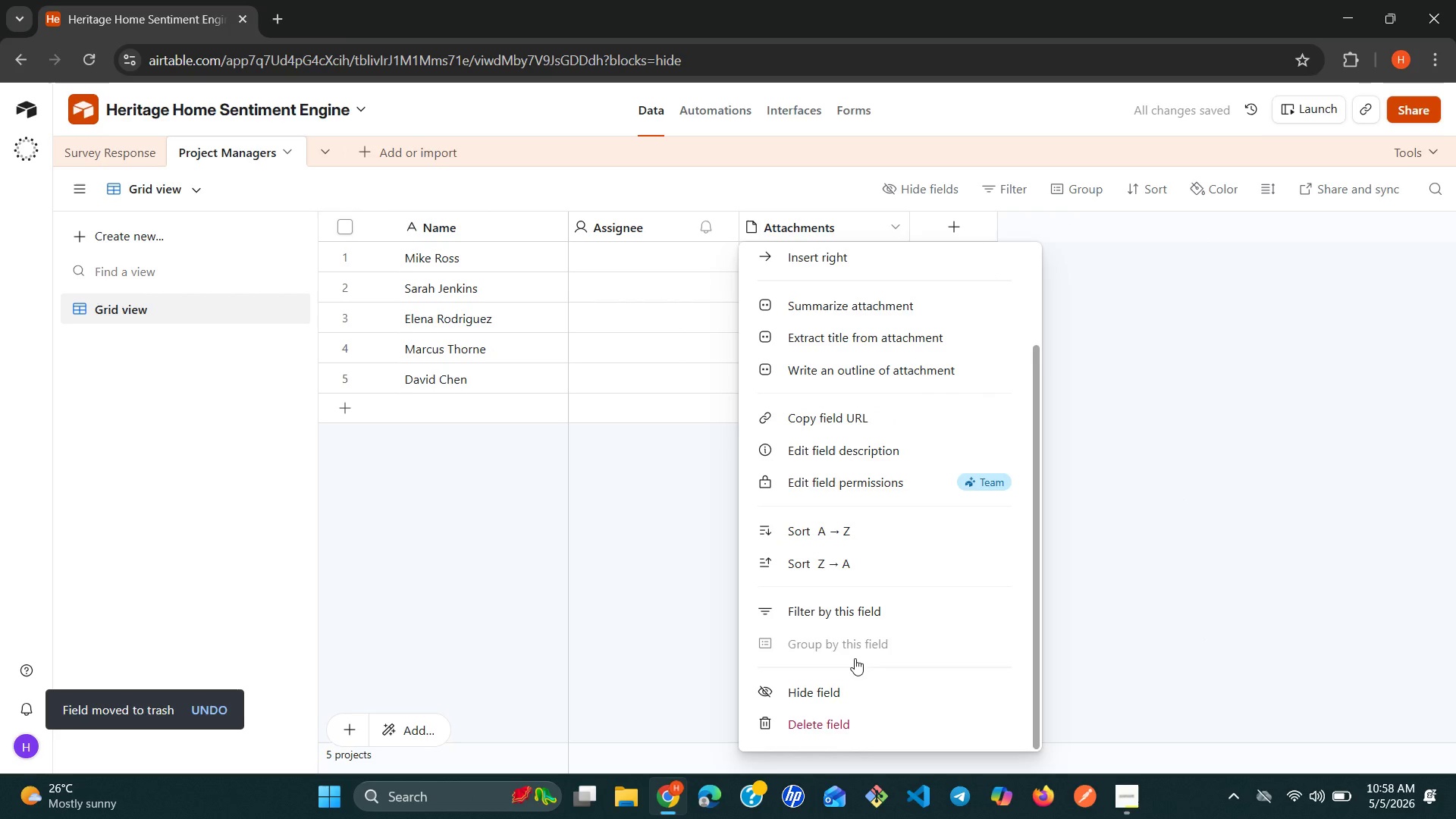 
left_click([822, 732])
 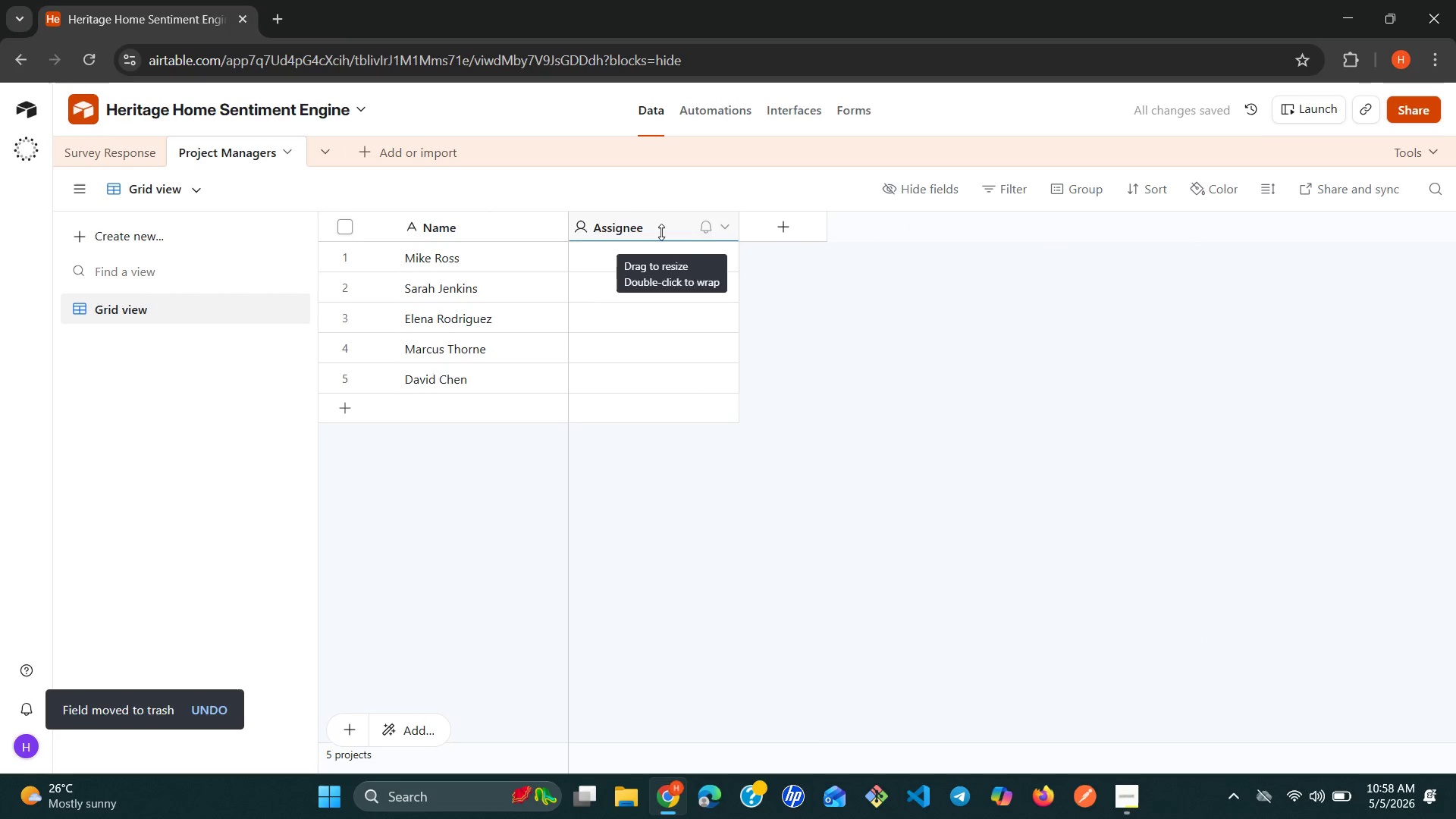 
right_click([663, 226])
 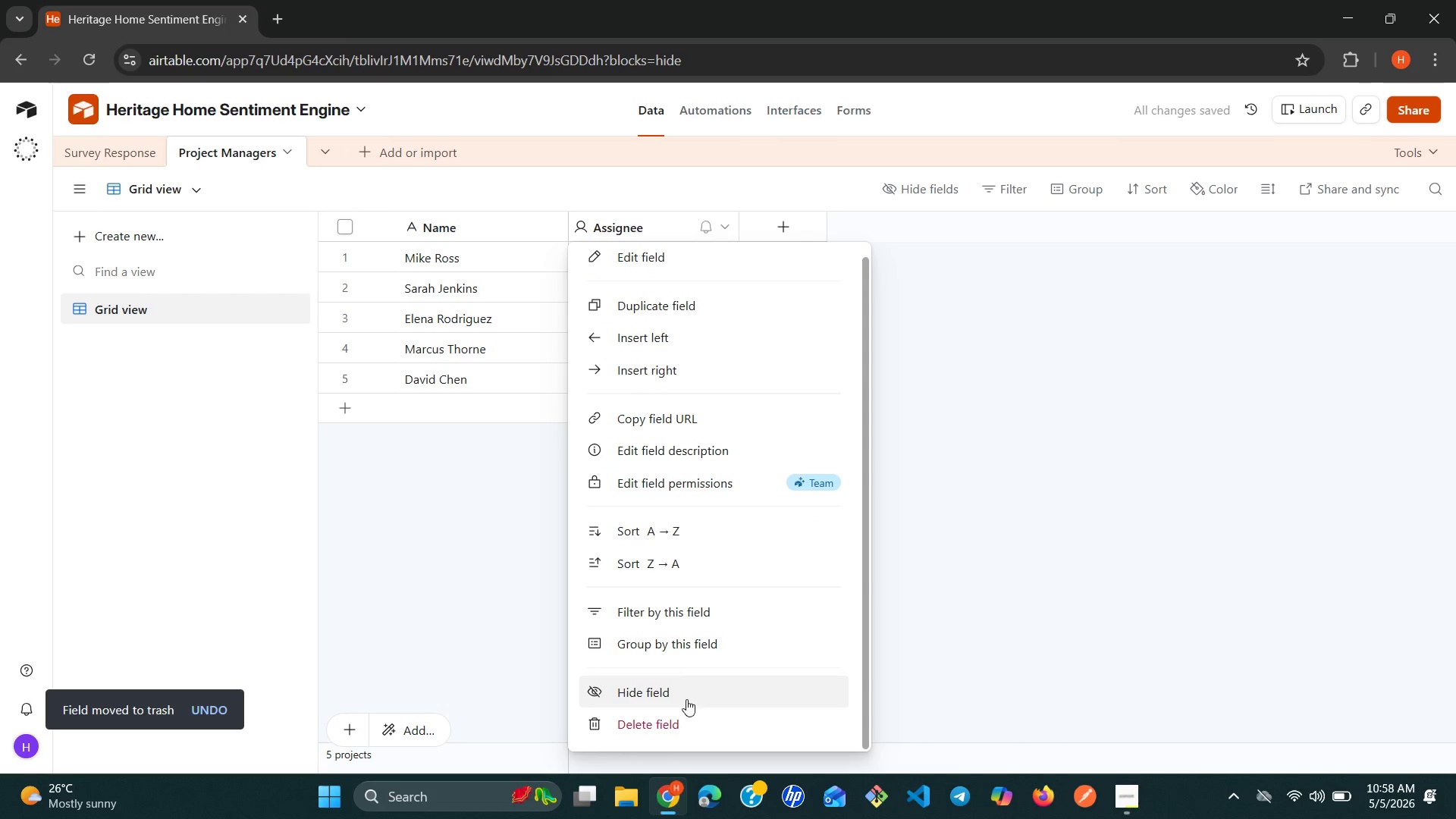 
left_click([667, 723])
 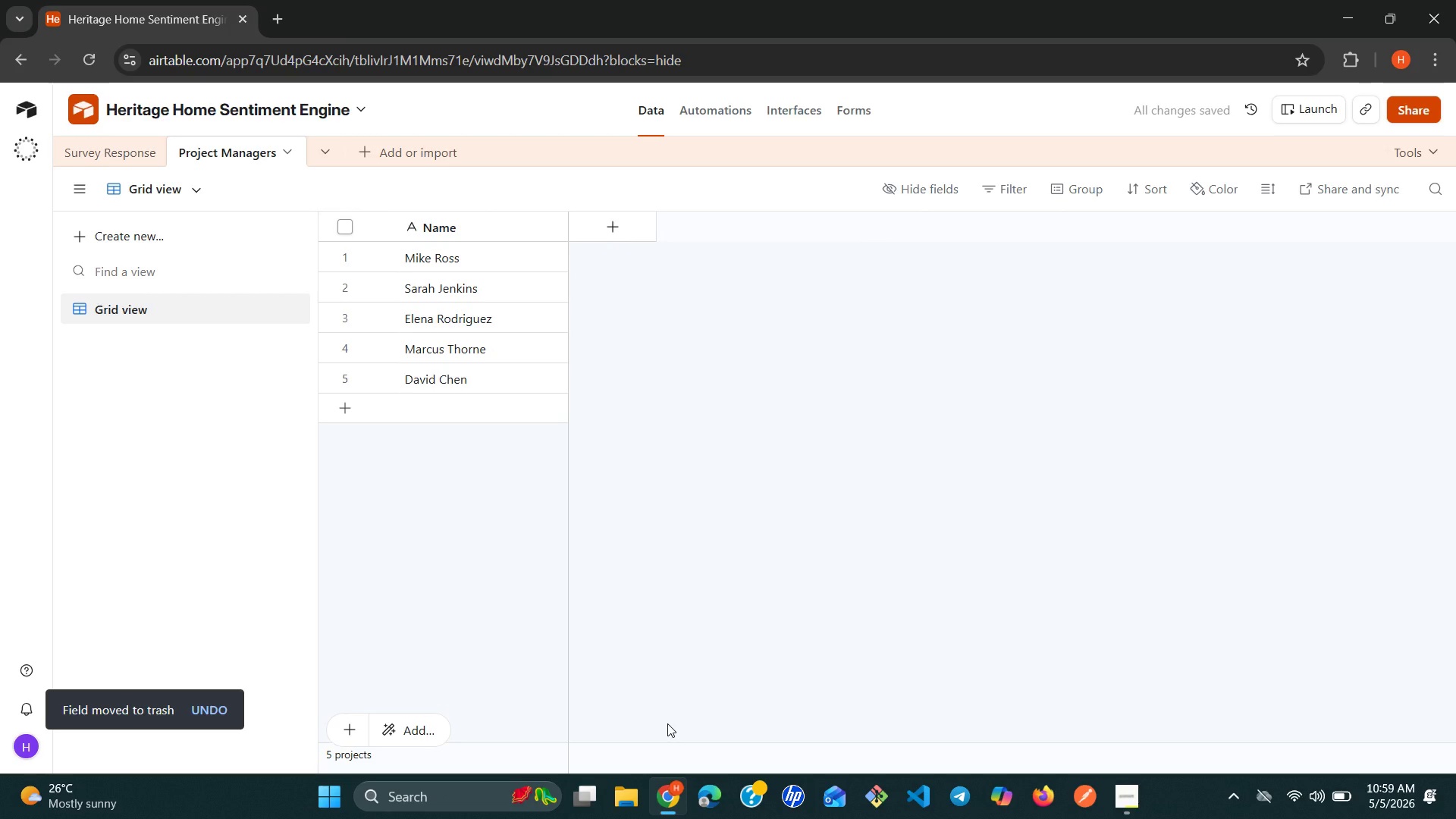 
wait(10.88)
 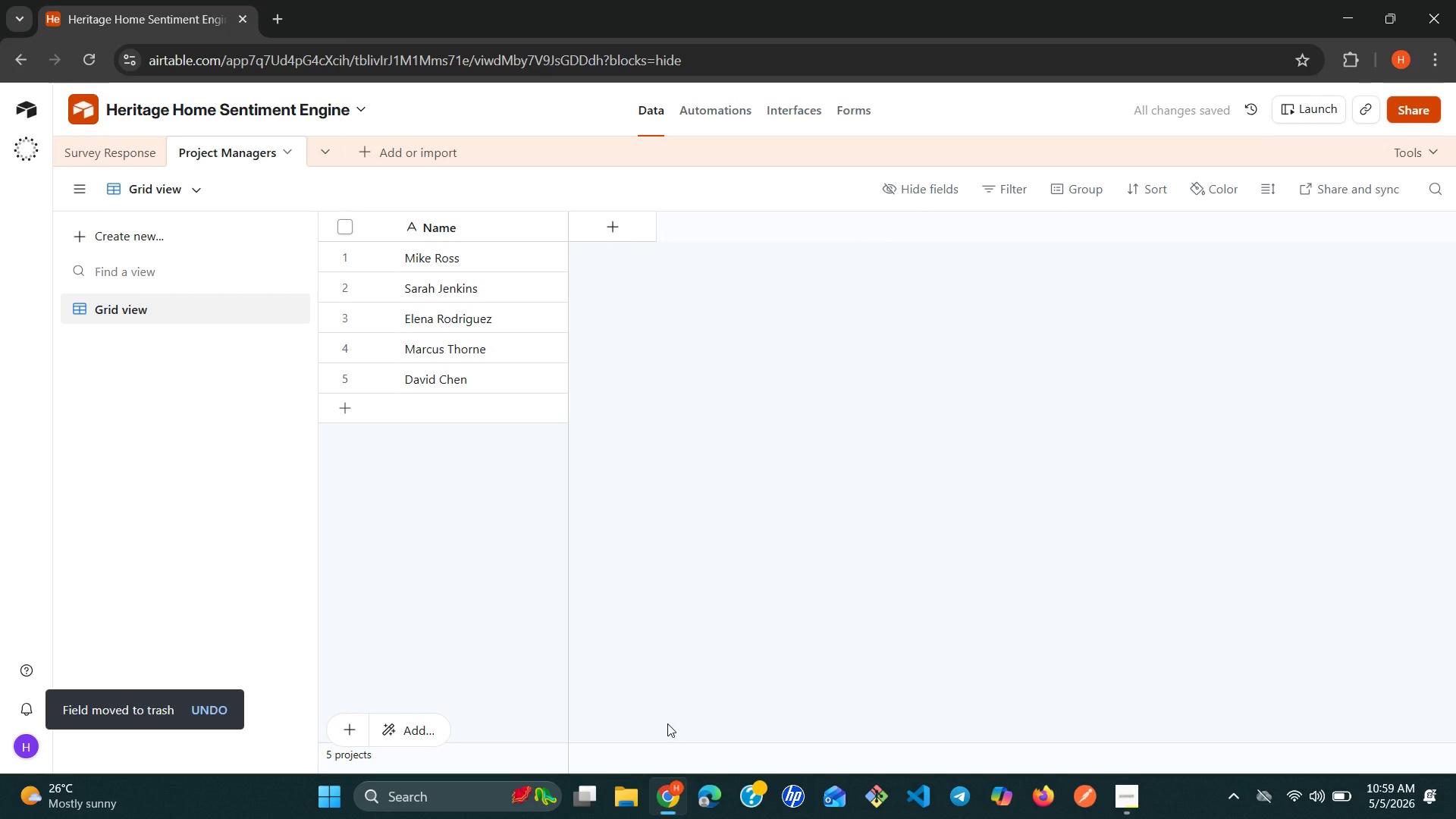 
left_click([276, 108])
 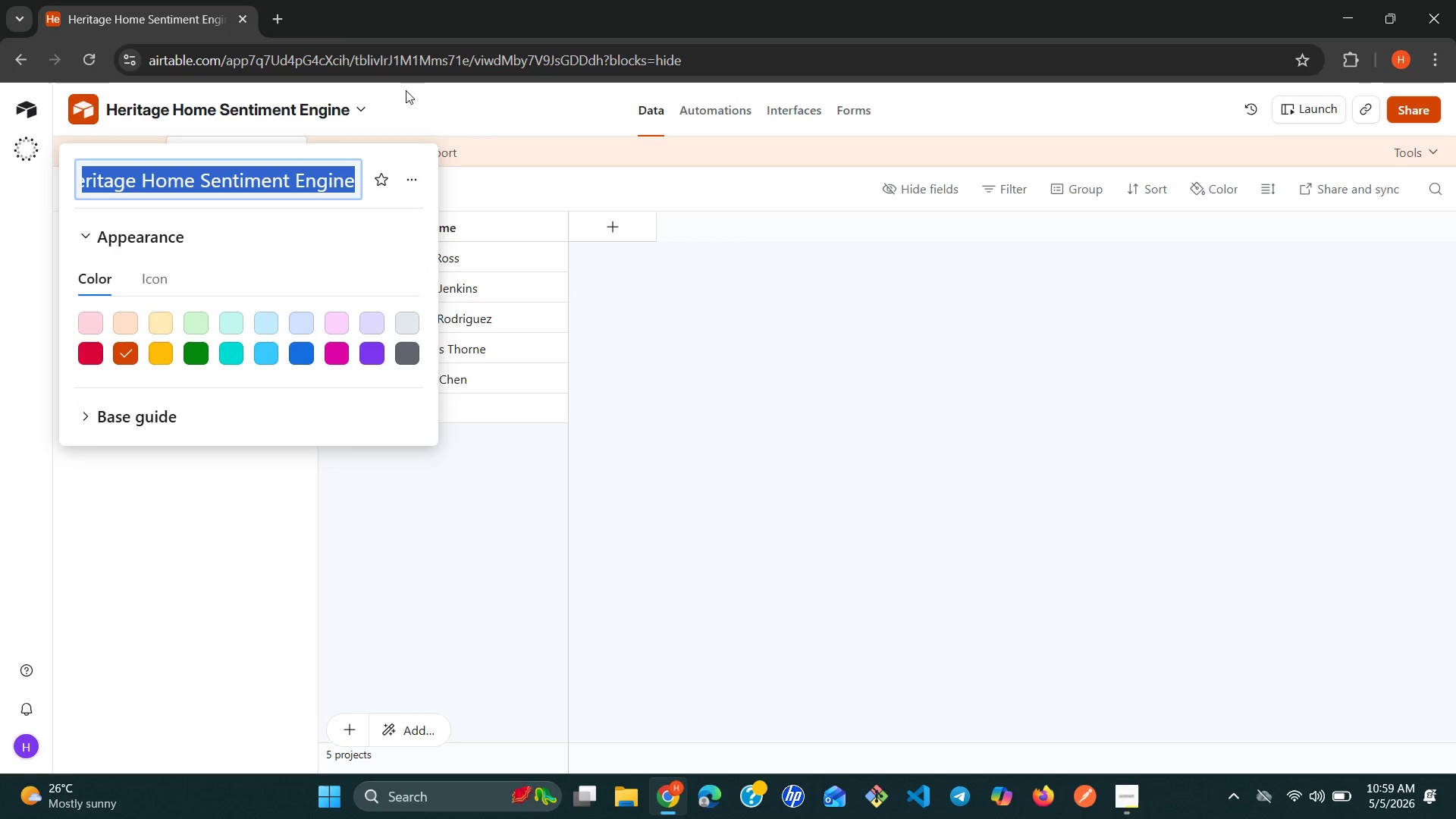 
left_click([441, 90])
 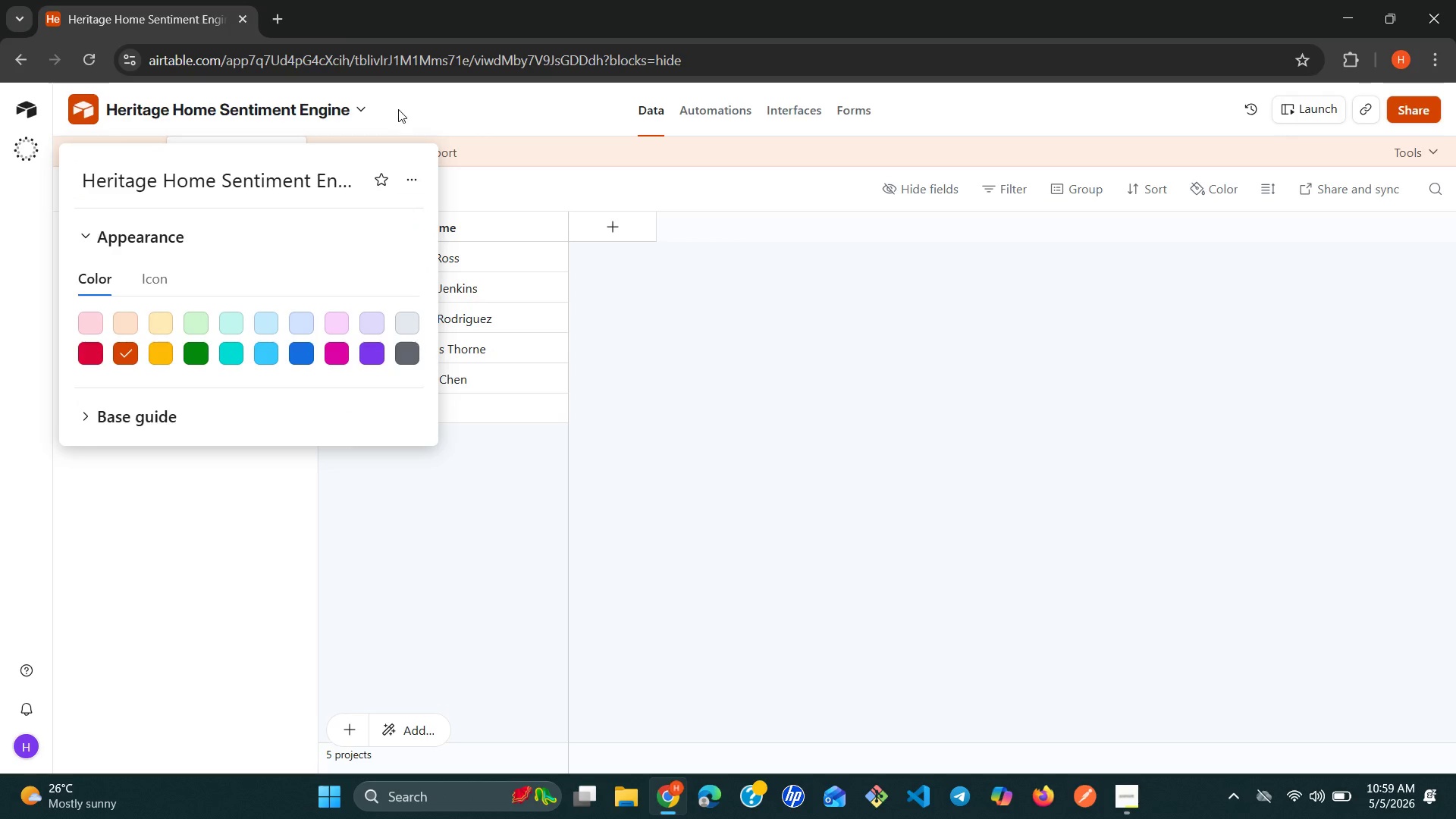 
left_click([408, 109])
 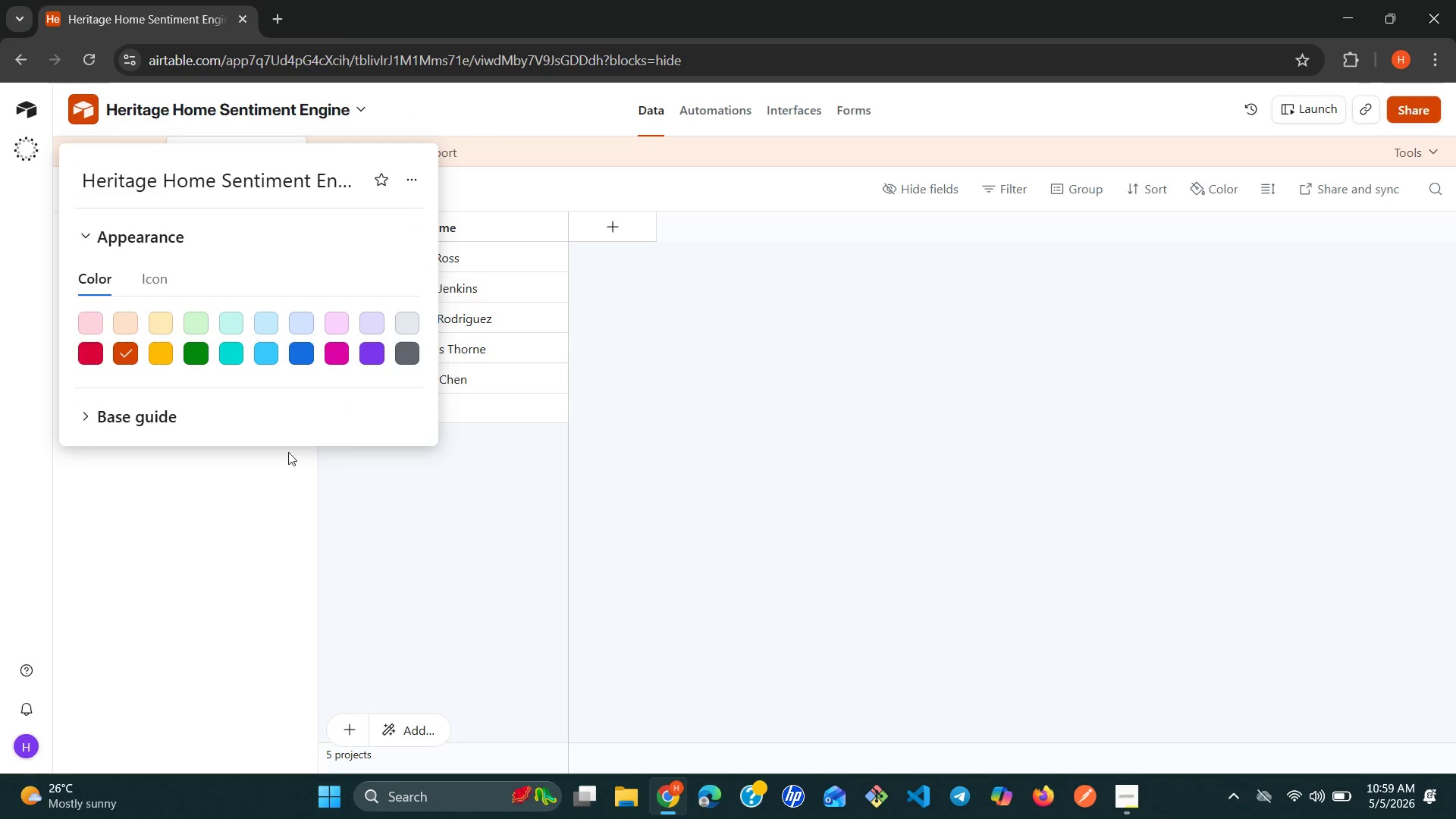 
left_click([260, 500])
 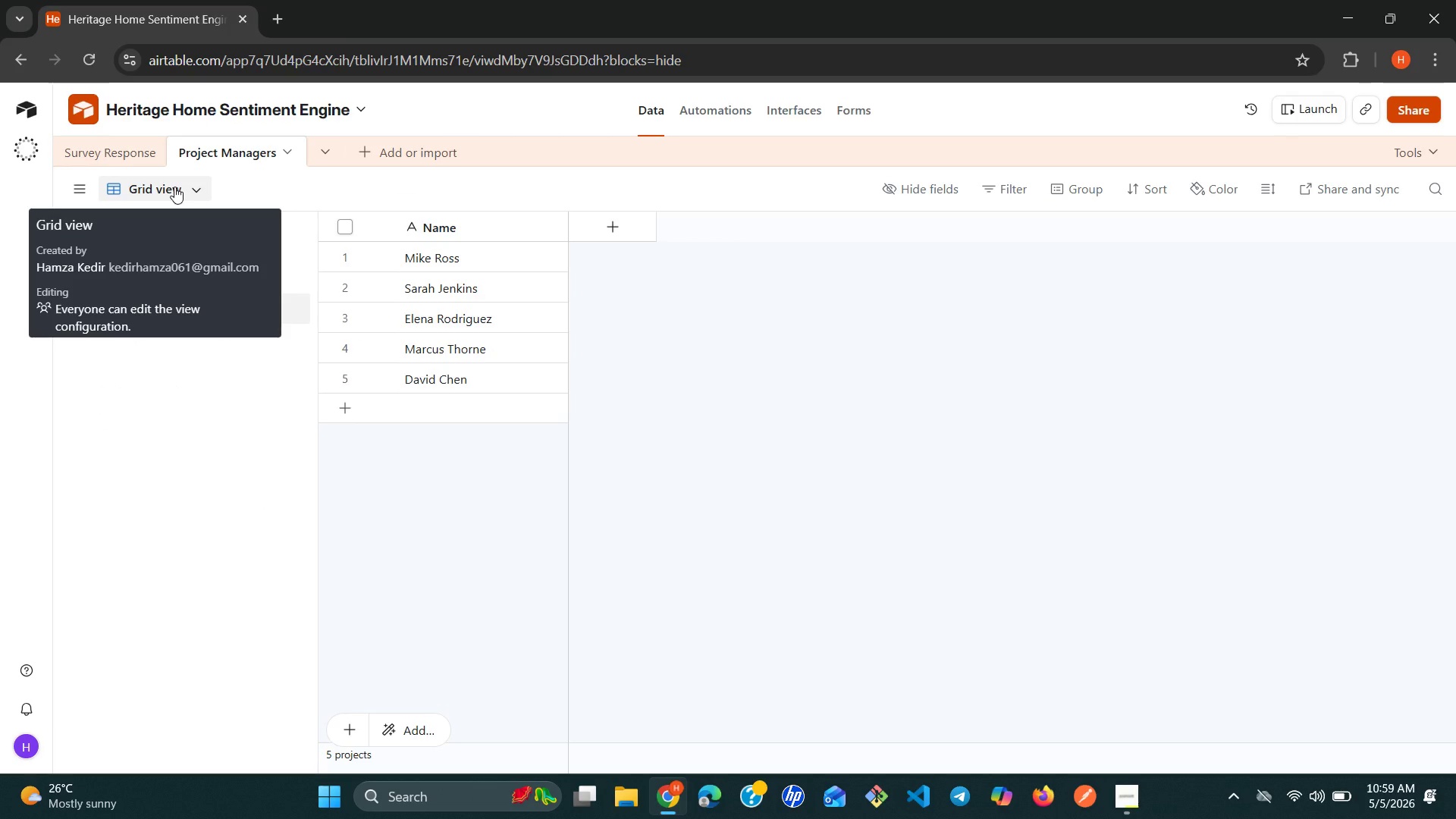 
left_click([174, 187])
 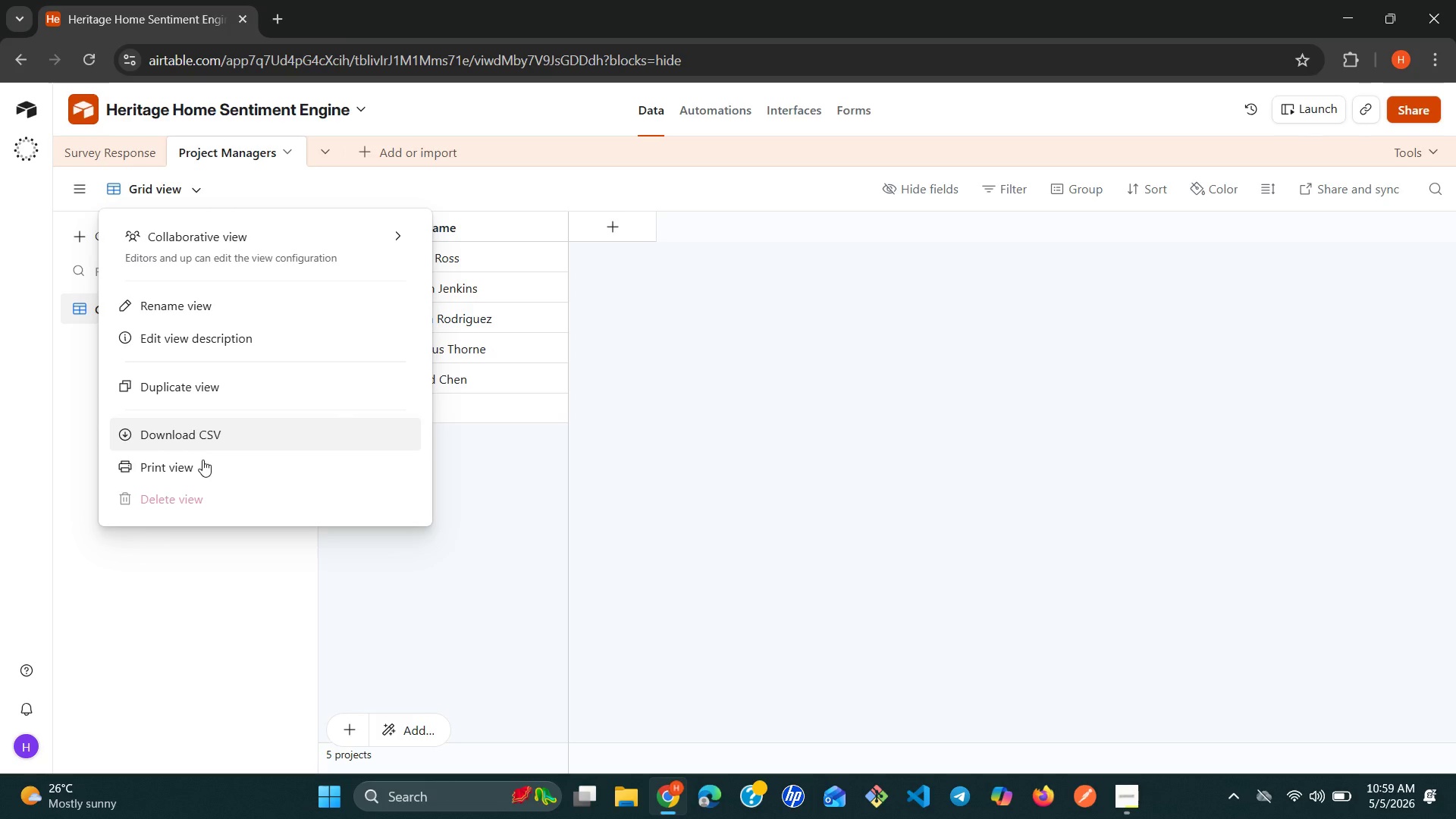 
left_click([216, 572])
 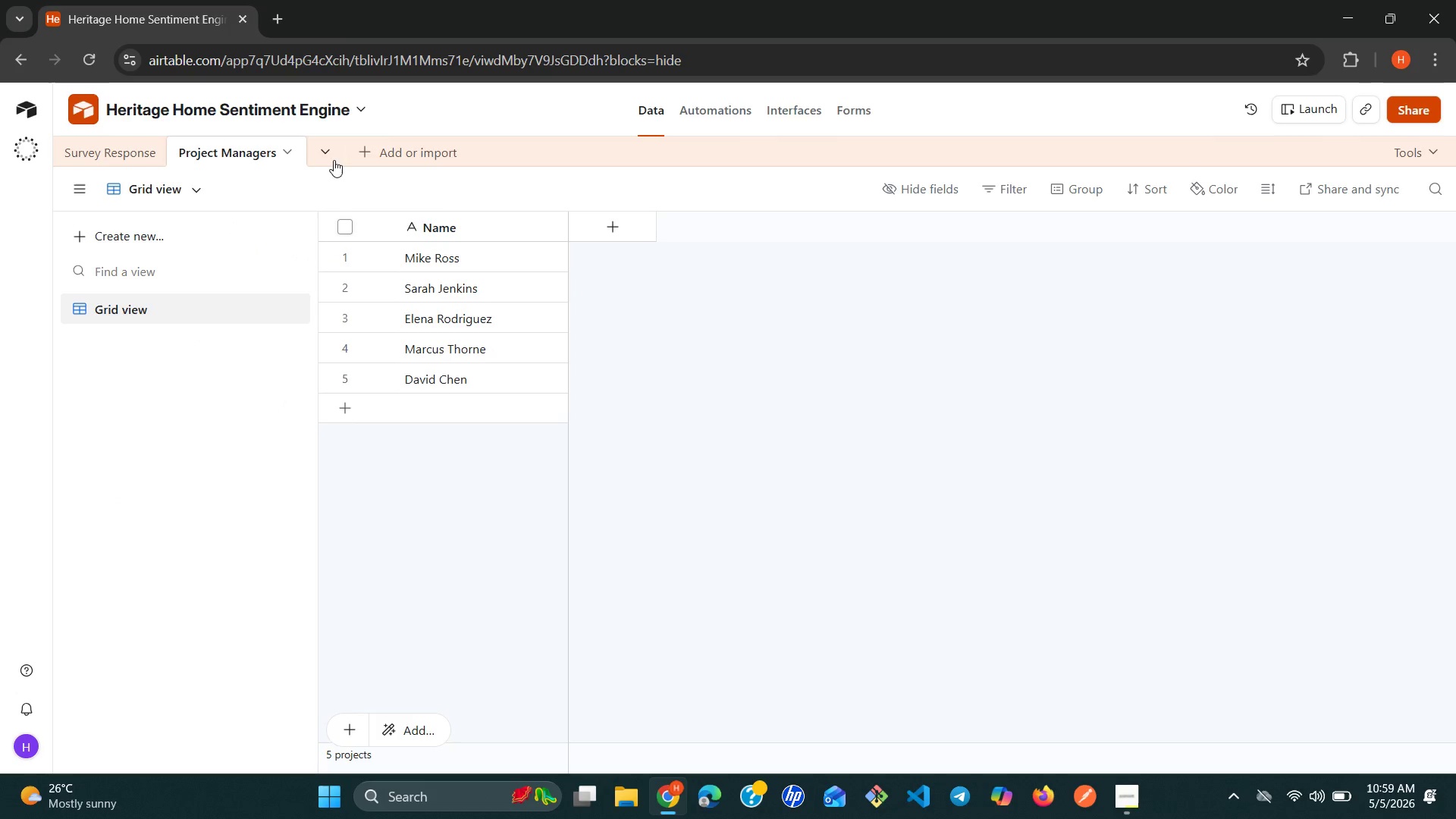 
left_click([332, 158])
 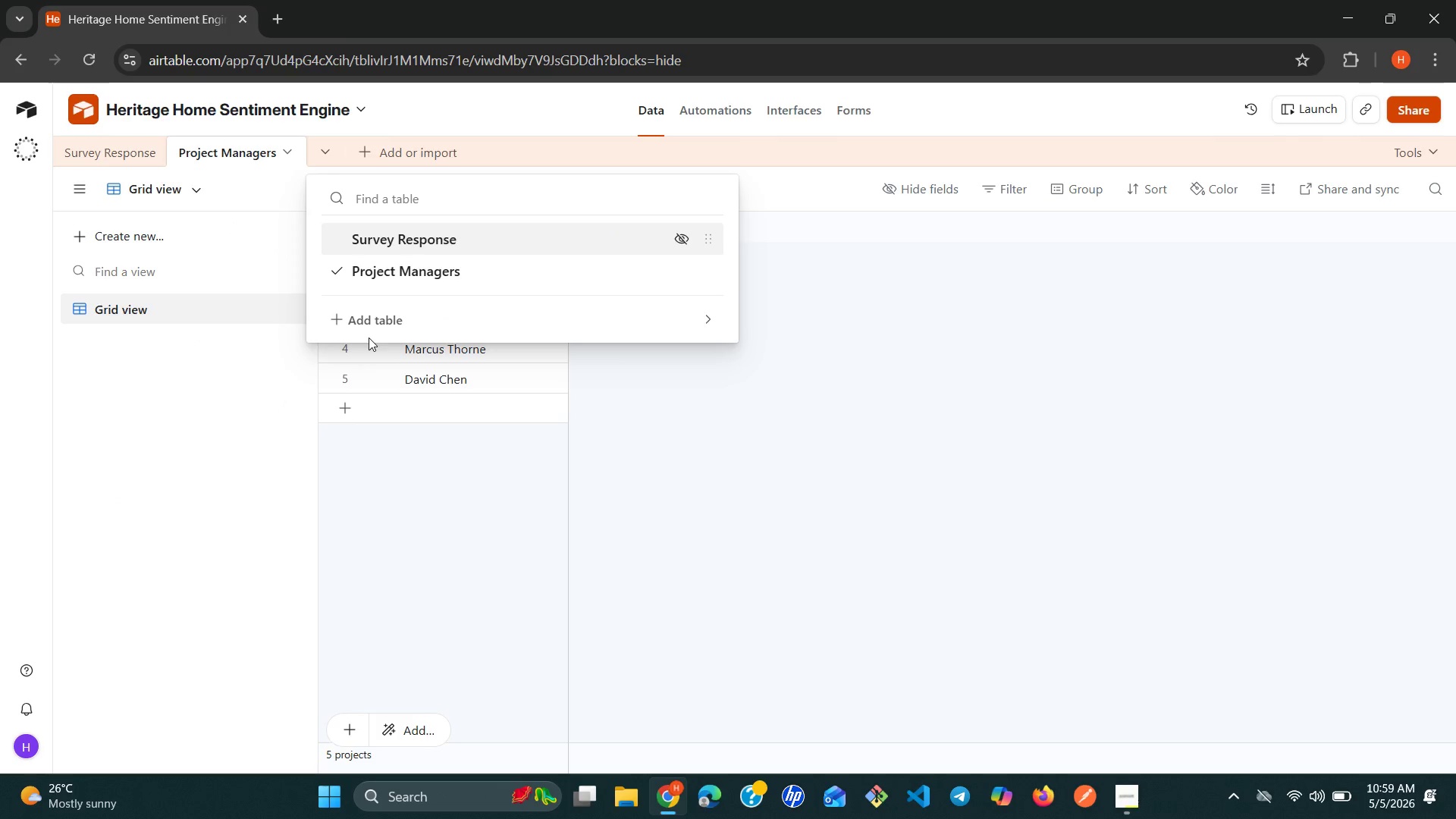 
left_click([383, 331])
 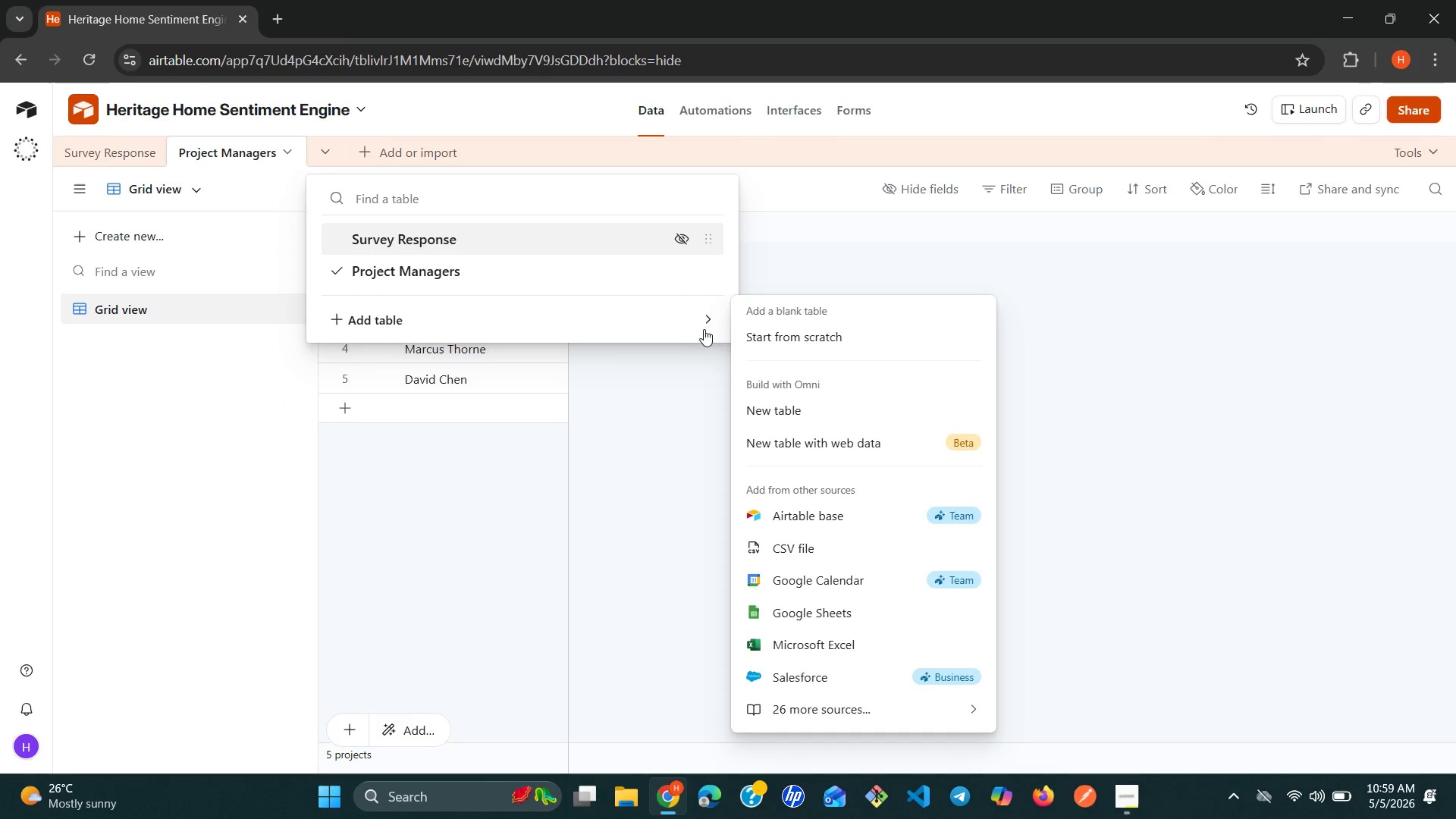 
left_click([771, 340])
 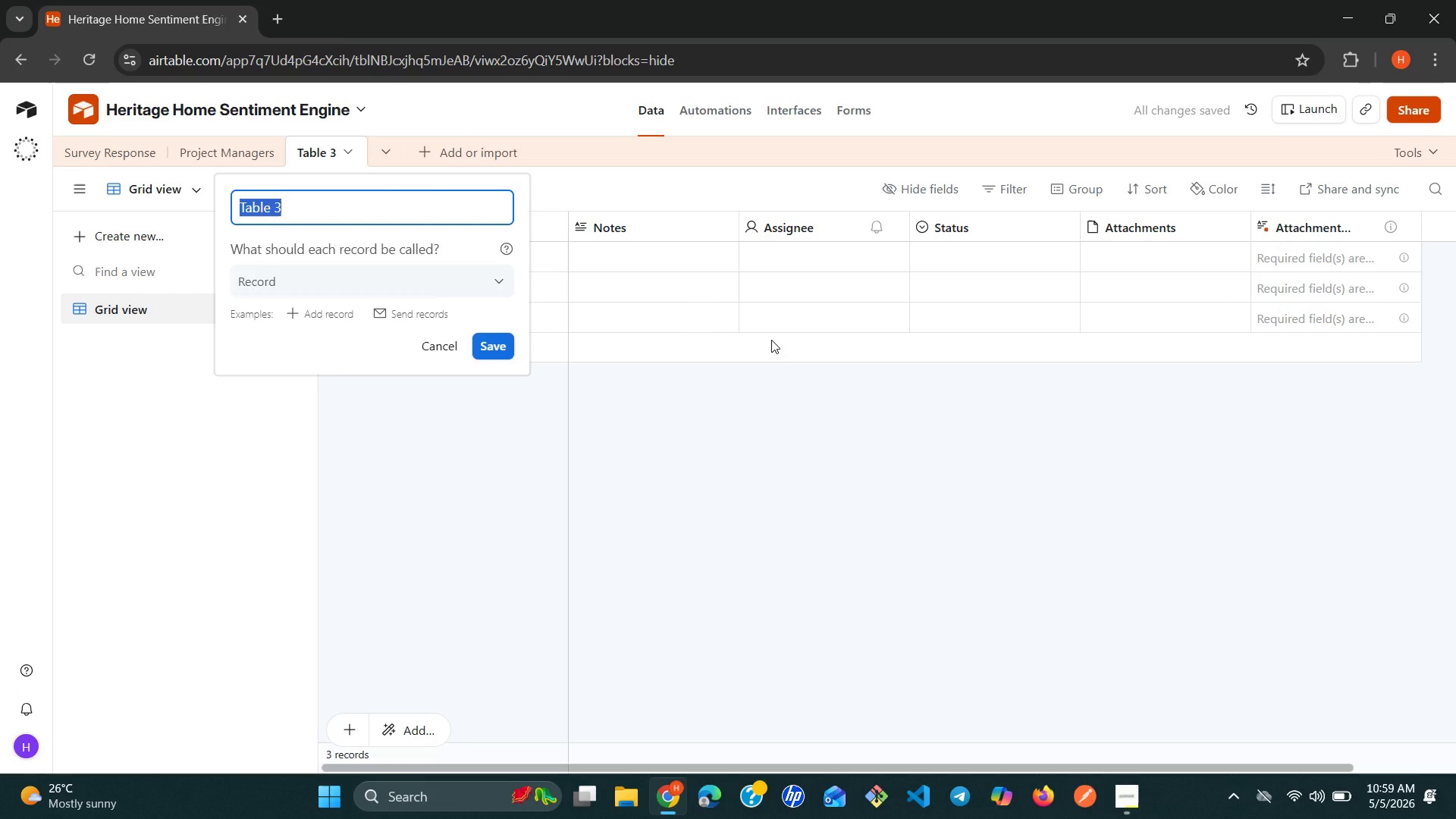 
wait(6.23)
 